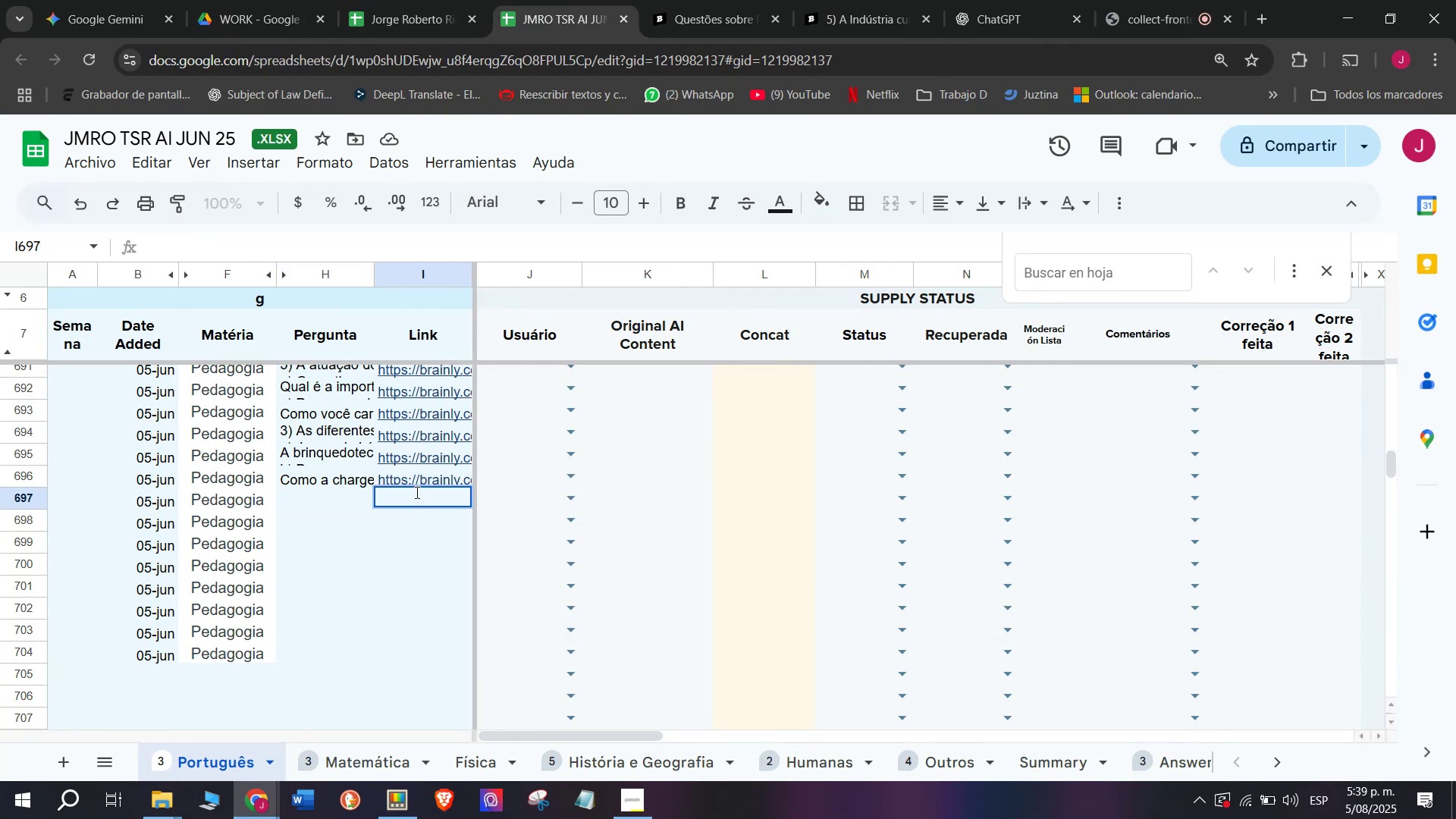 
key(Control+ControlLeft)
 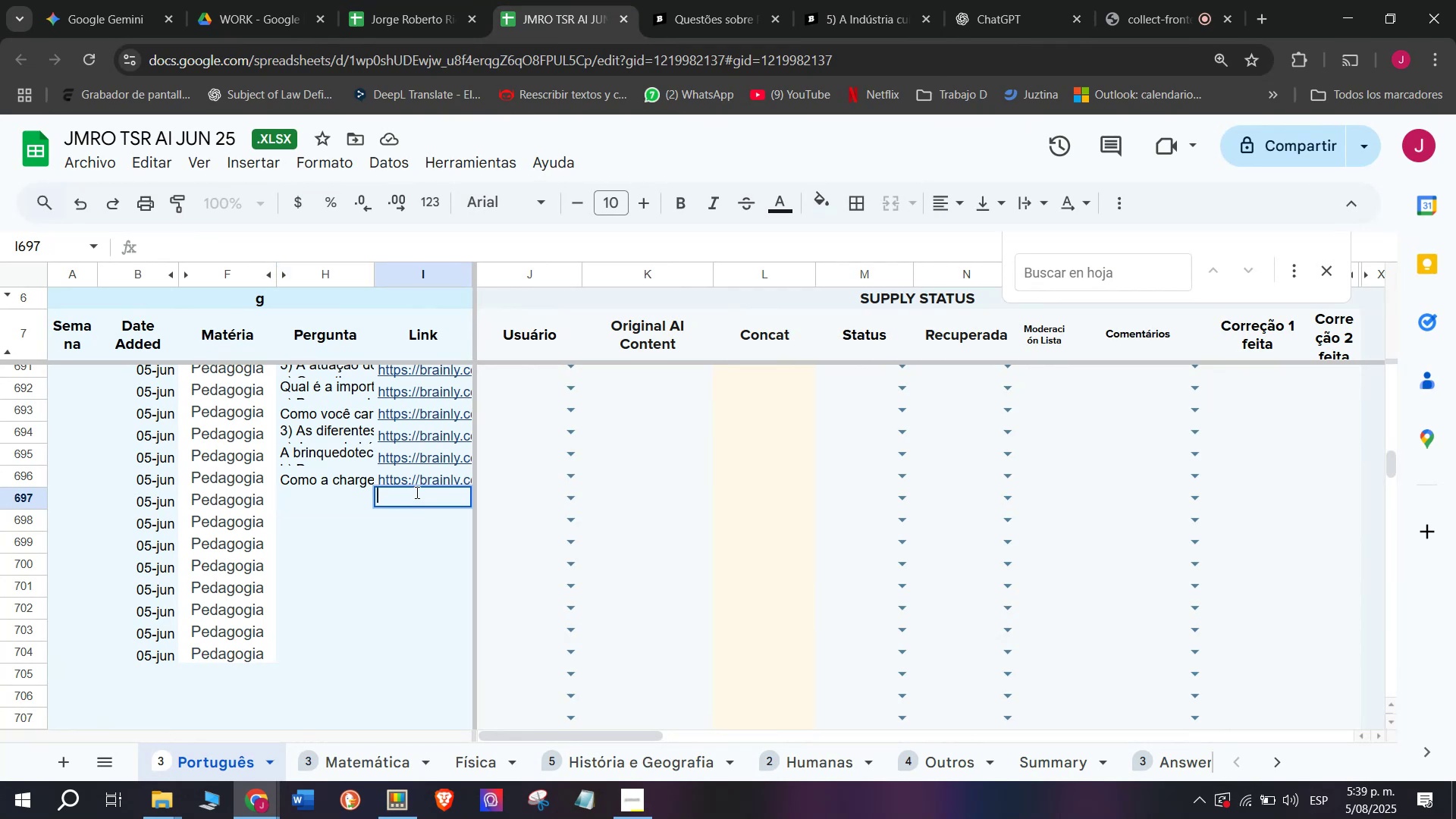 
key(Z)
 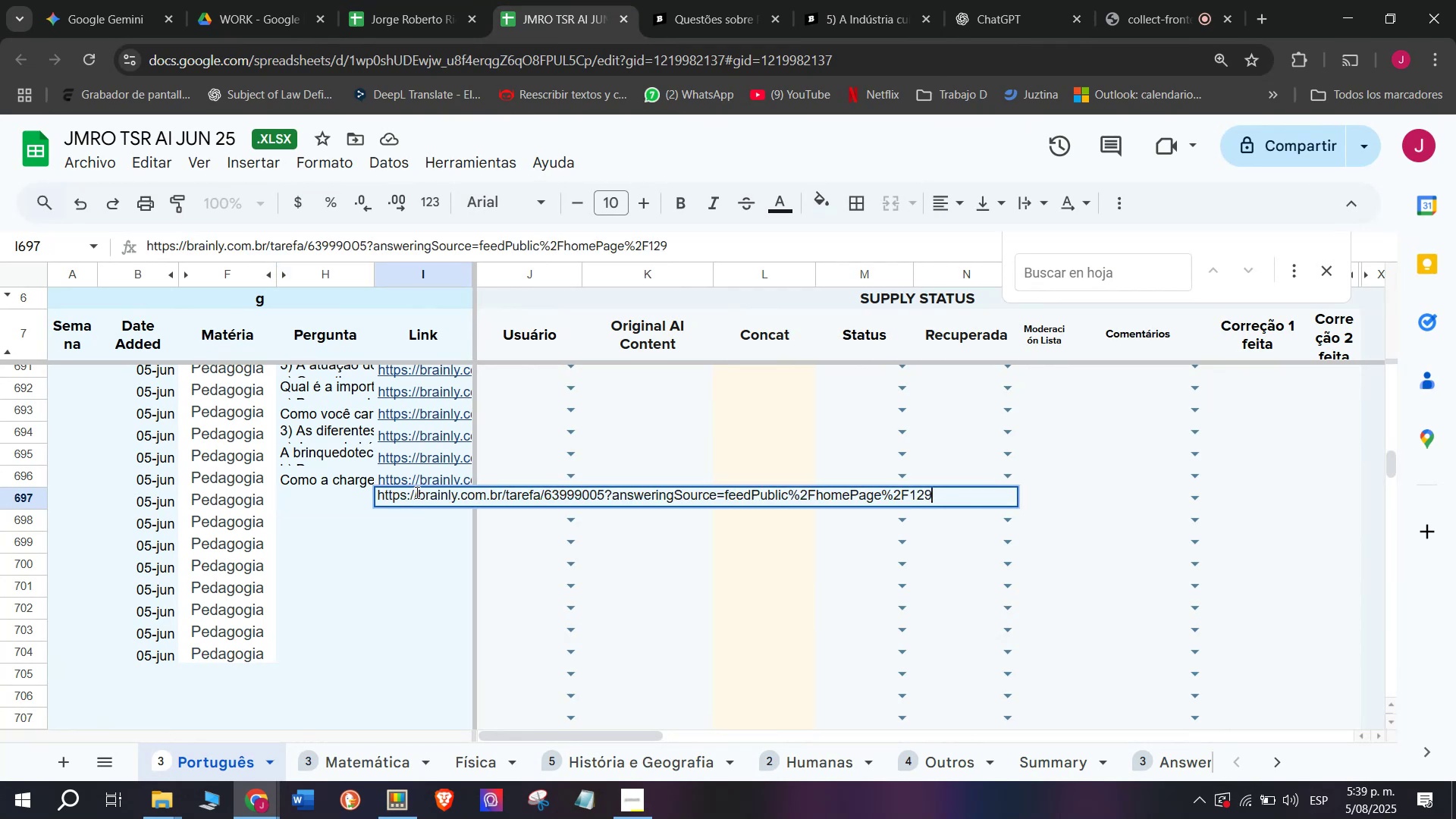 
key(Control+V)
 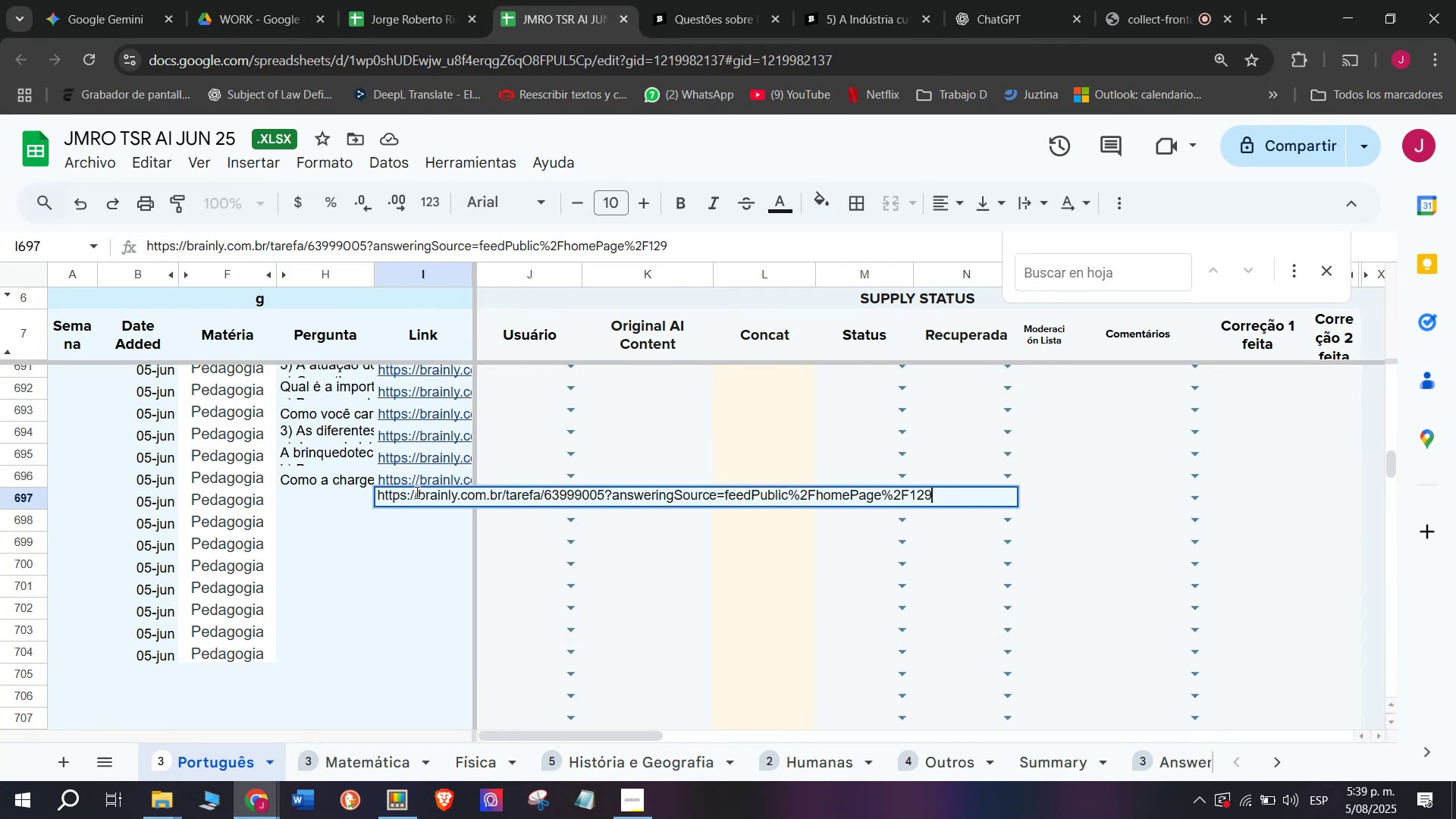 
key(Enter)
 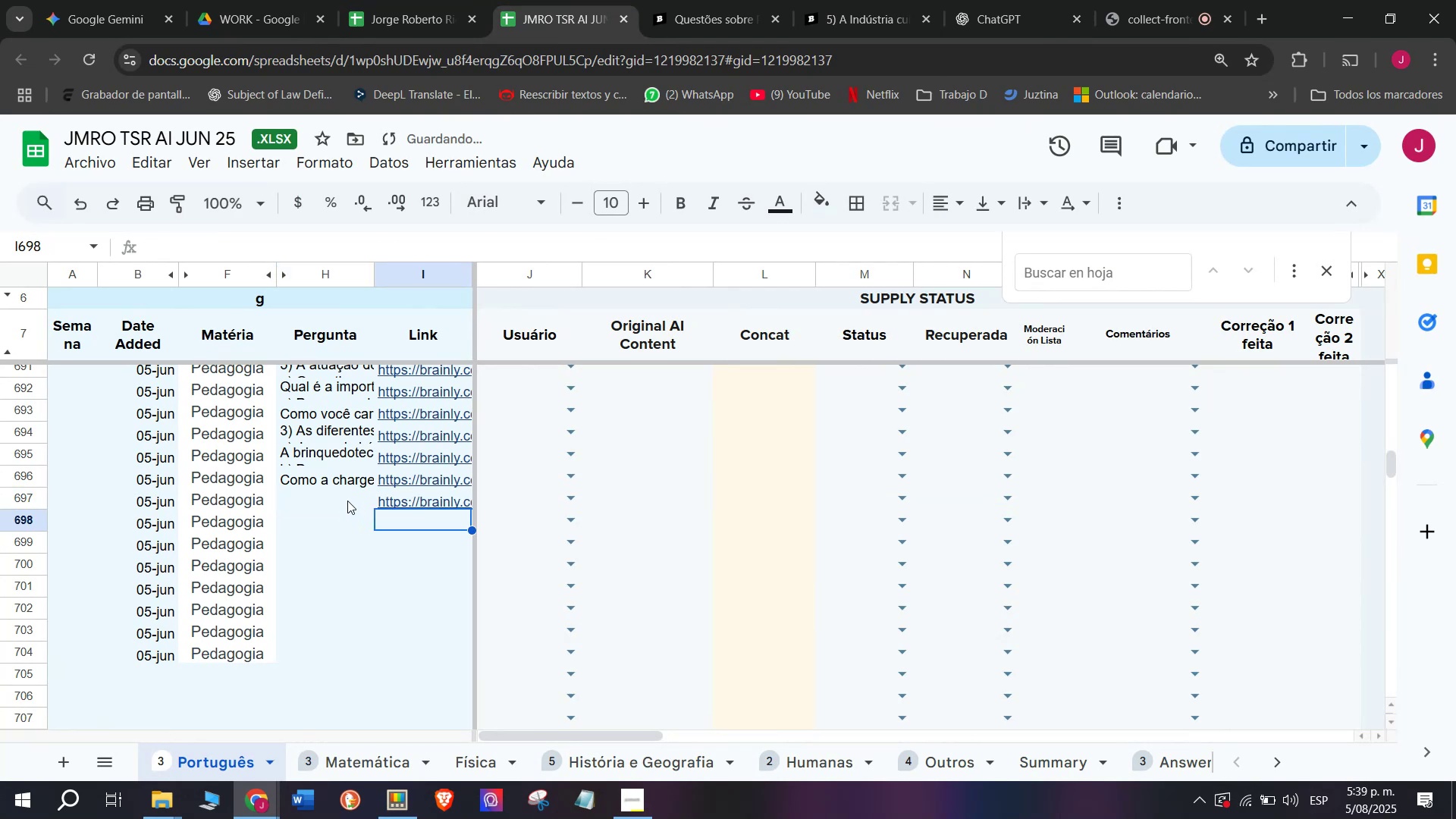 
double_click([344, 500])
 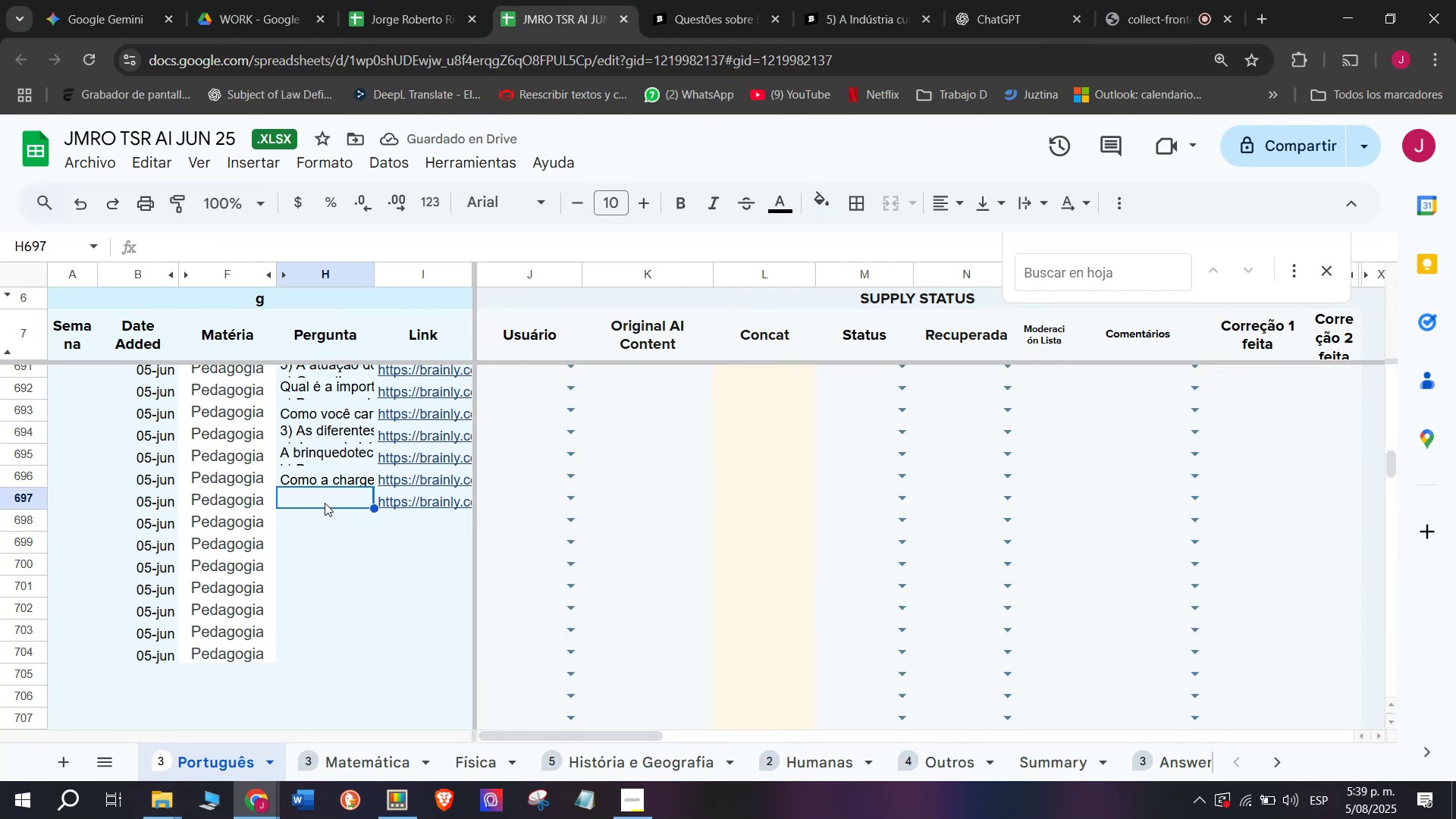 
double_click([325, 503])
 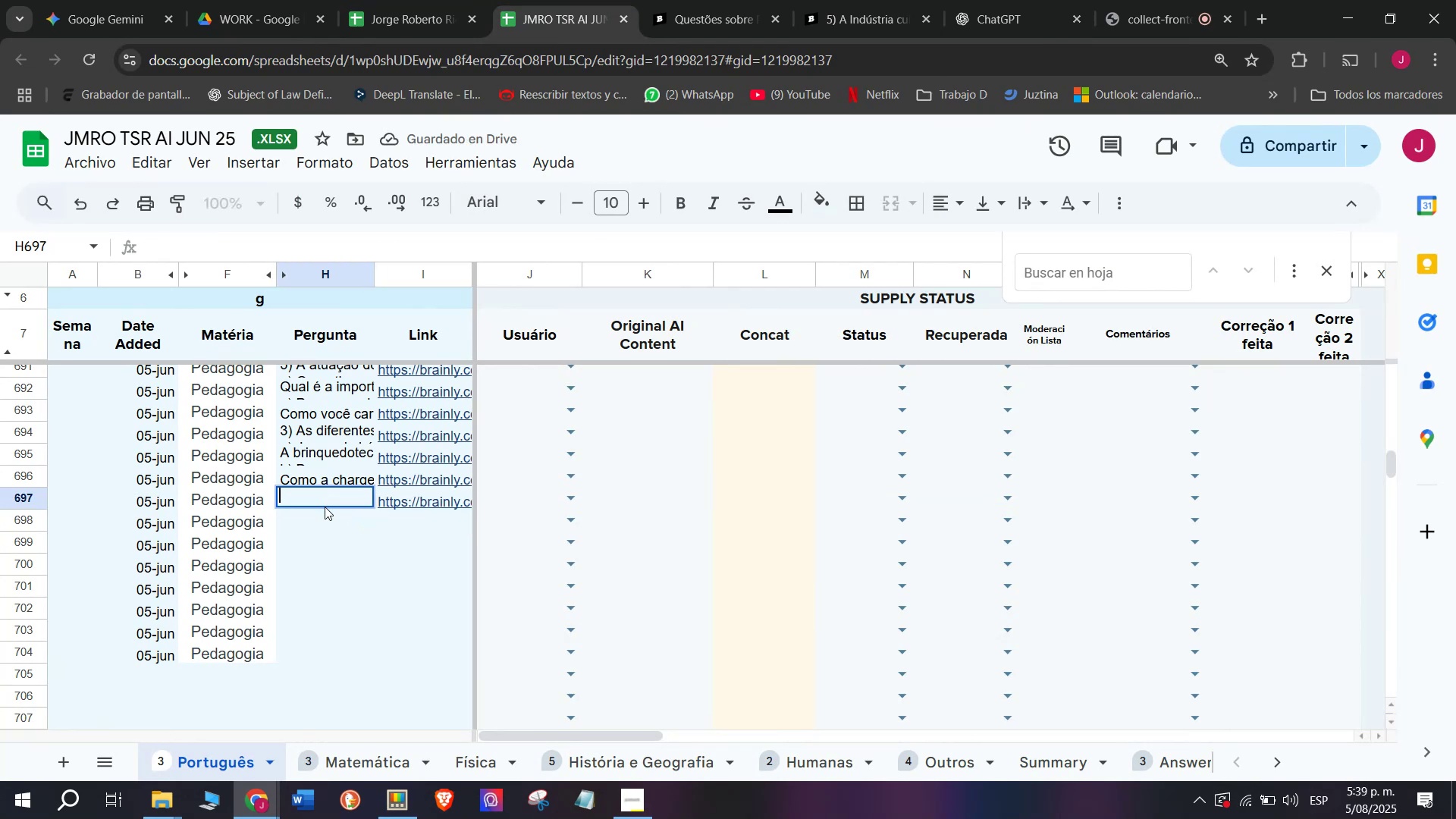 
key(C)
 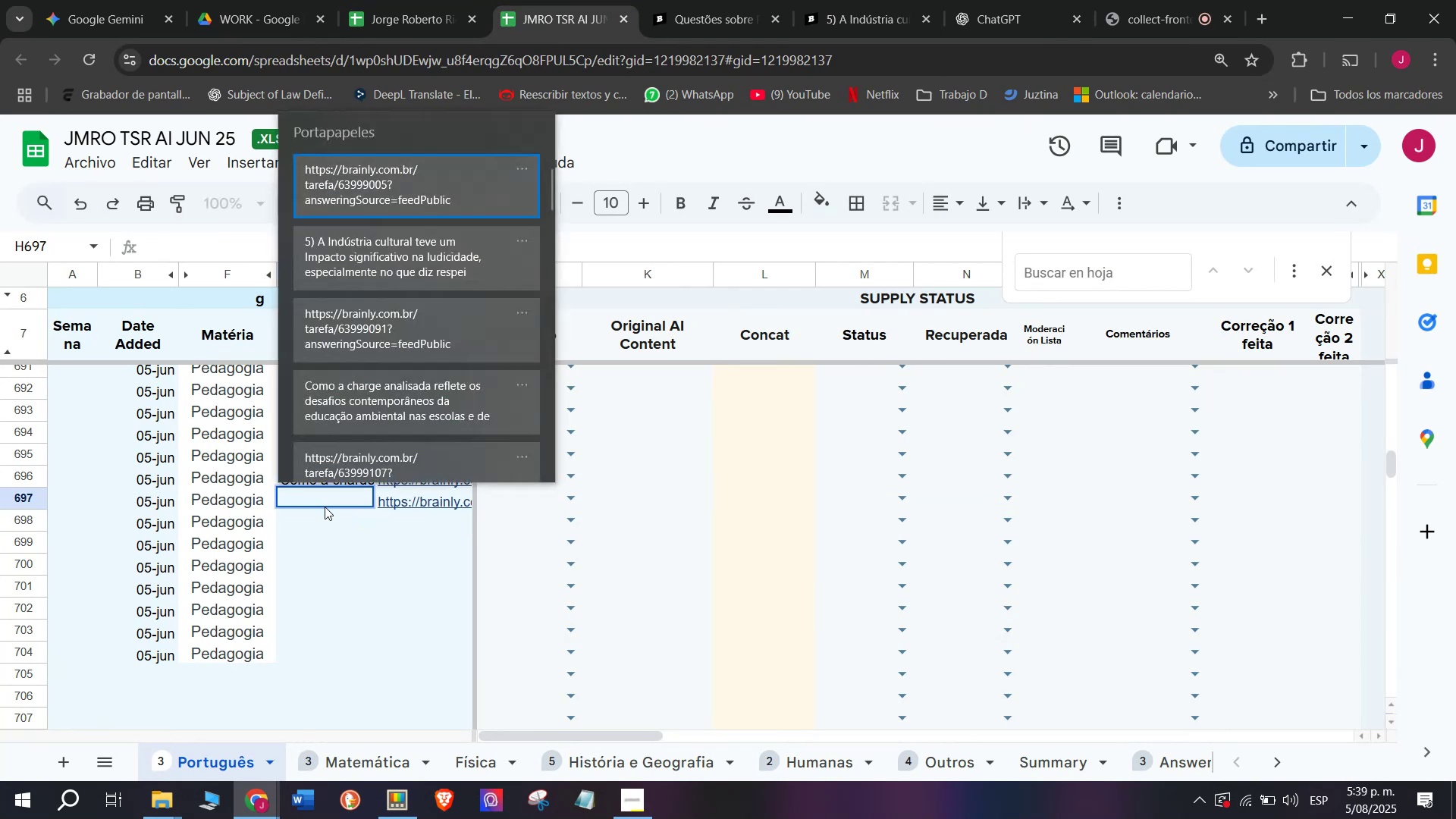 
key(Meta+MetaLeft)
 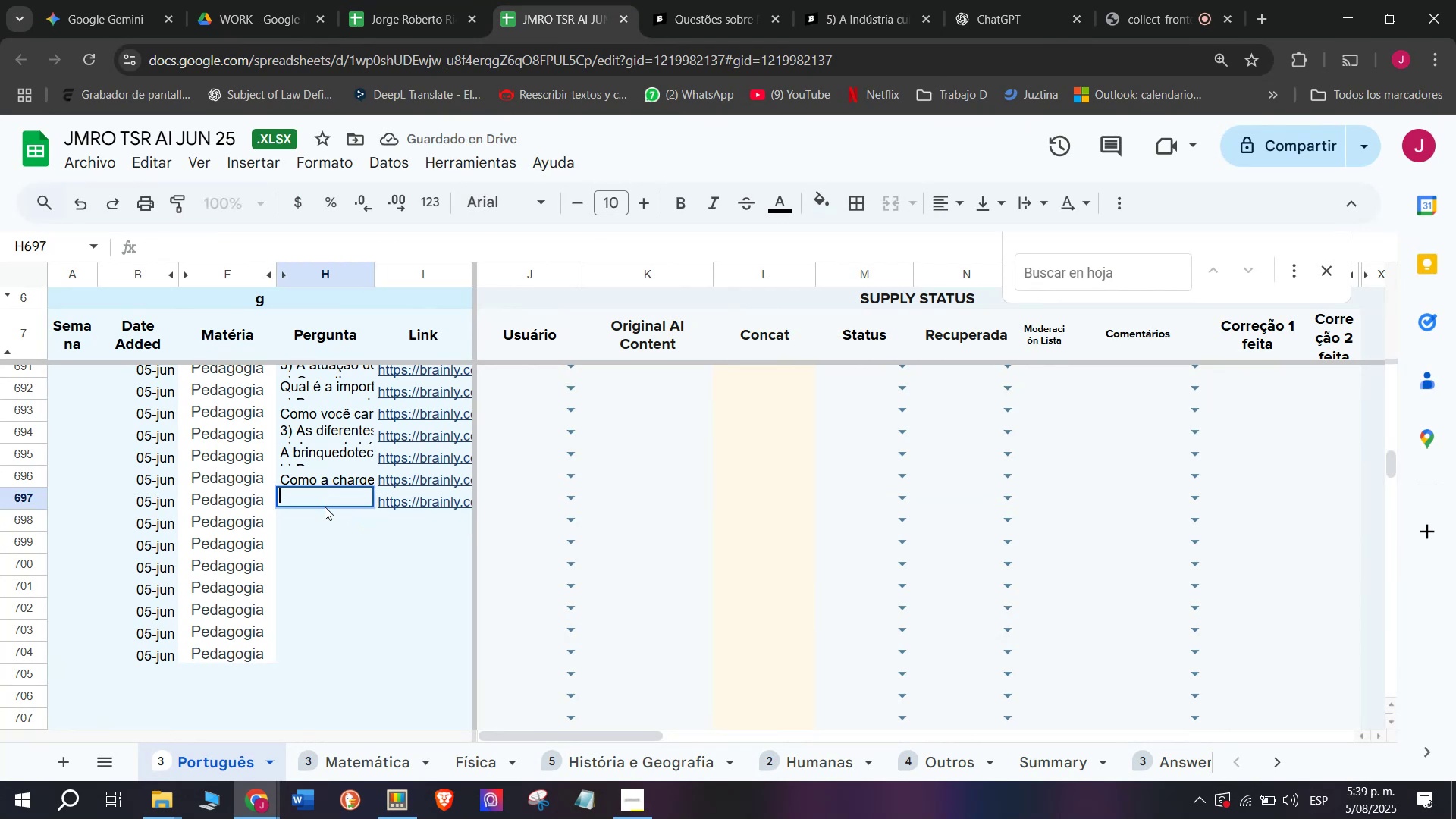 
key(Meta+V)
 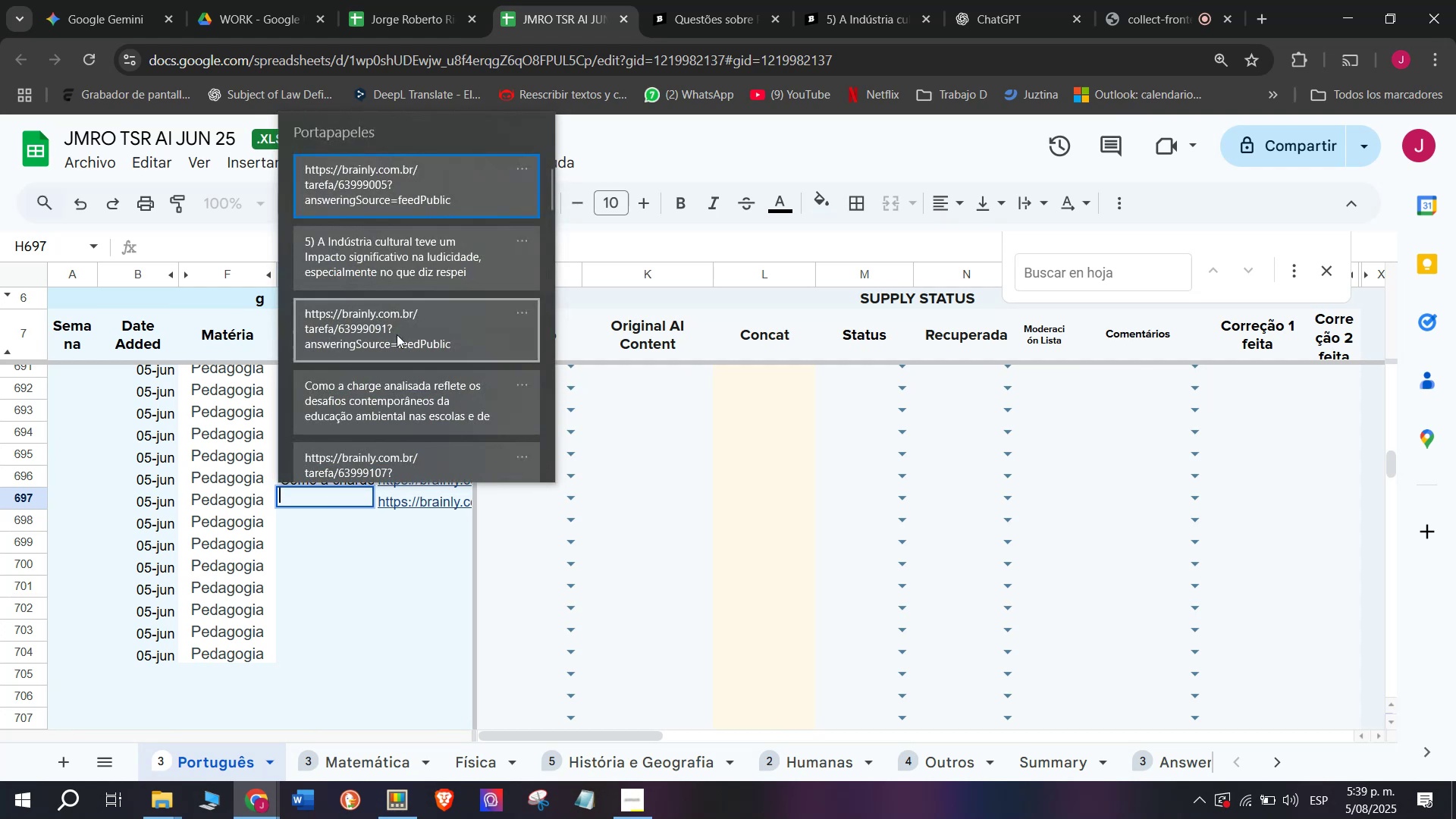 
left_click([407, 259])
 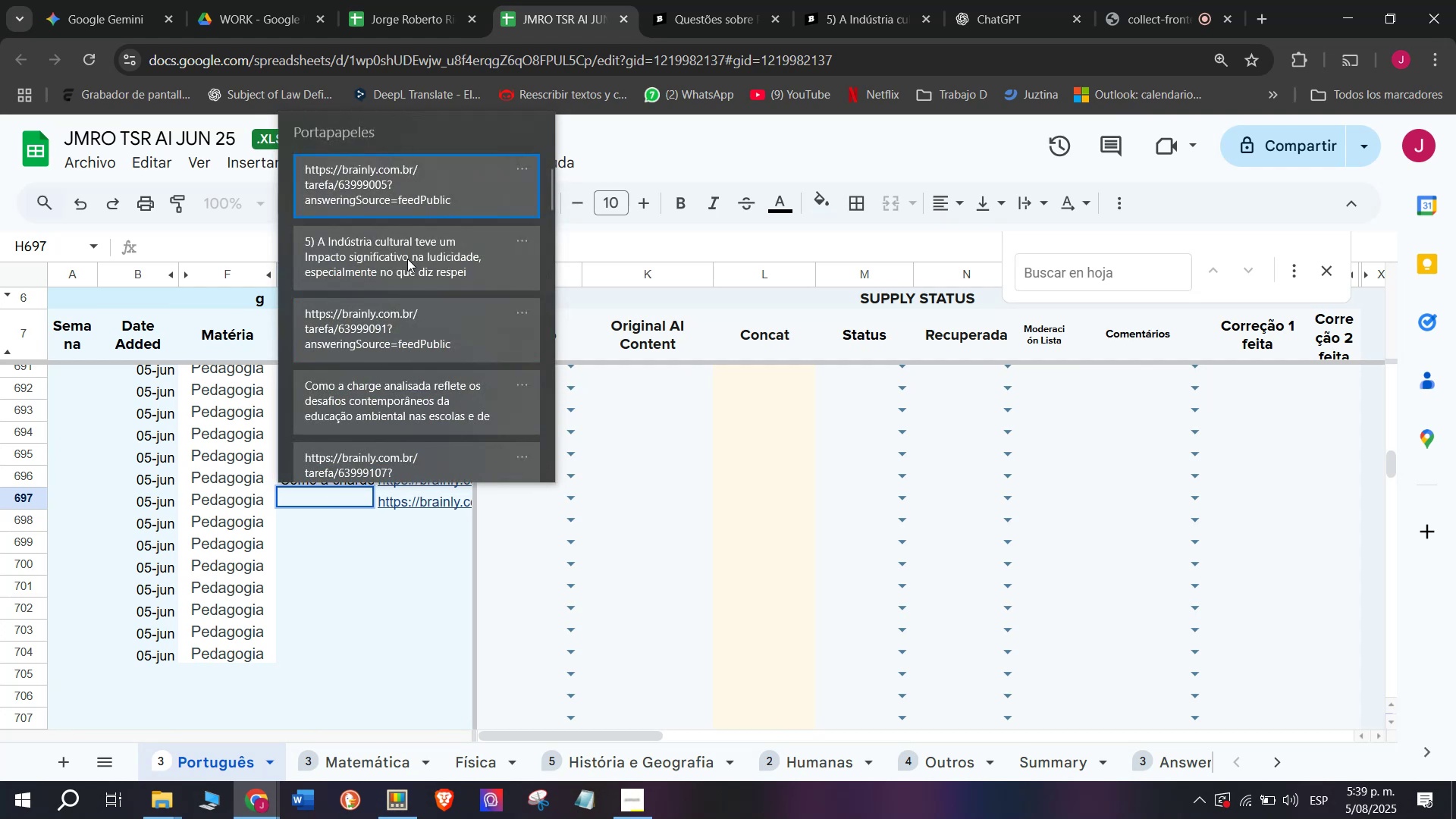 
key(Control+ControlLeft)
 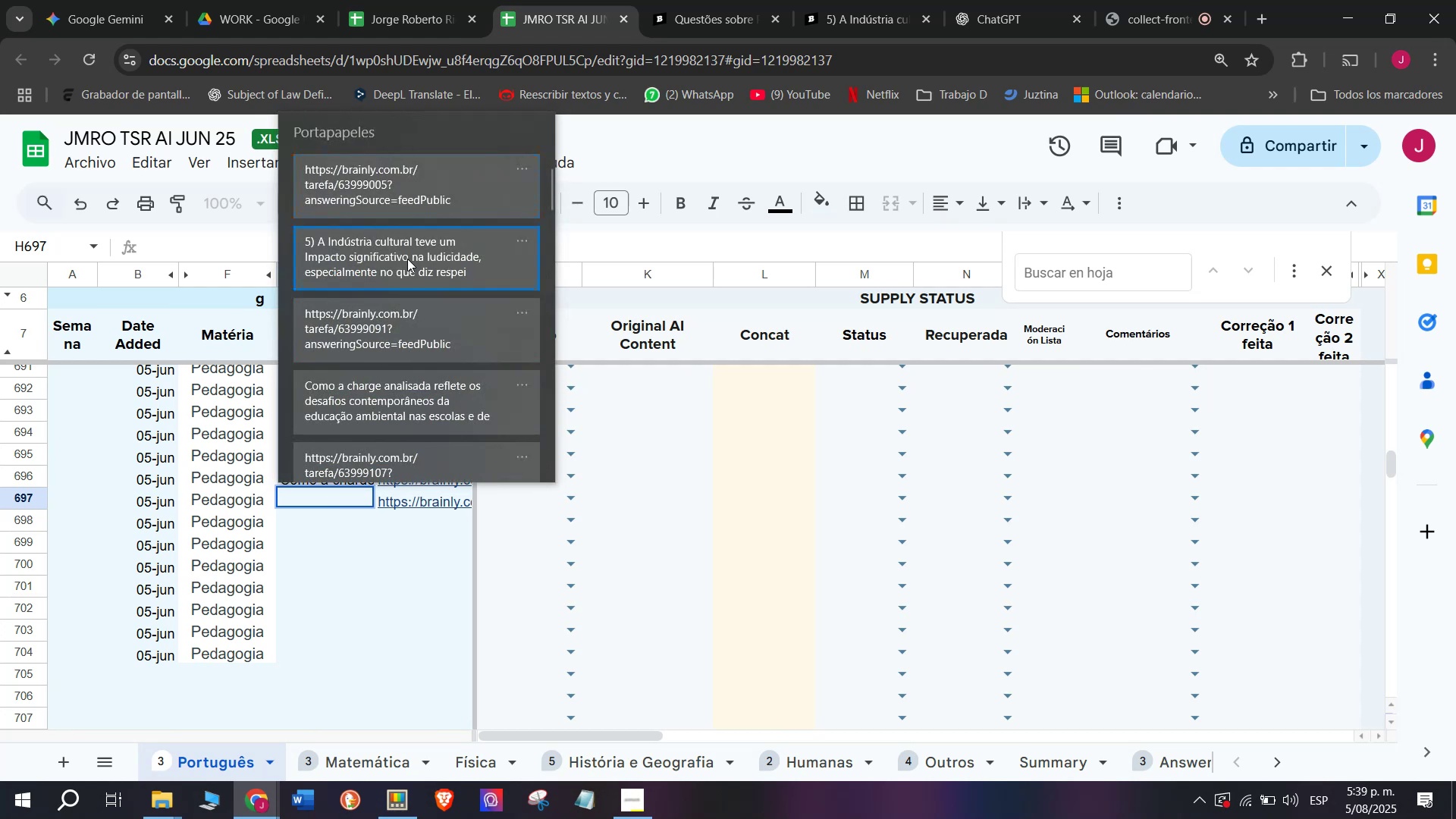 
key(Control+V)
 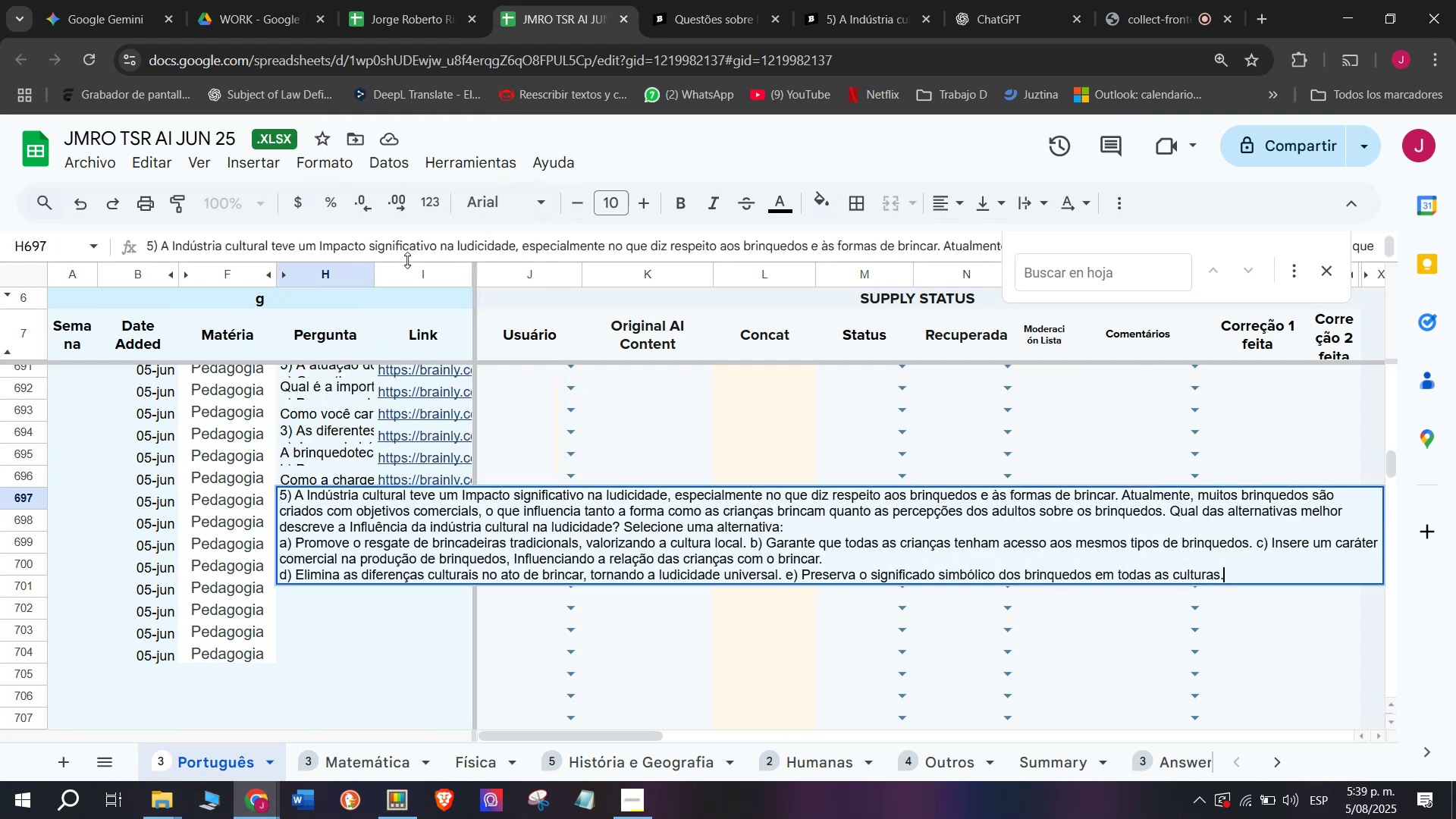 
key(Enter)
 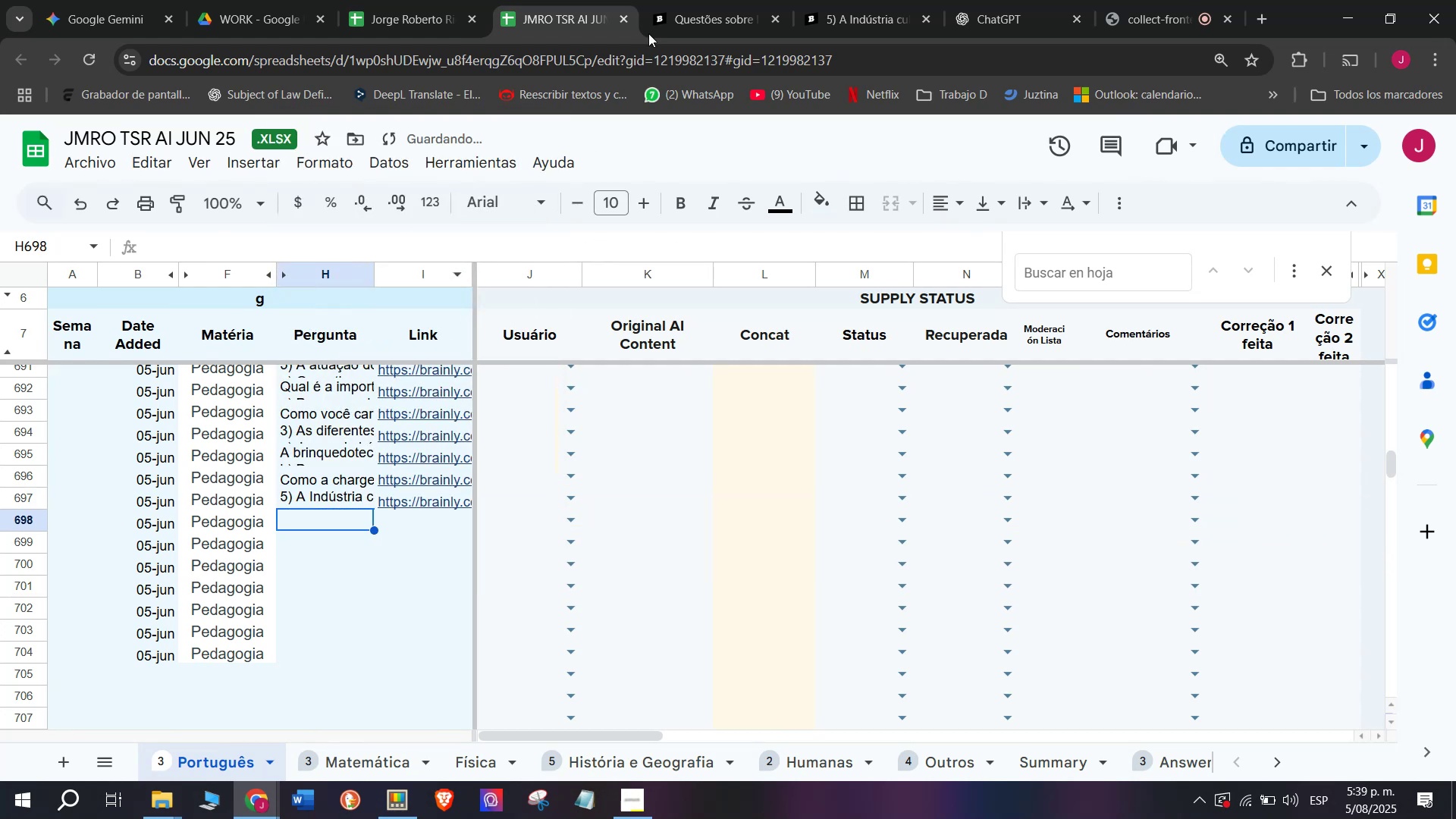 
left_click([859, 0])
 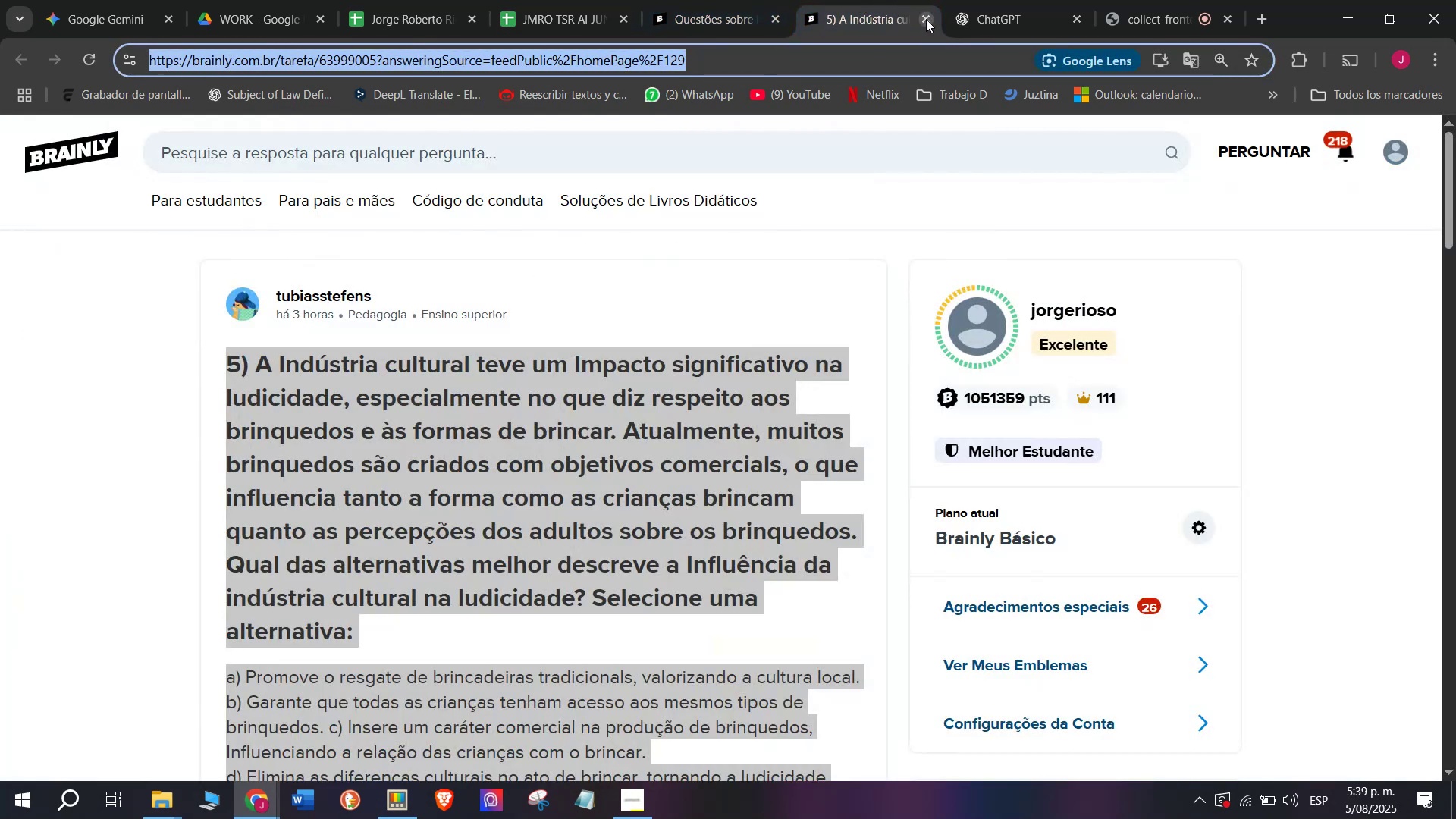 
double_click([722, 0])
 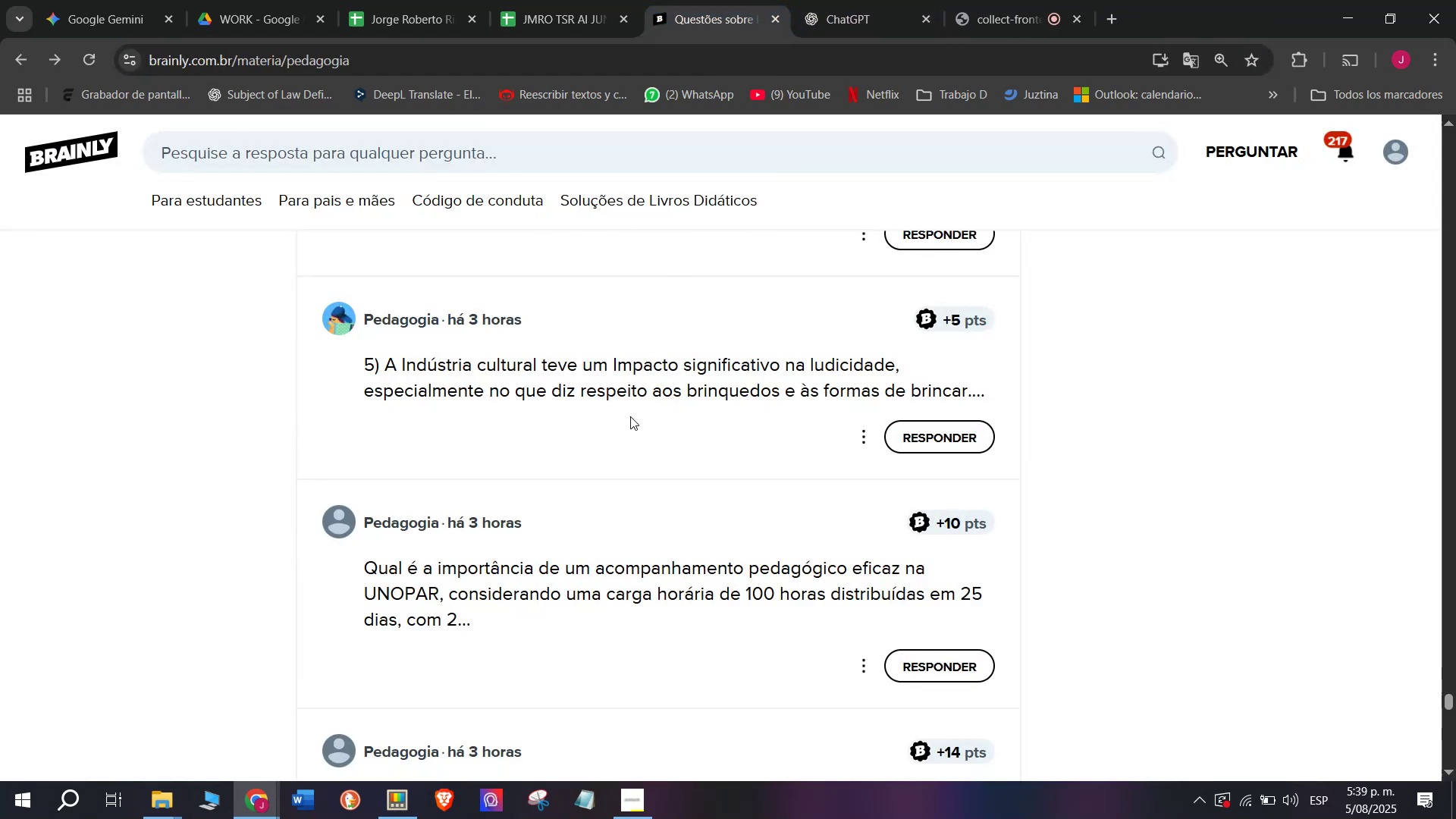 
scroll: coordinate [630, 416], scroll_direction: down, amount: 1.0
 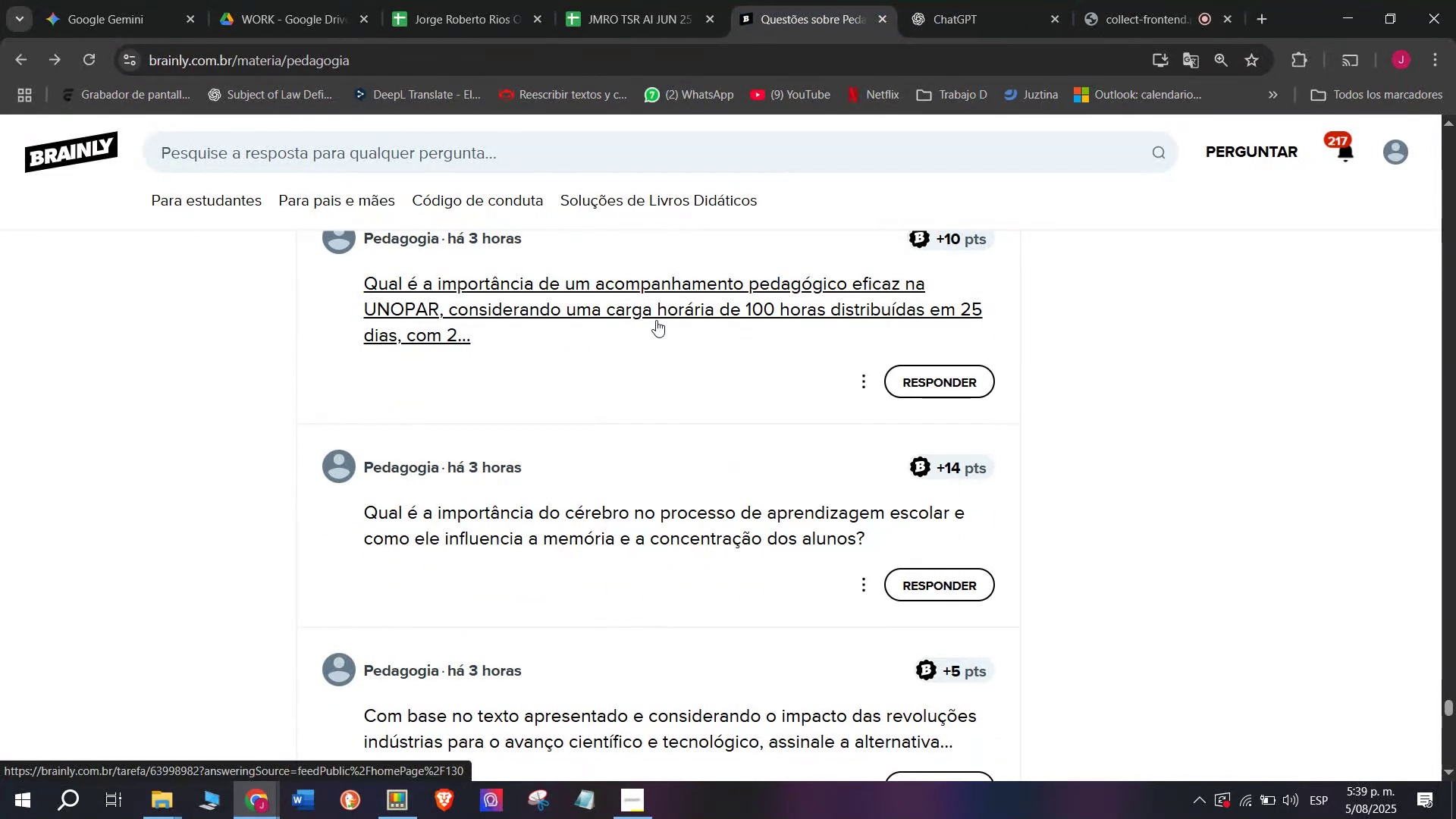 
left_click([839, 0])
 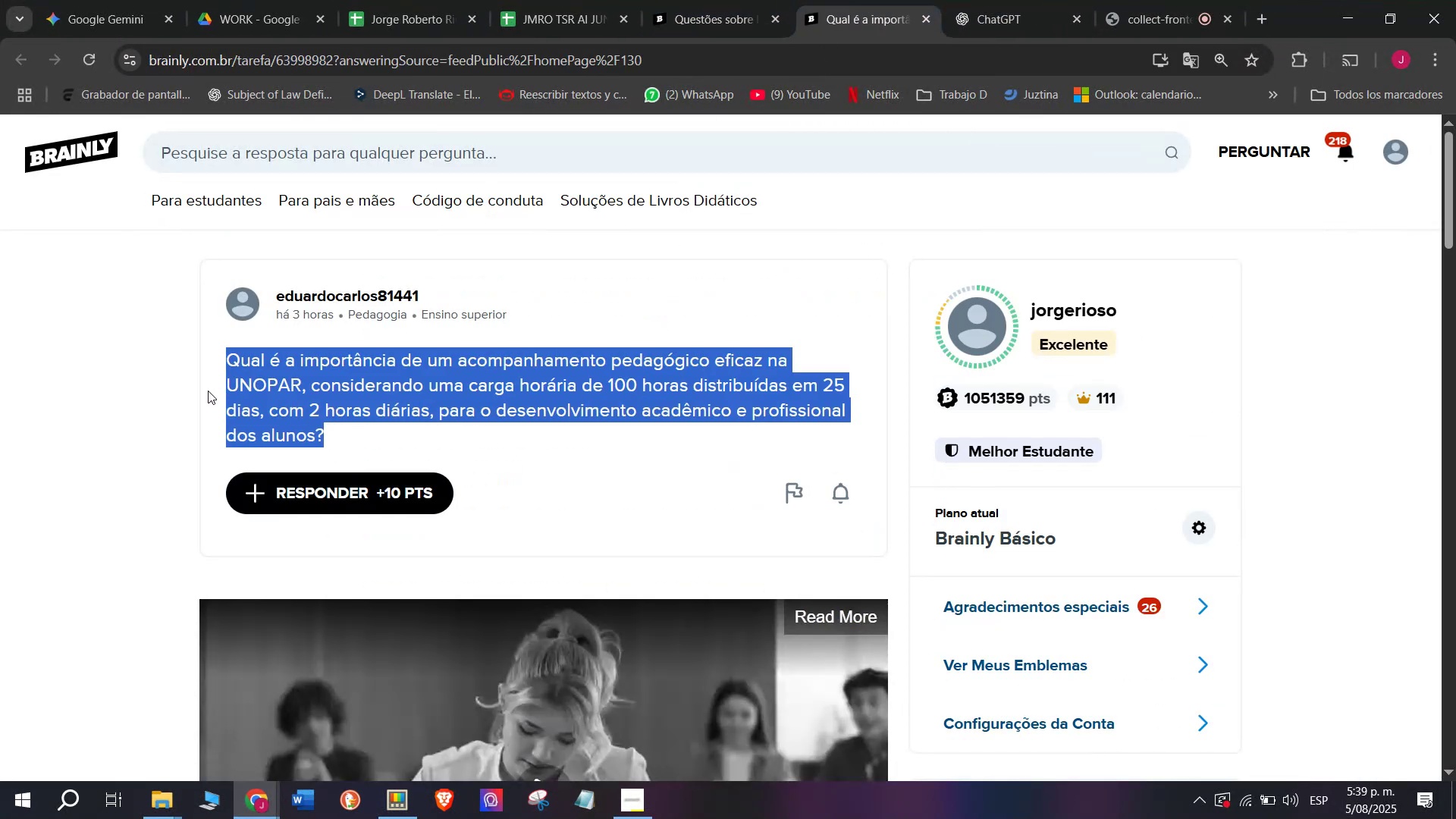 
key(Control+ControlLeft)
 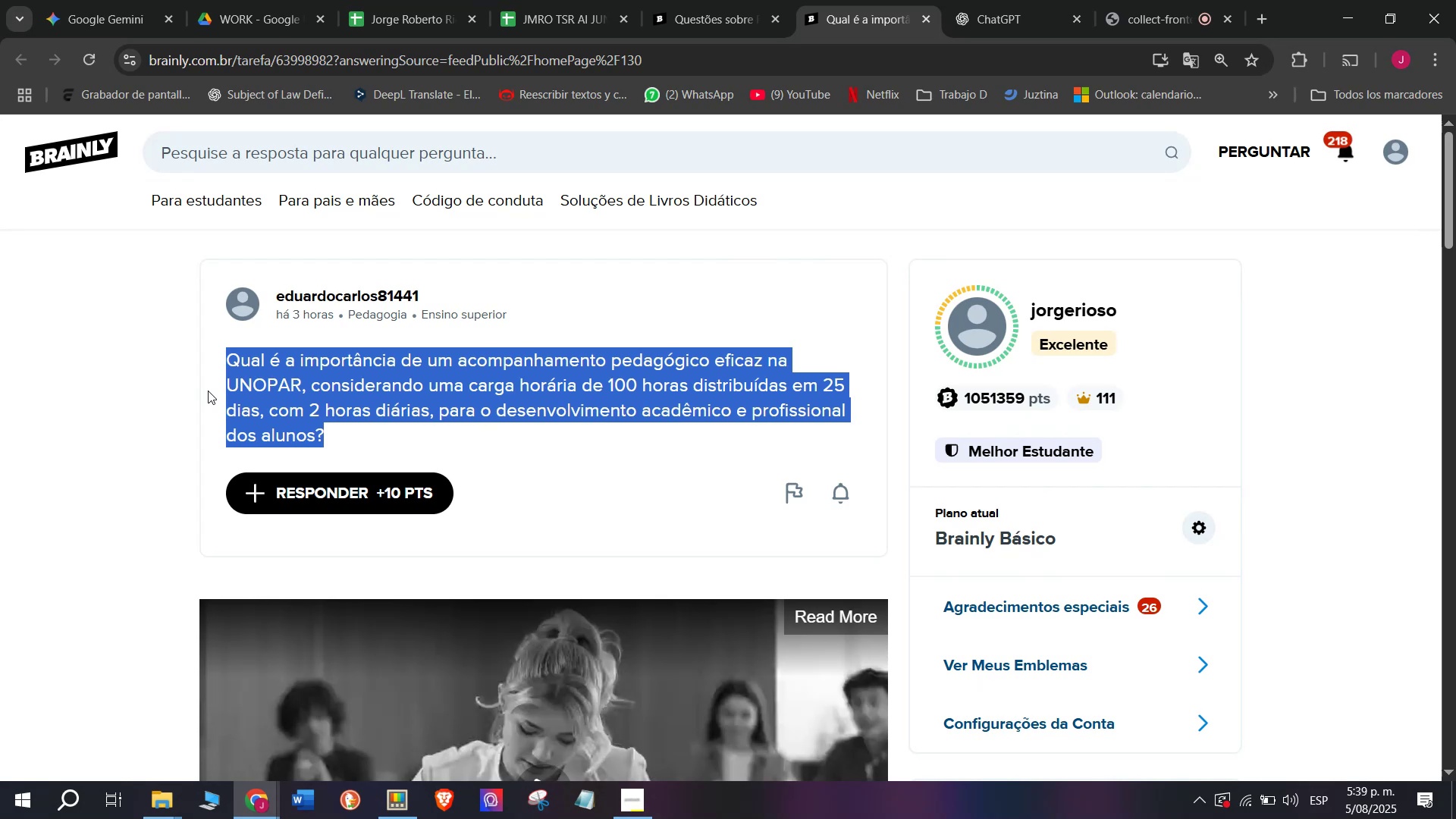 
key(Break)
 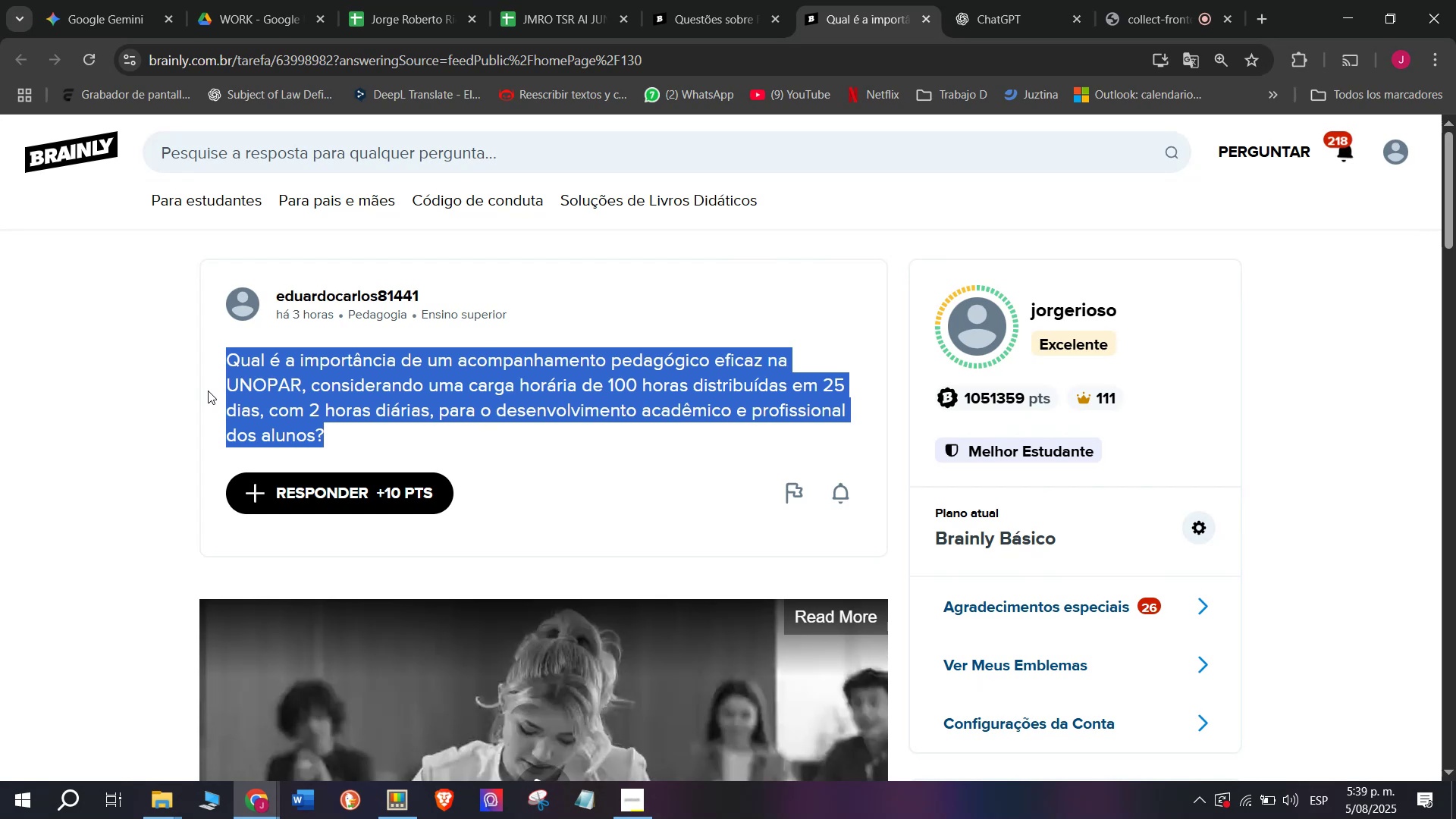 
key(Control+C)
 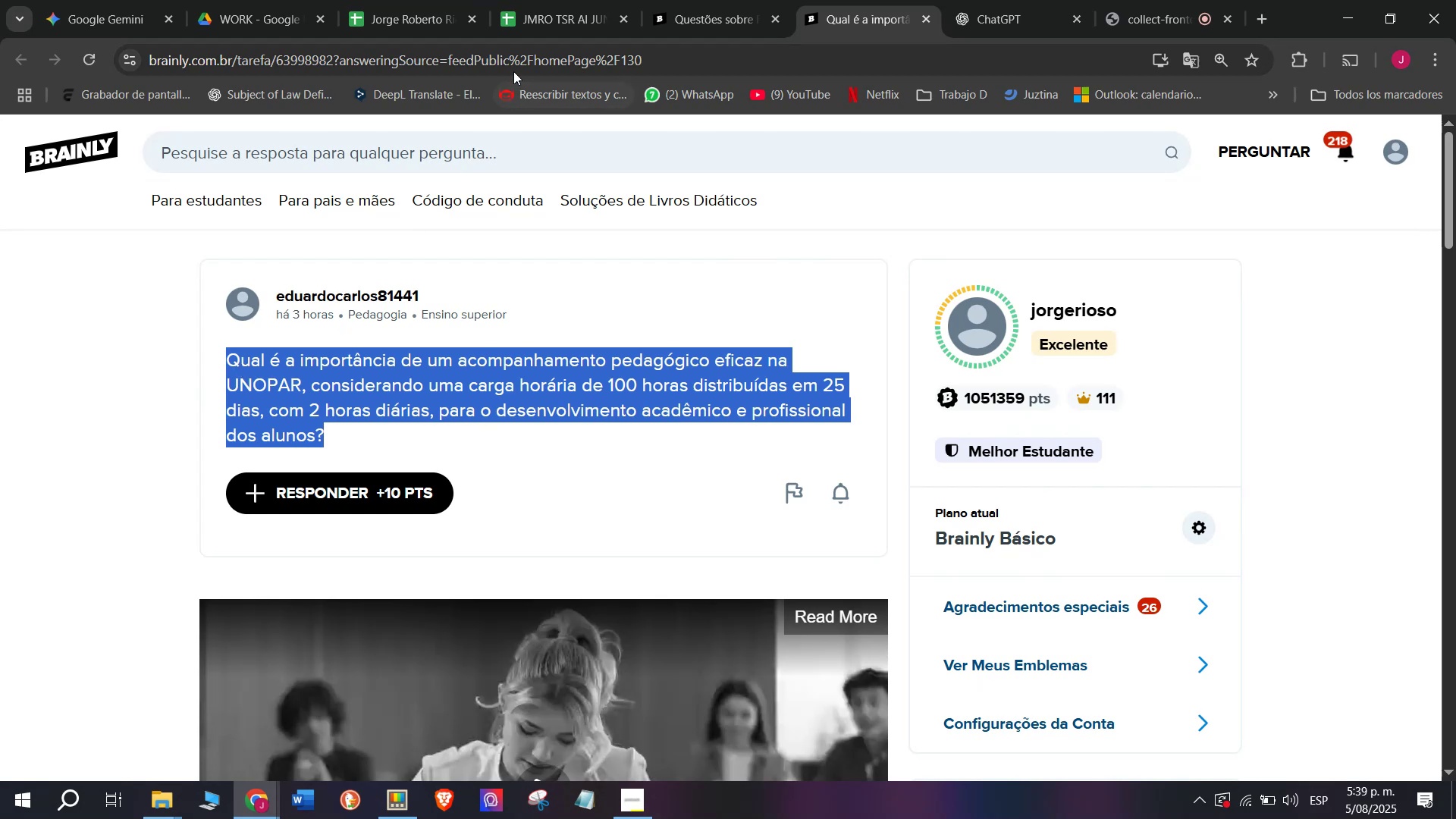 
double_click([517, 57])
 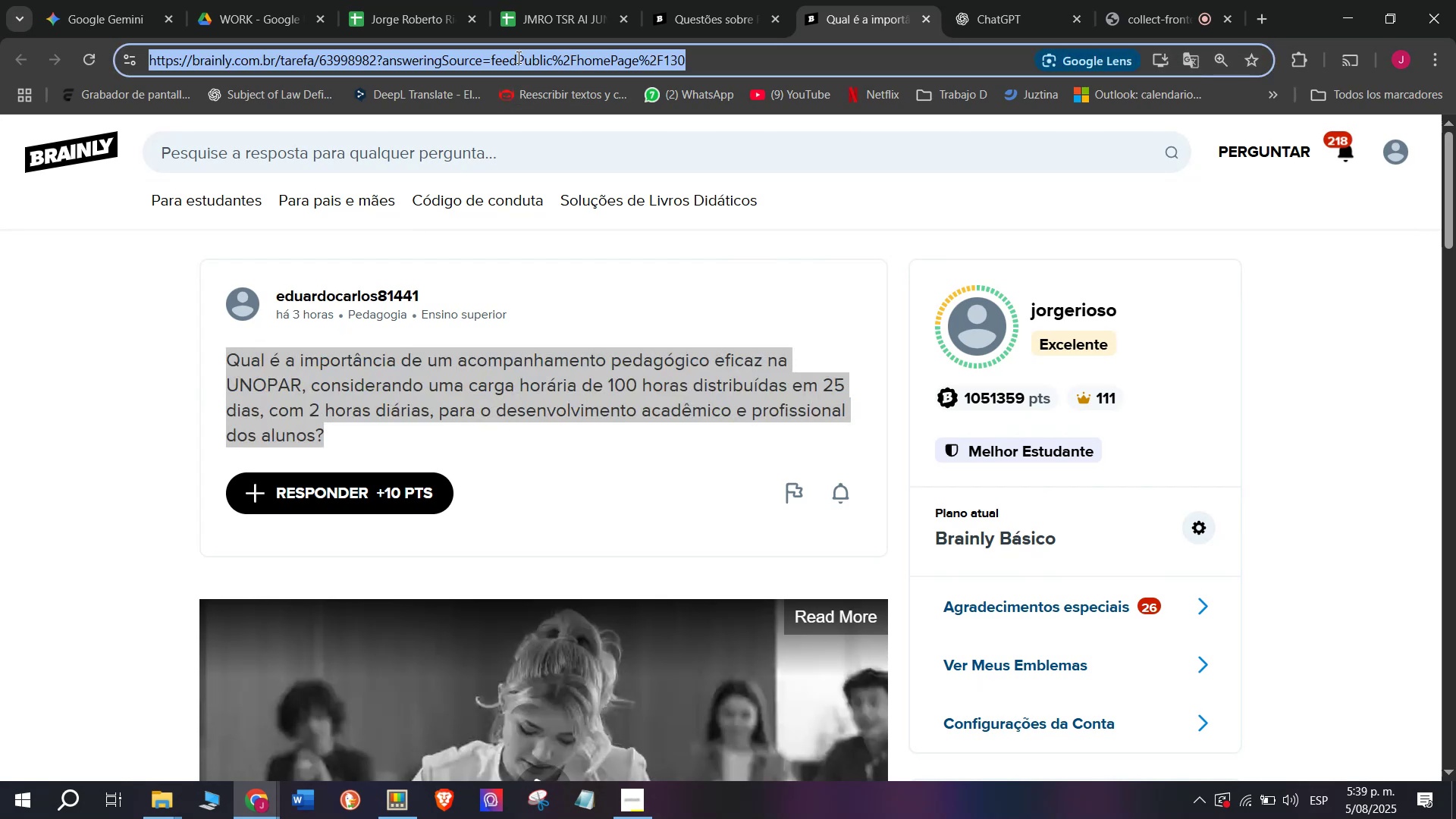 
triple_click([517, 57])
 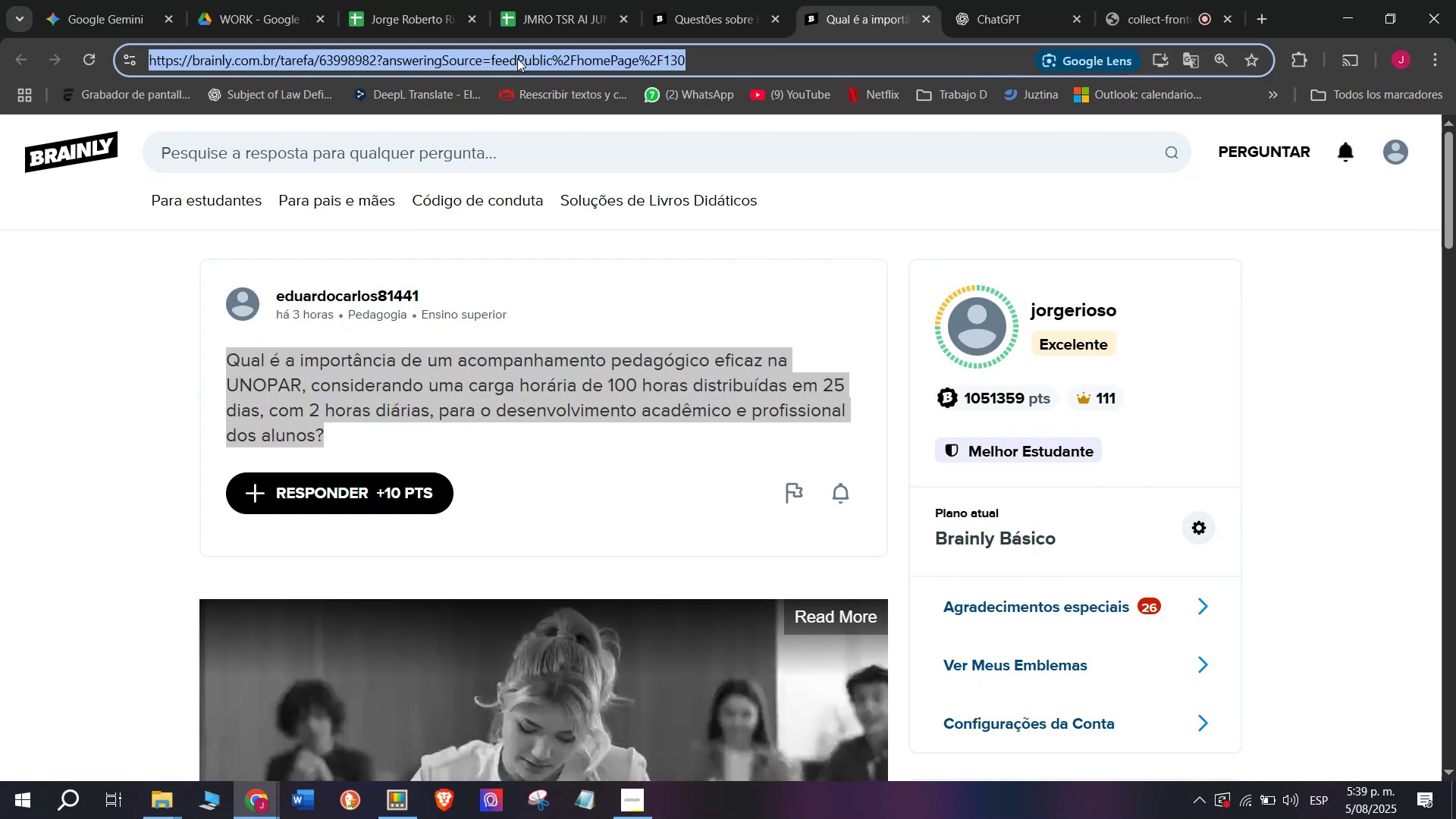 
key(Control+ControlLeft)
 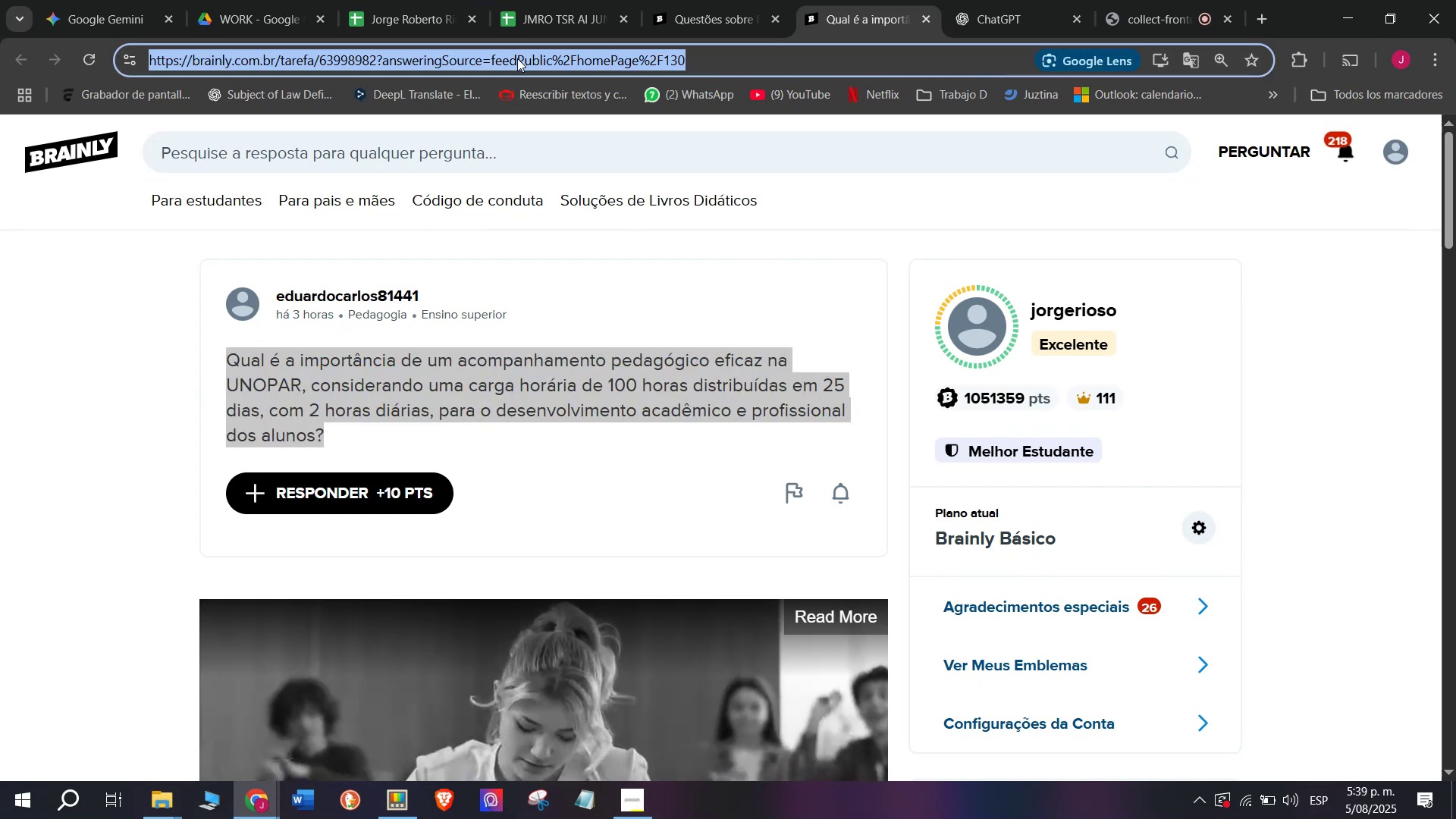 
key(Break)
 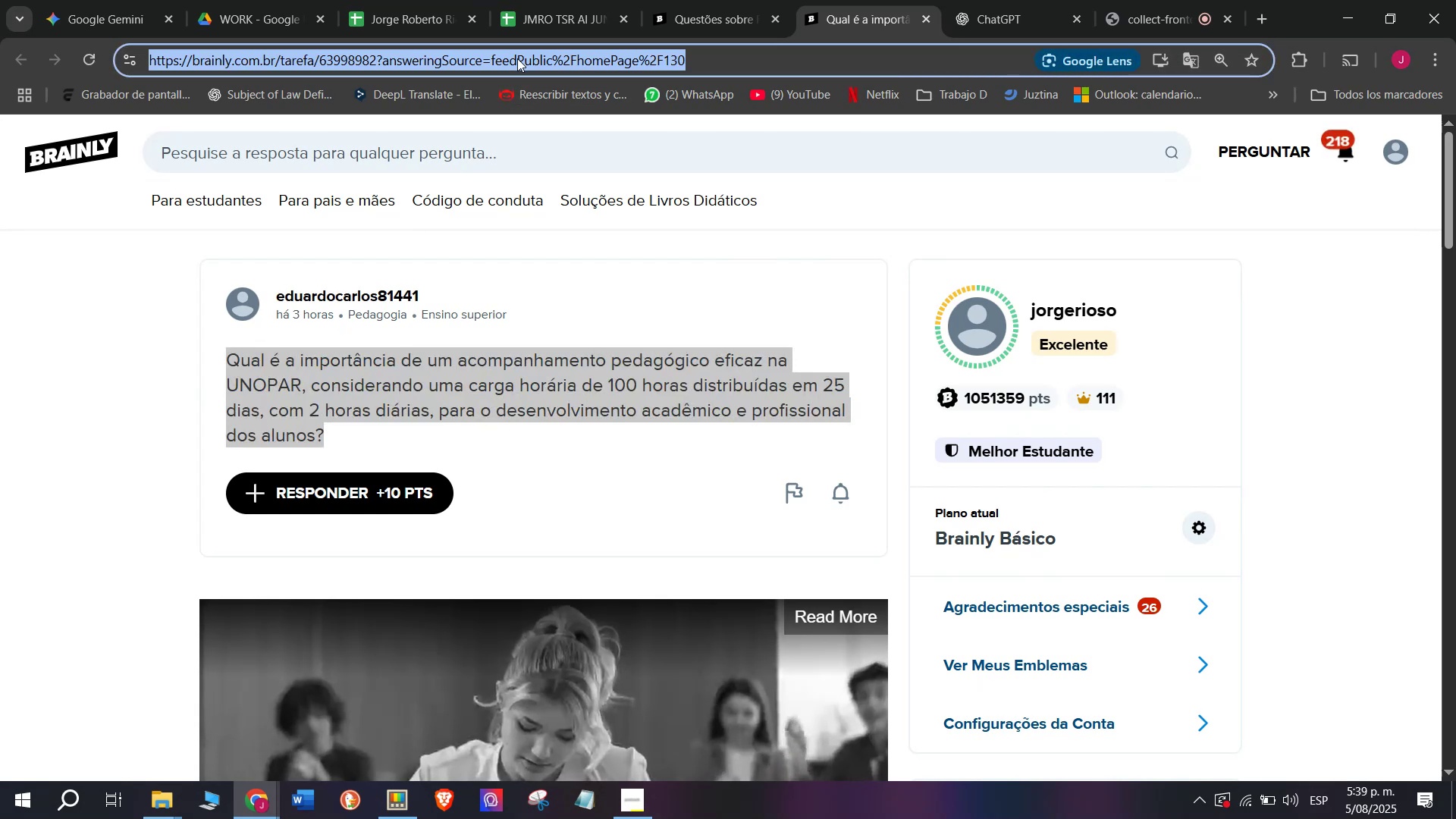 
key(Control+C)
 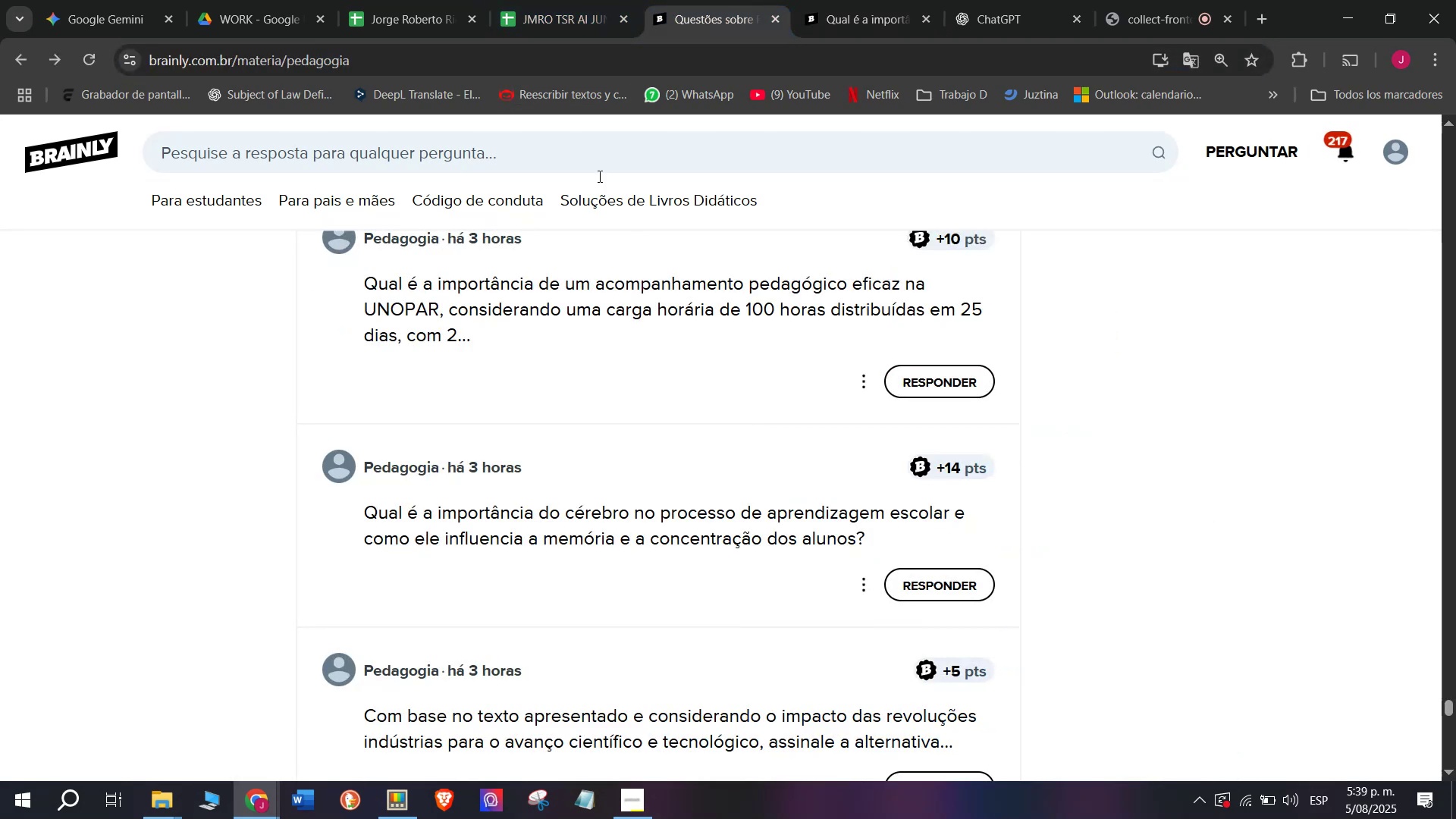 
left_click([542, 0])
 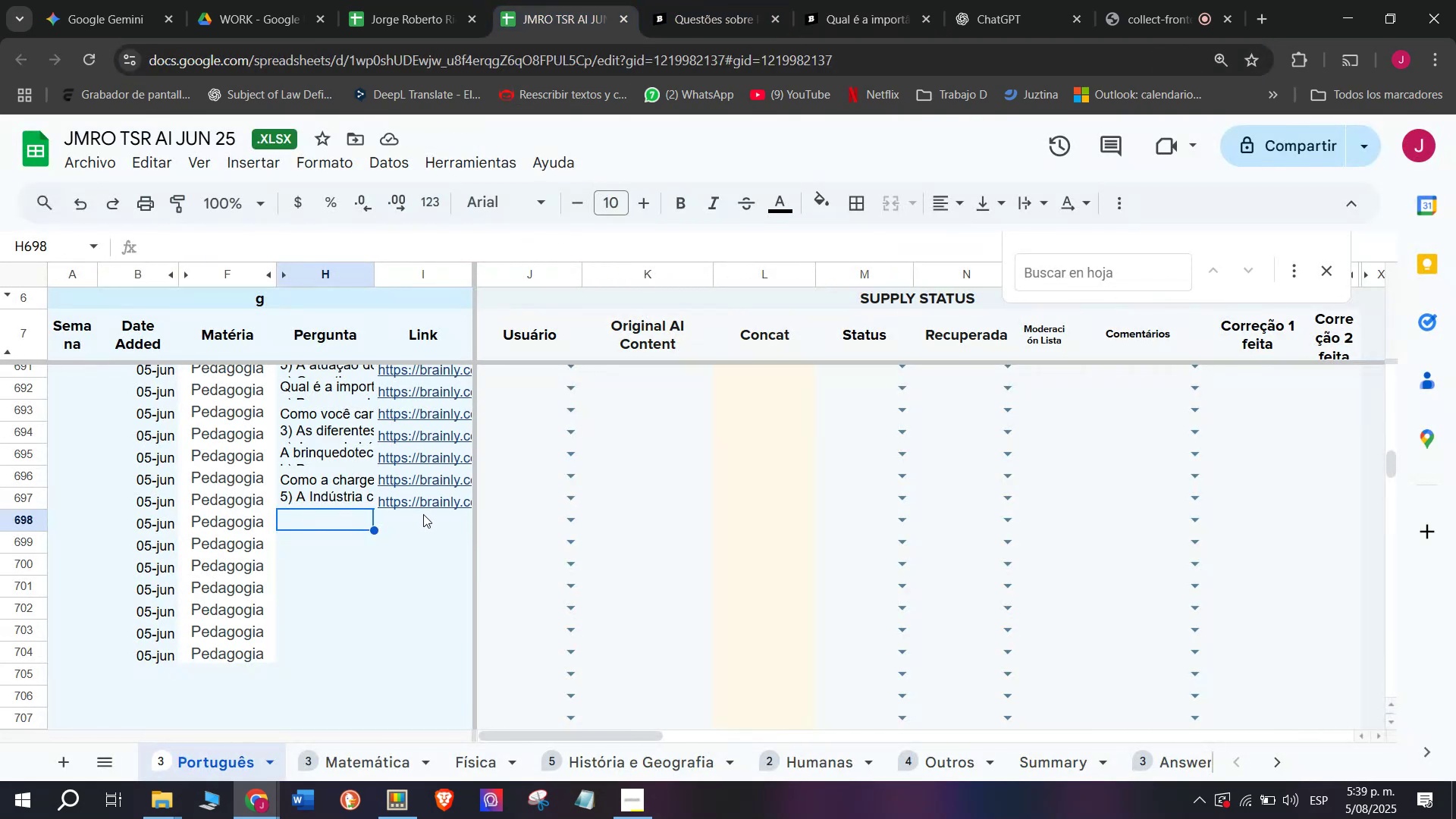 
double_click([423, 513])
 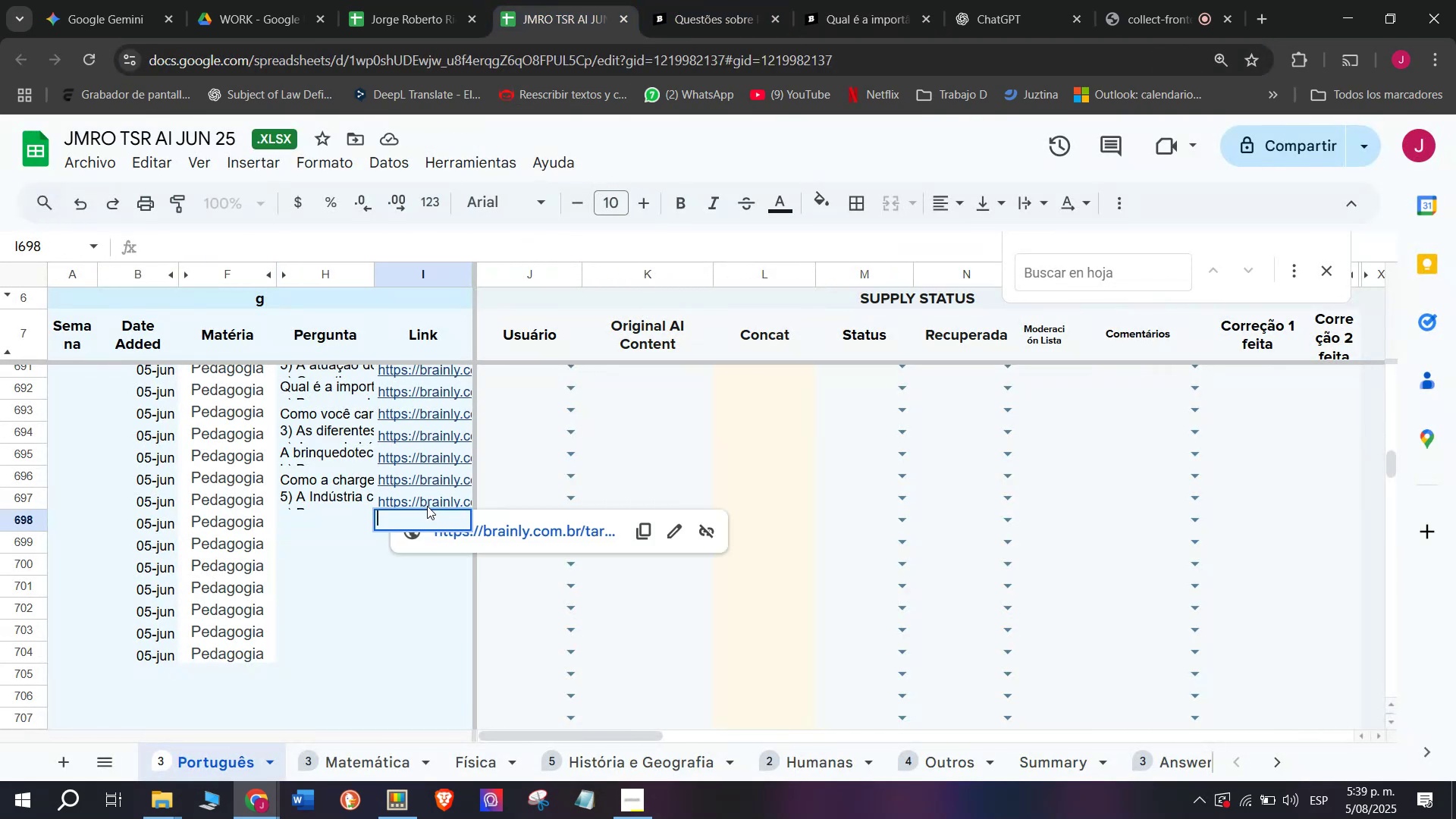 
key(Z)
 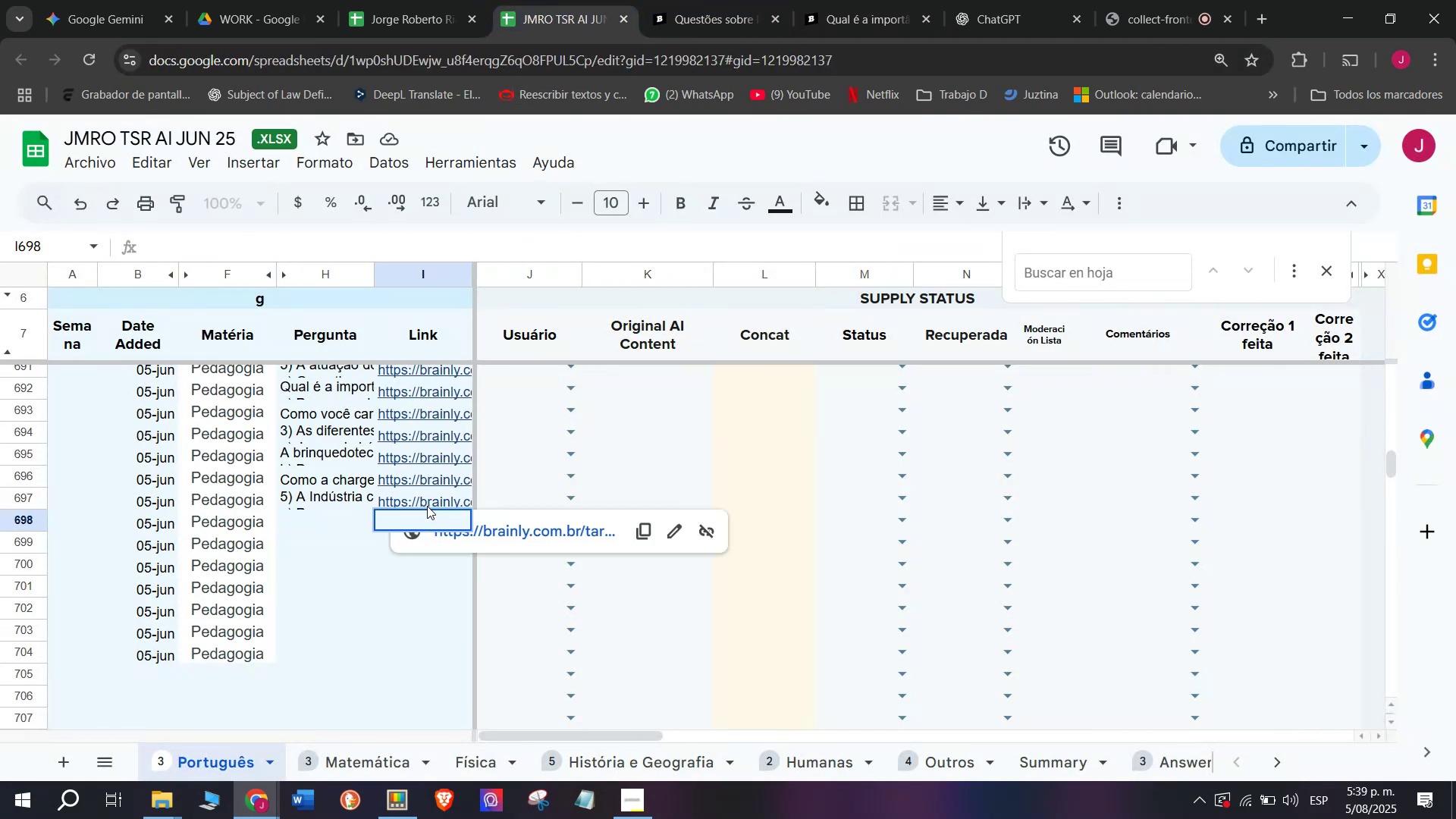 
key(Control+ControlLeft)
 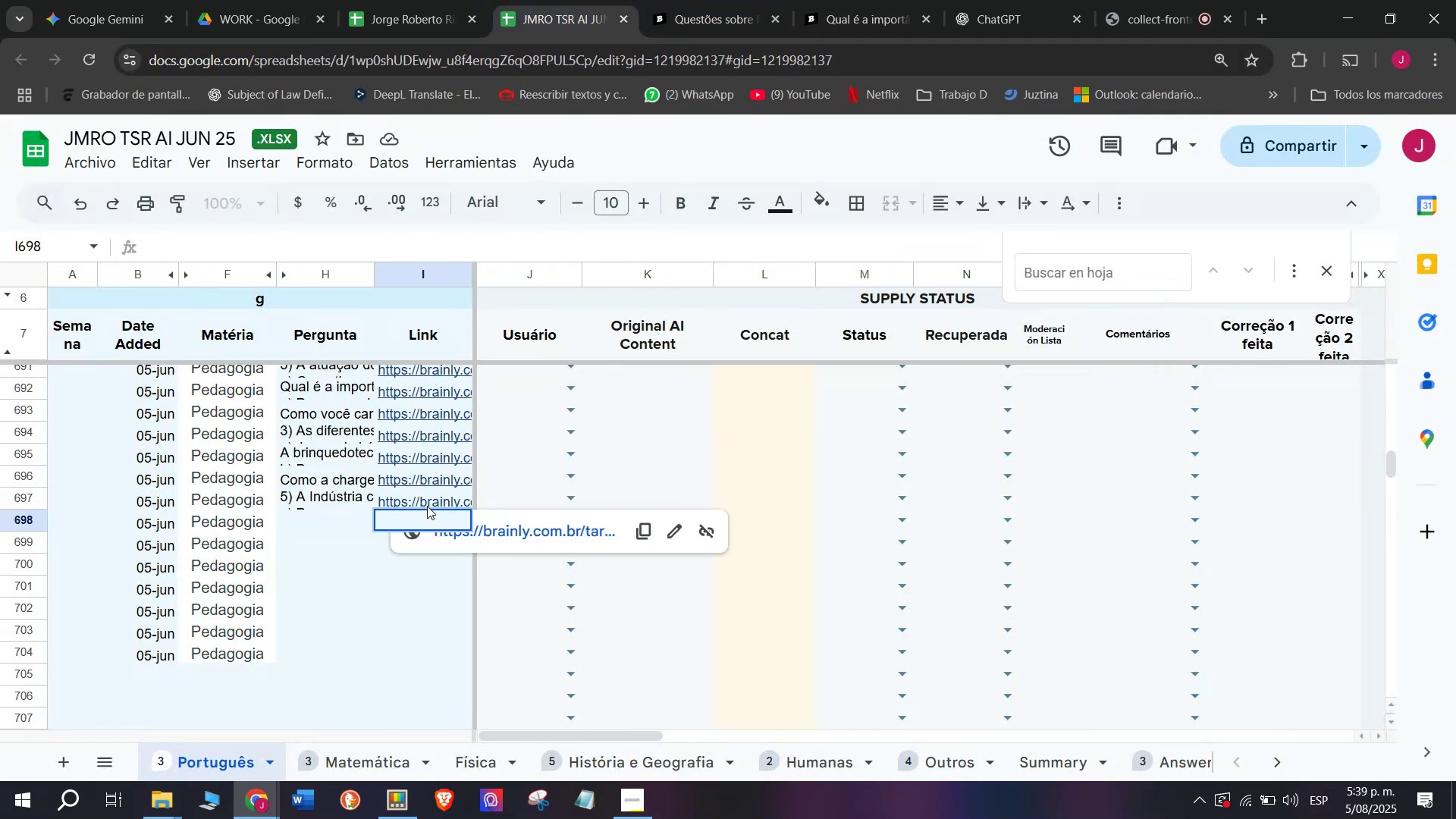 
key(Control+V)
 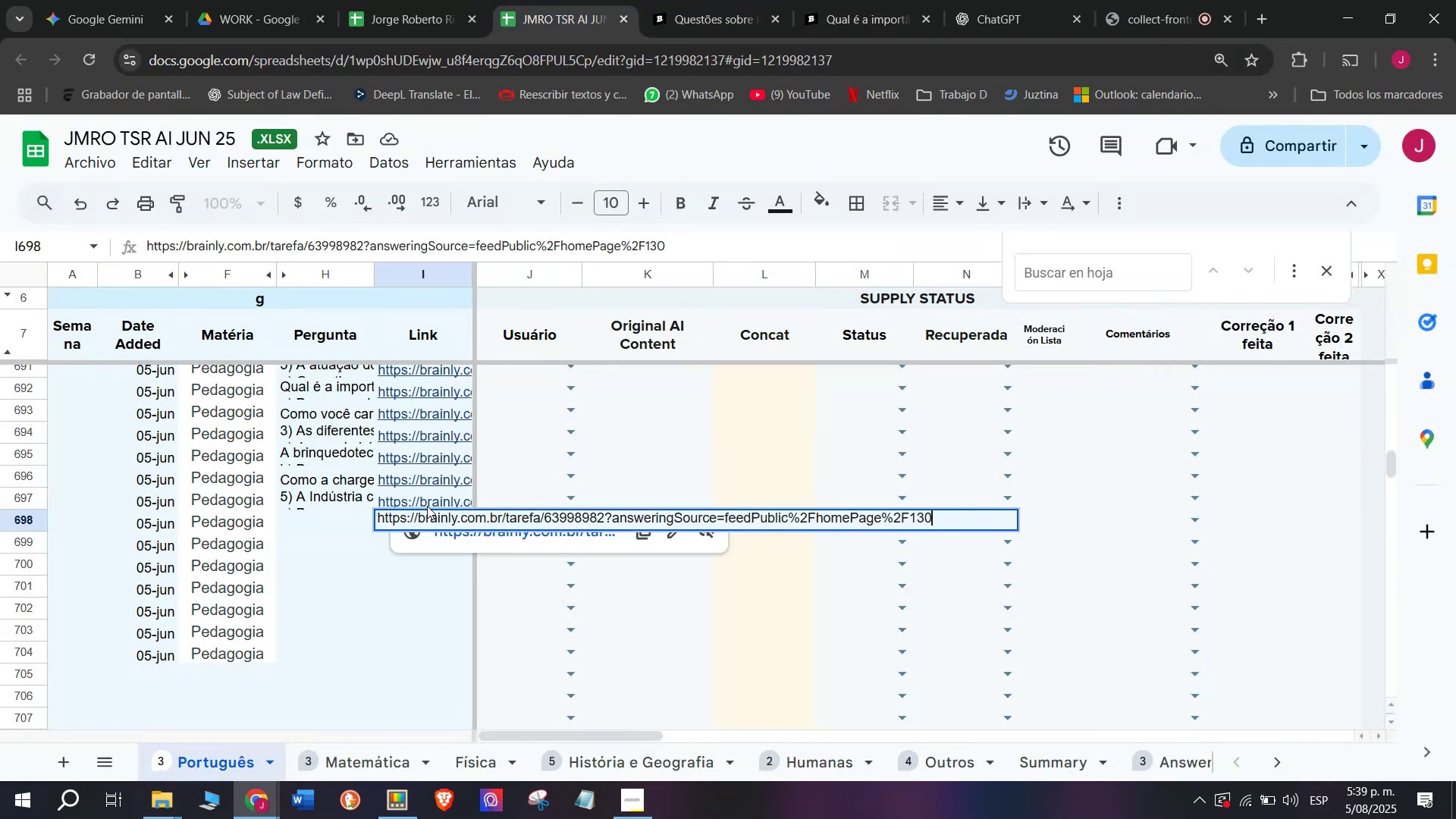 
key(Enter)
 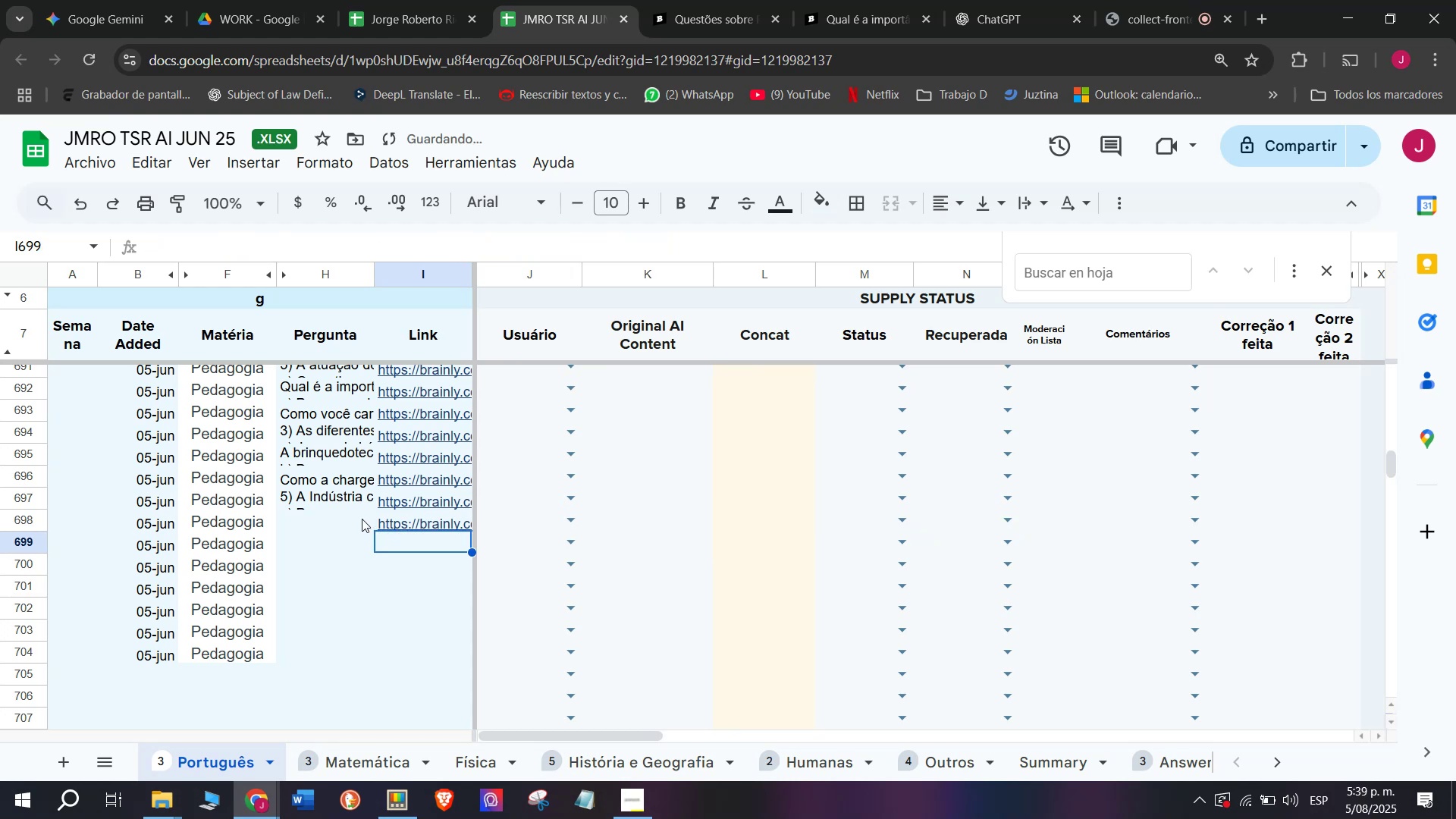 
double_click([359, 516])
 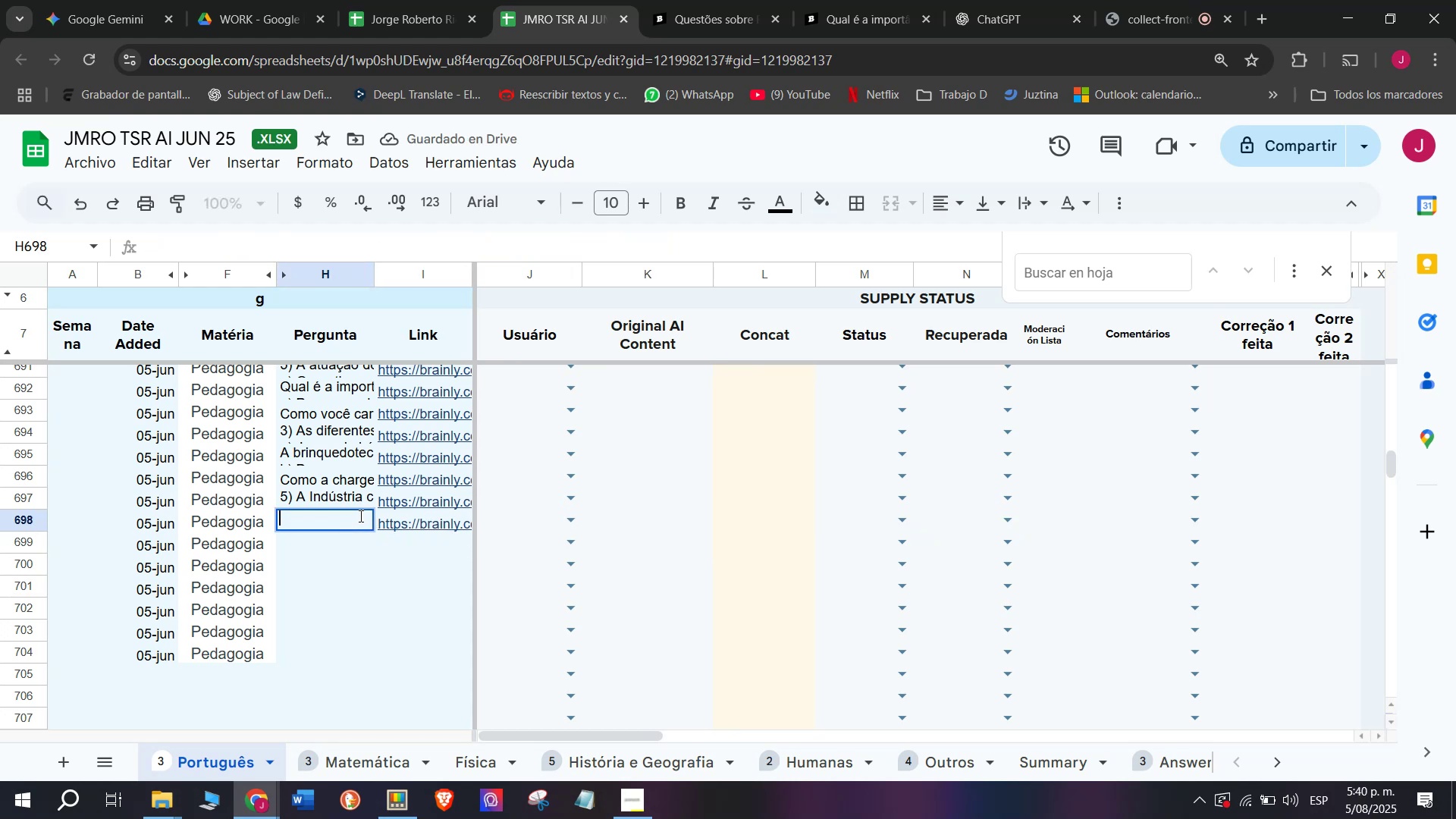 
key(Meta+MetaLeft)
 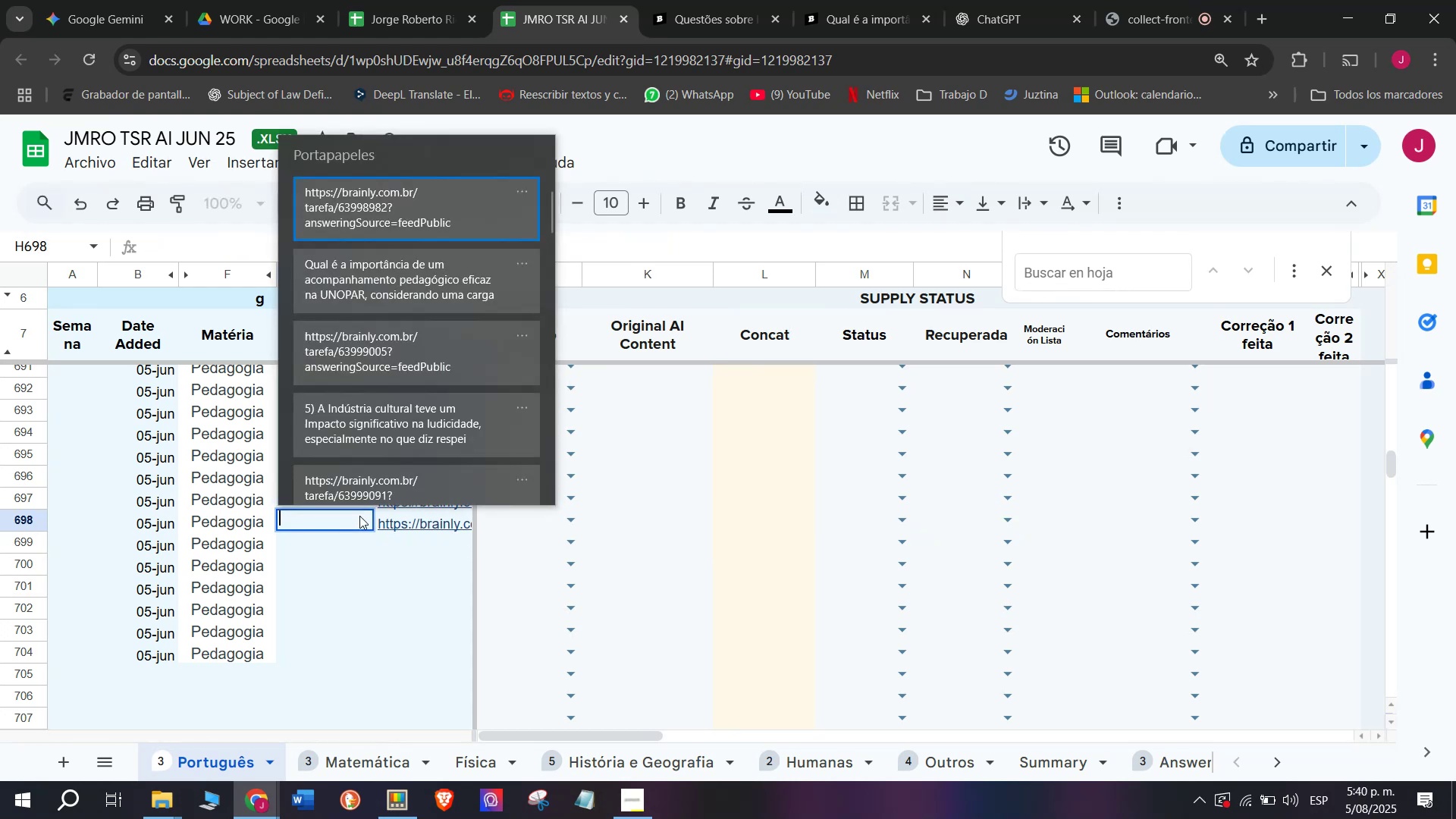 
key(C)
 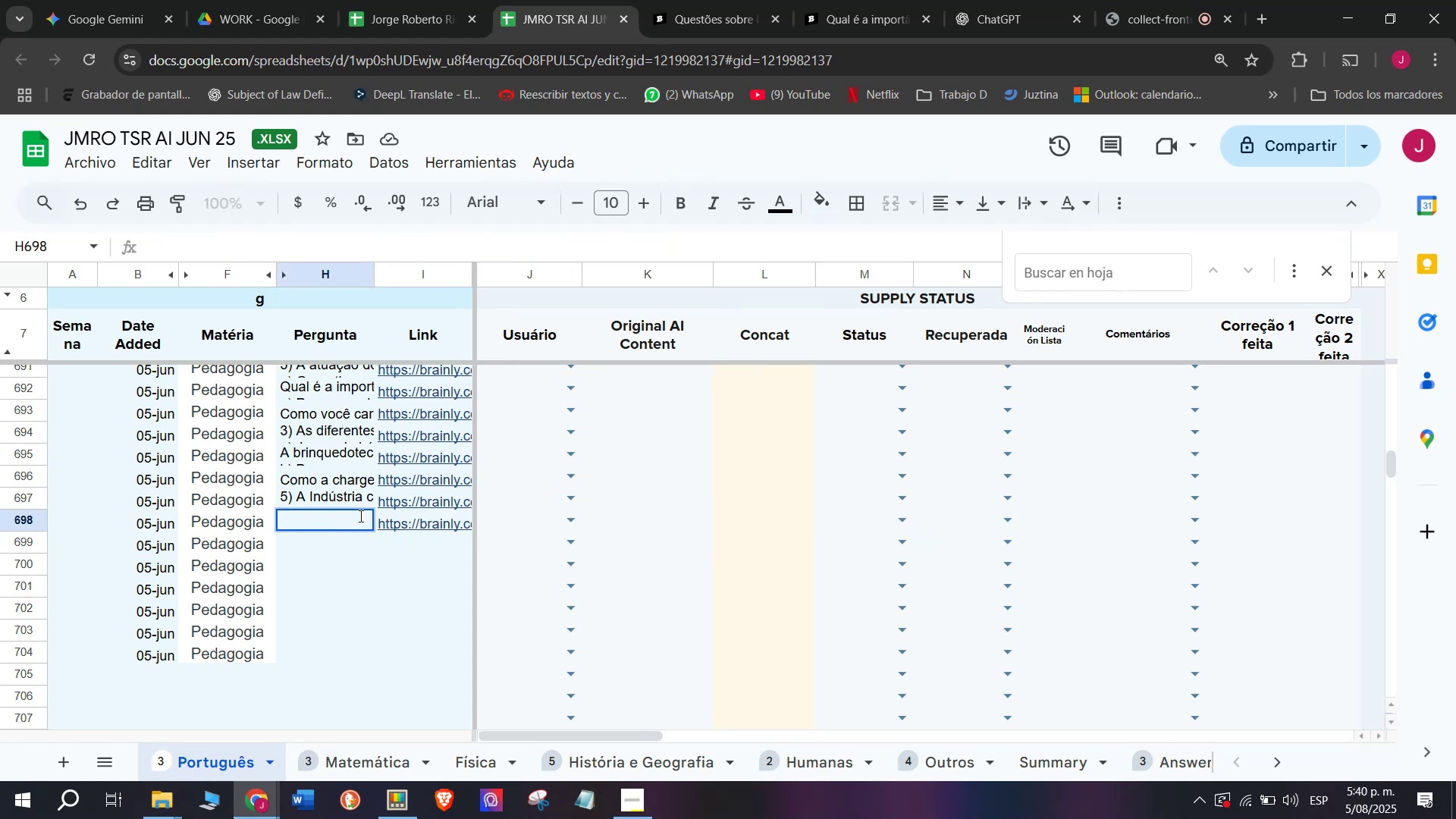 
key(Meta+V)
 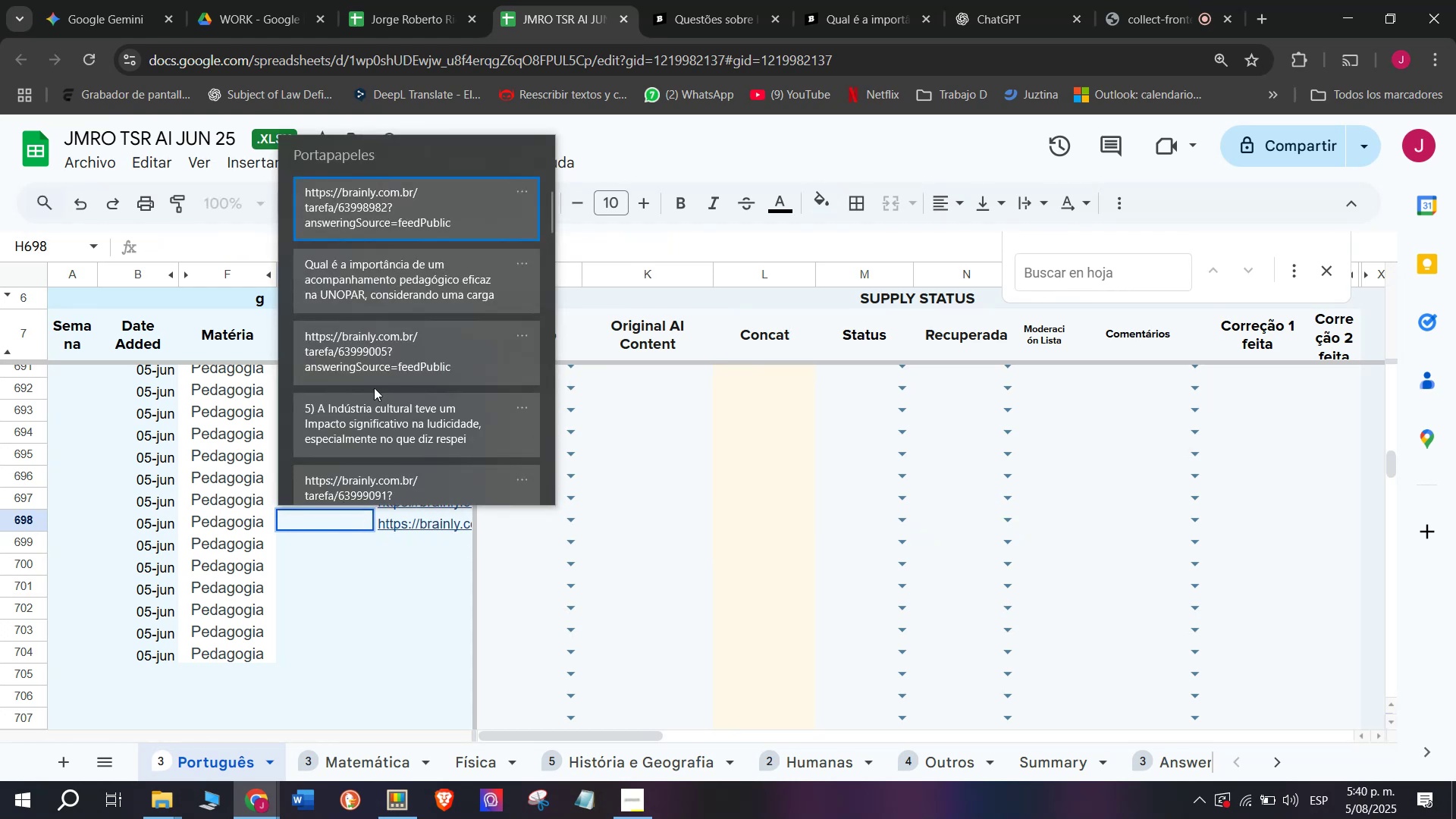 
key(Control+ControlLeft)
 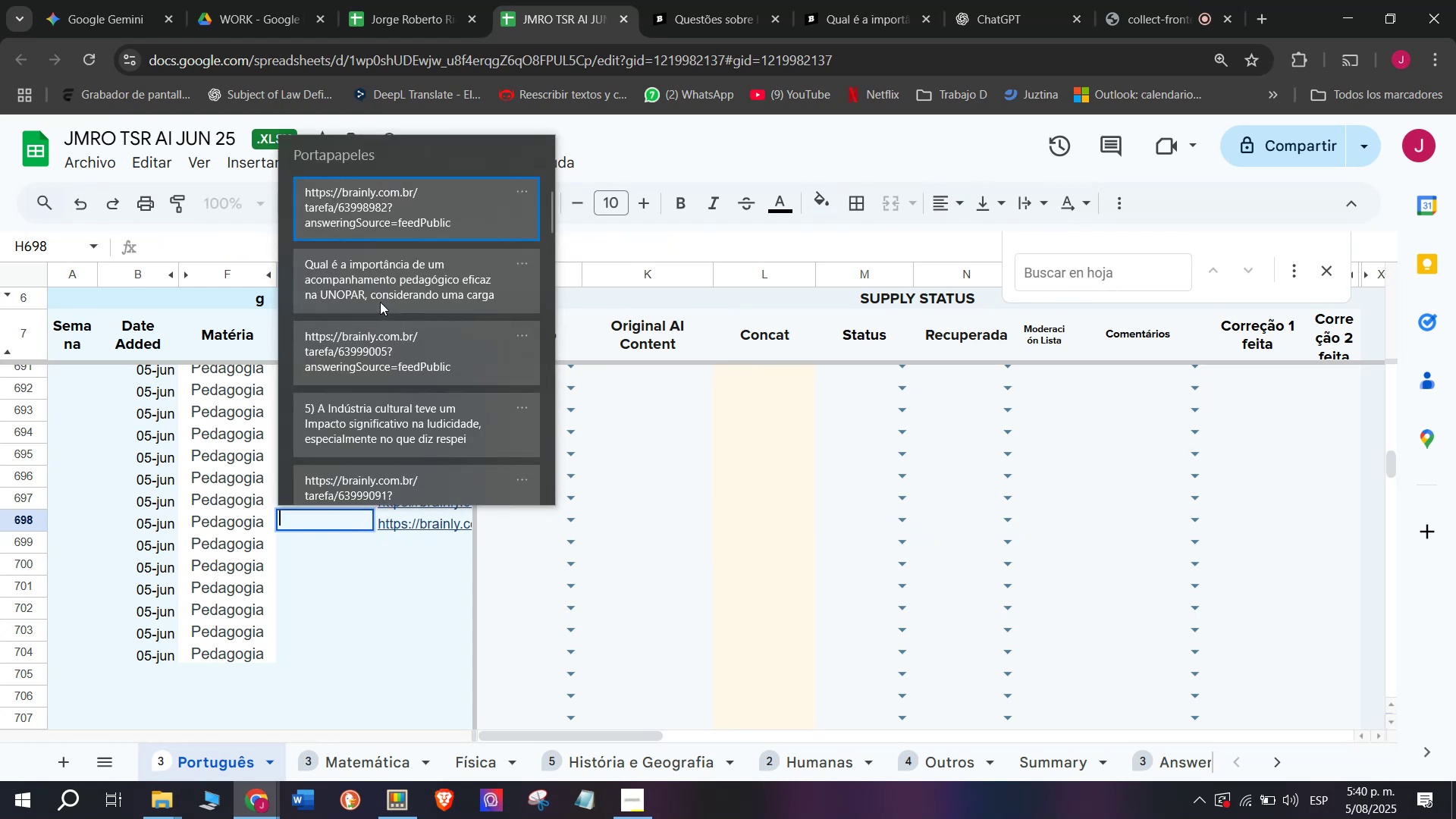 
key(Control+V)
 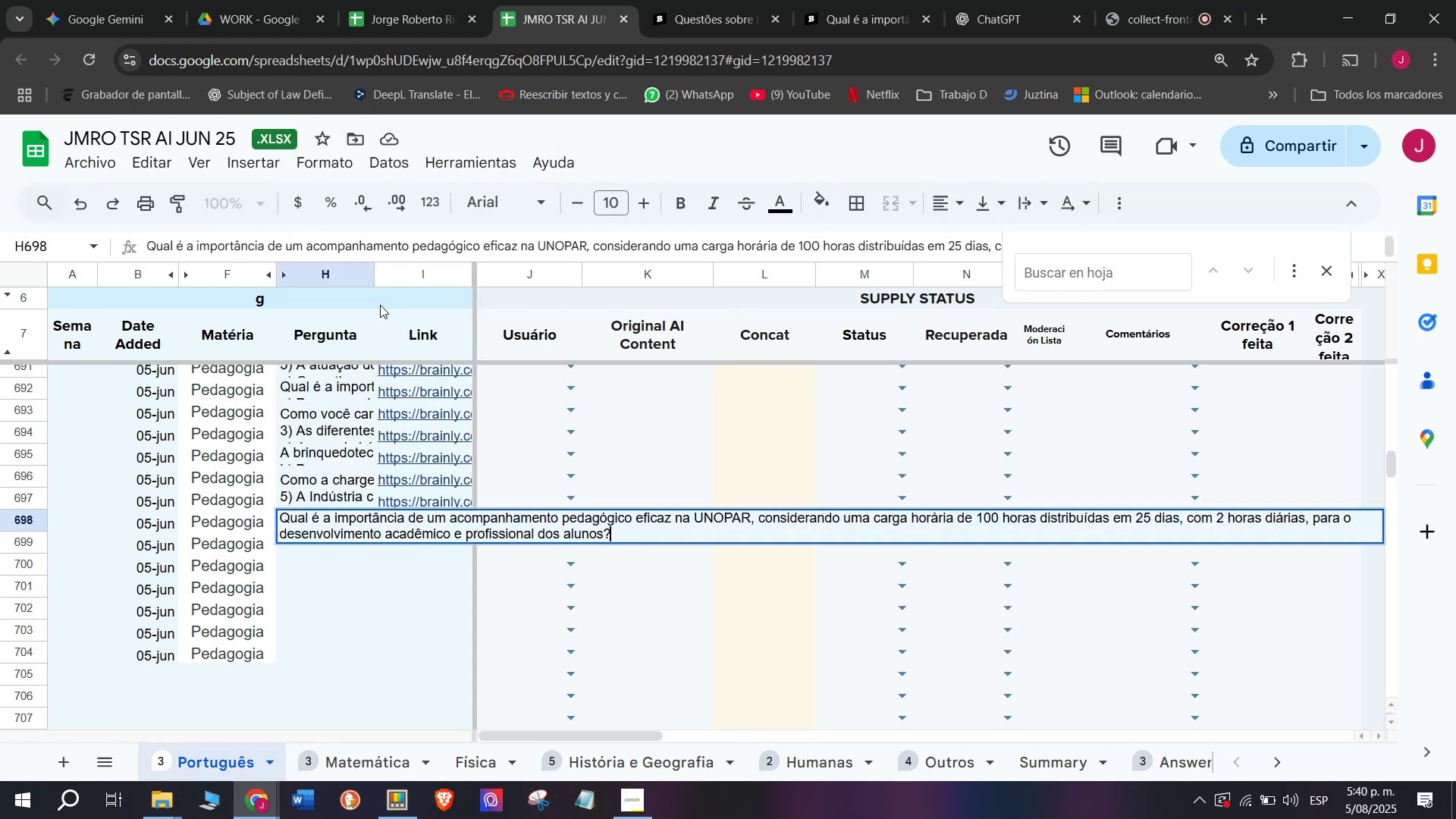 
key(Enter)
 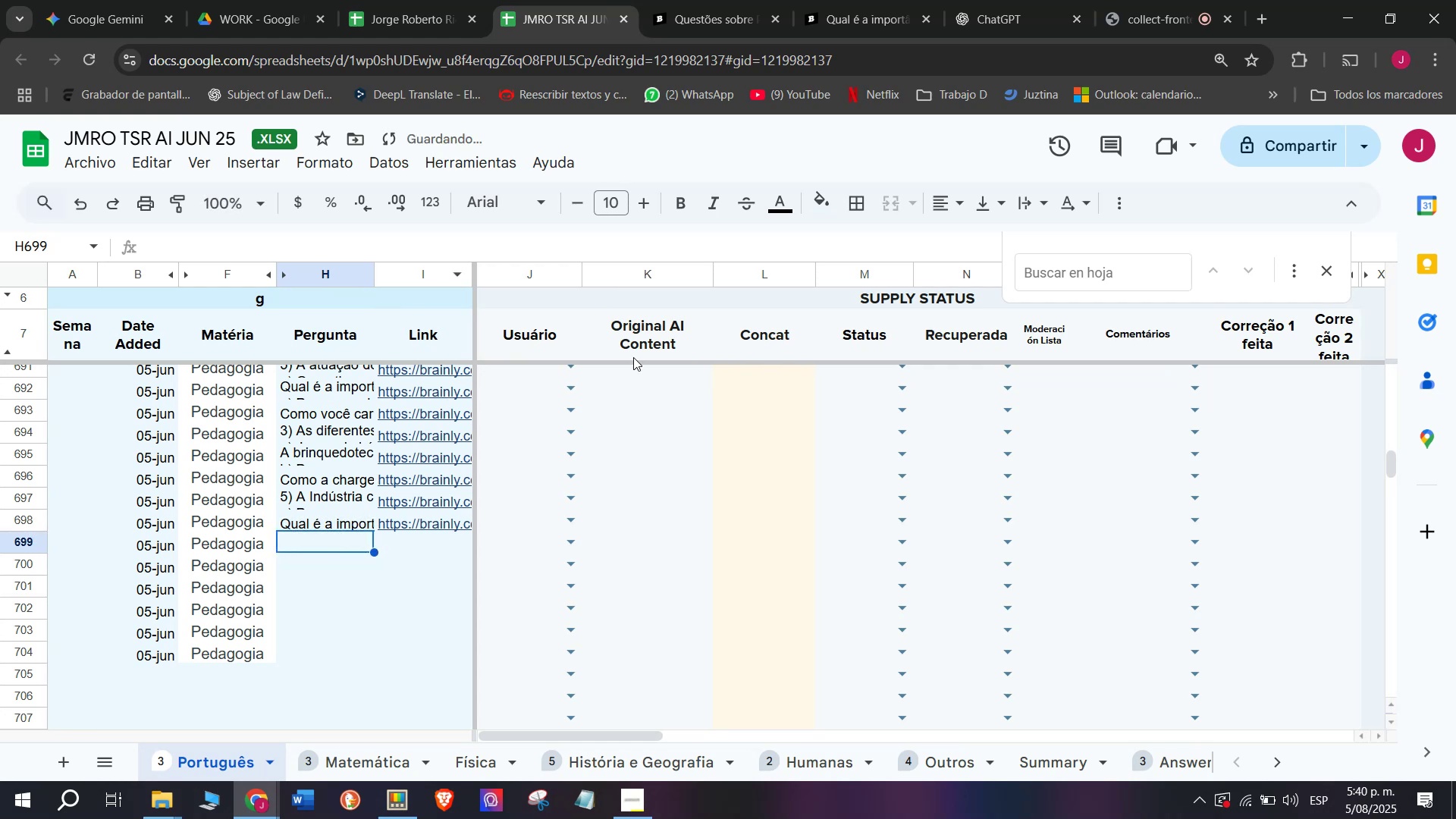 
left_click([884, 0])
 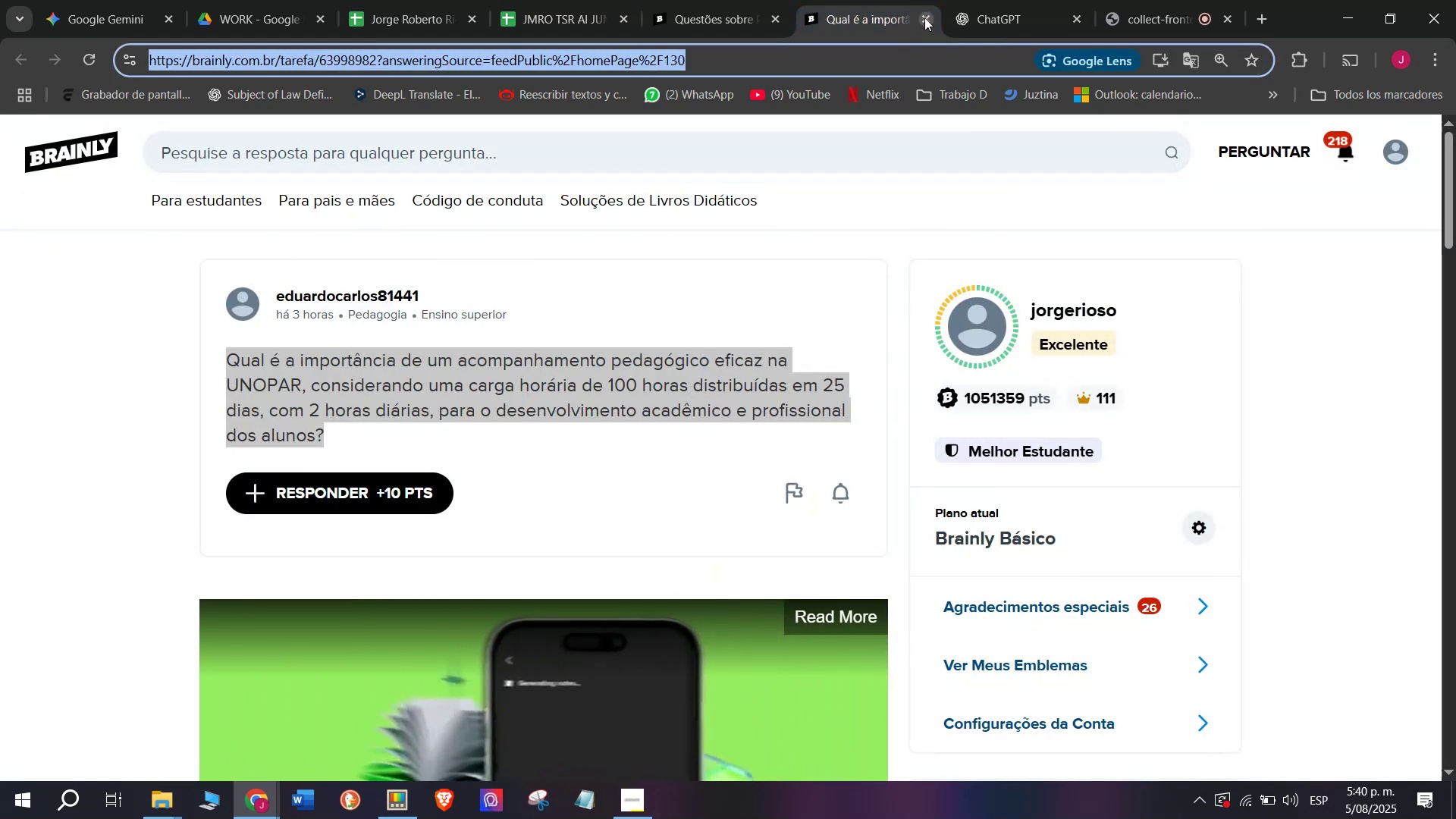 
double_click([681, 0])
 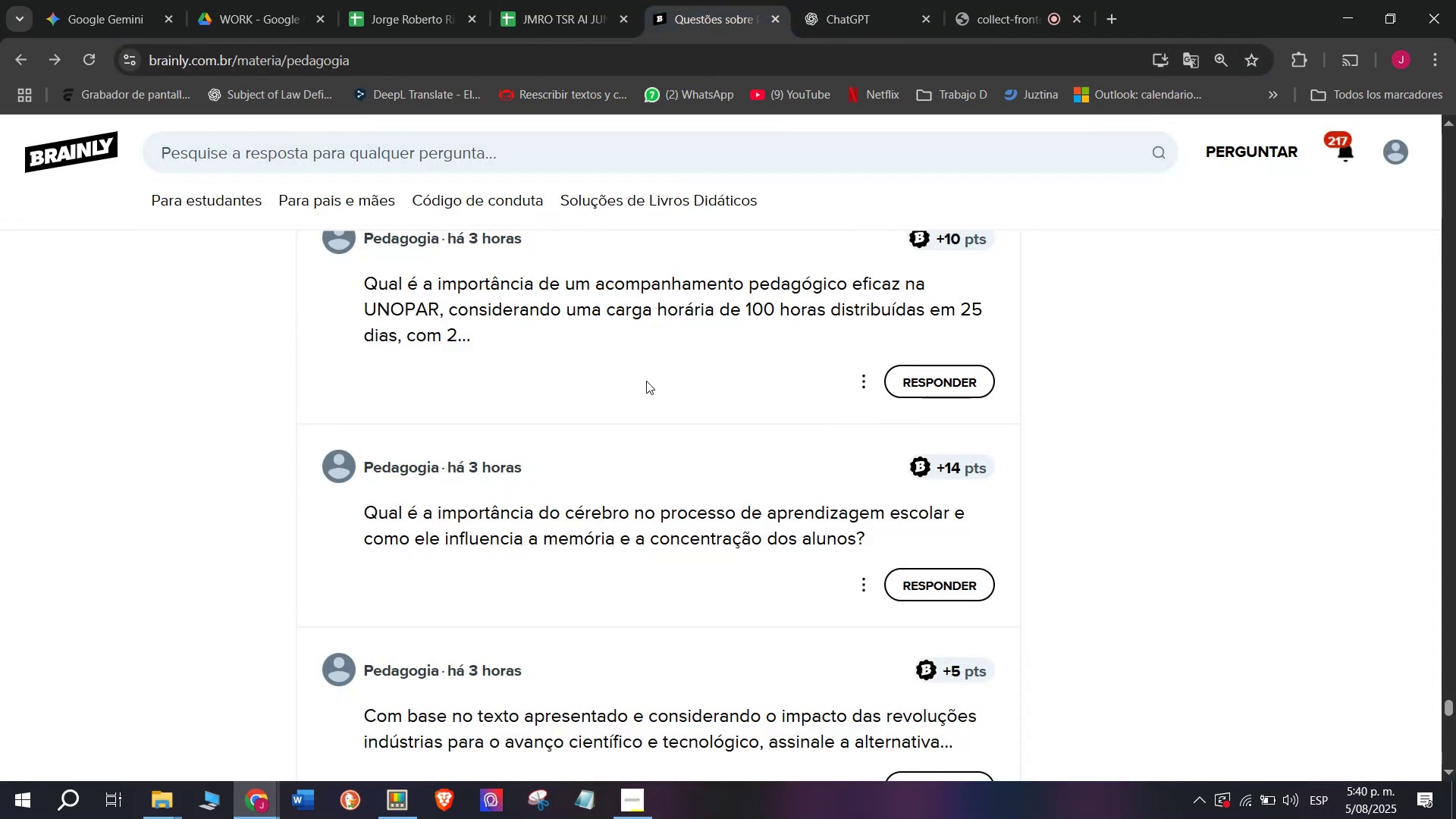 
scroll: coordinate [646, 380], scroll_direction: down, amount: 1.0
 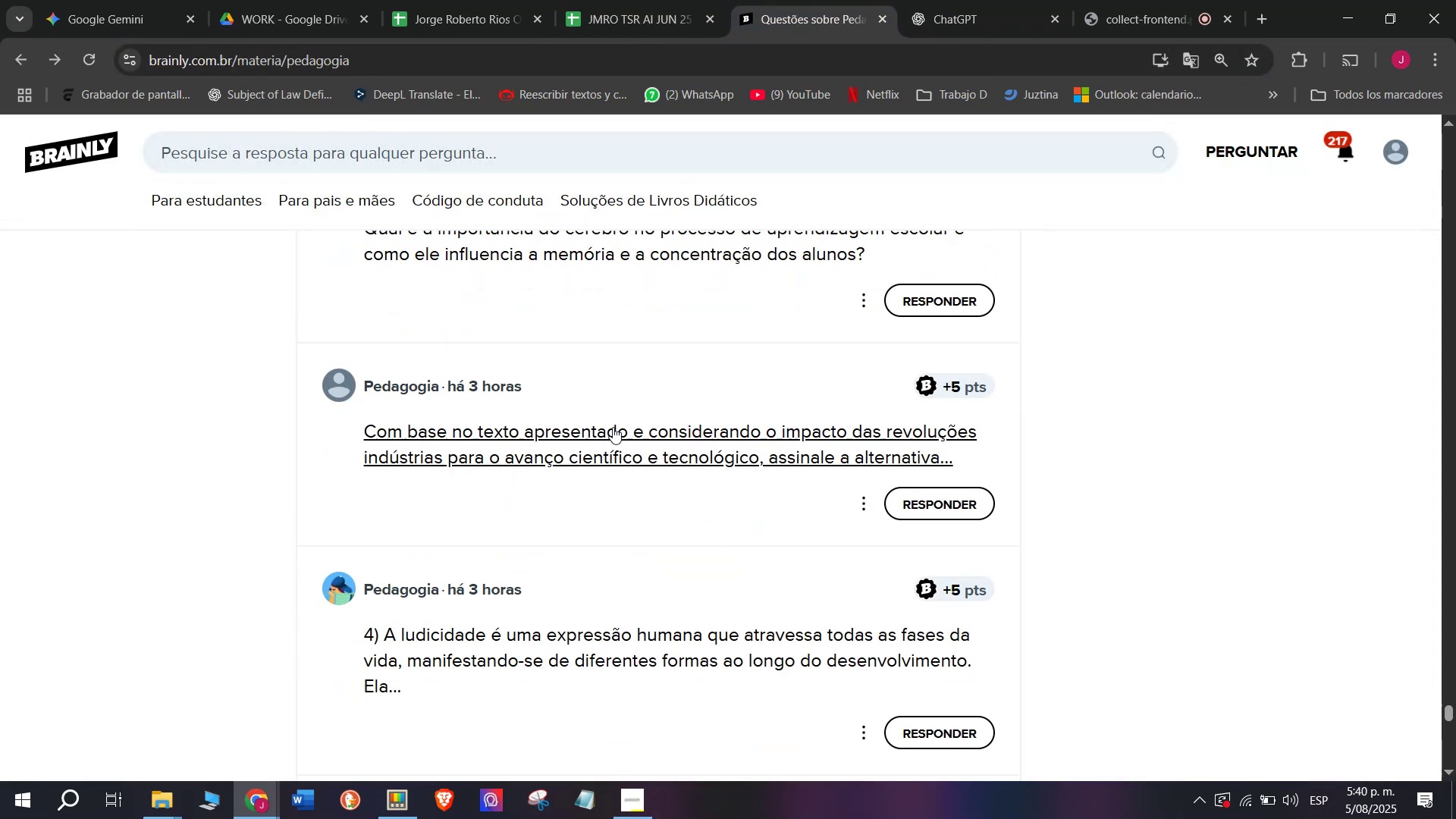 
right_click([611, 429])
 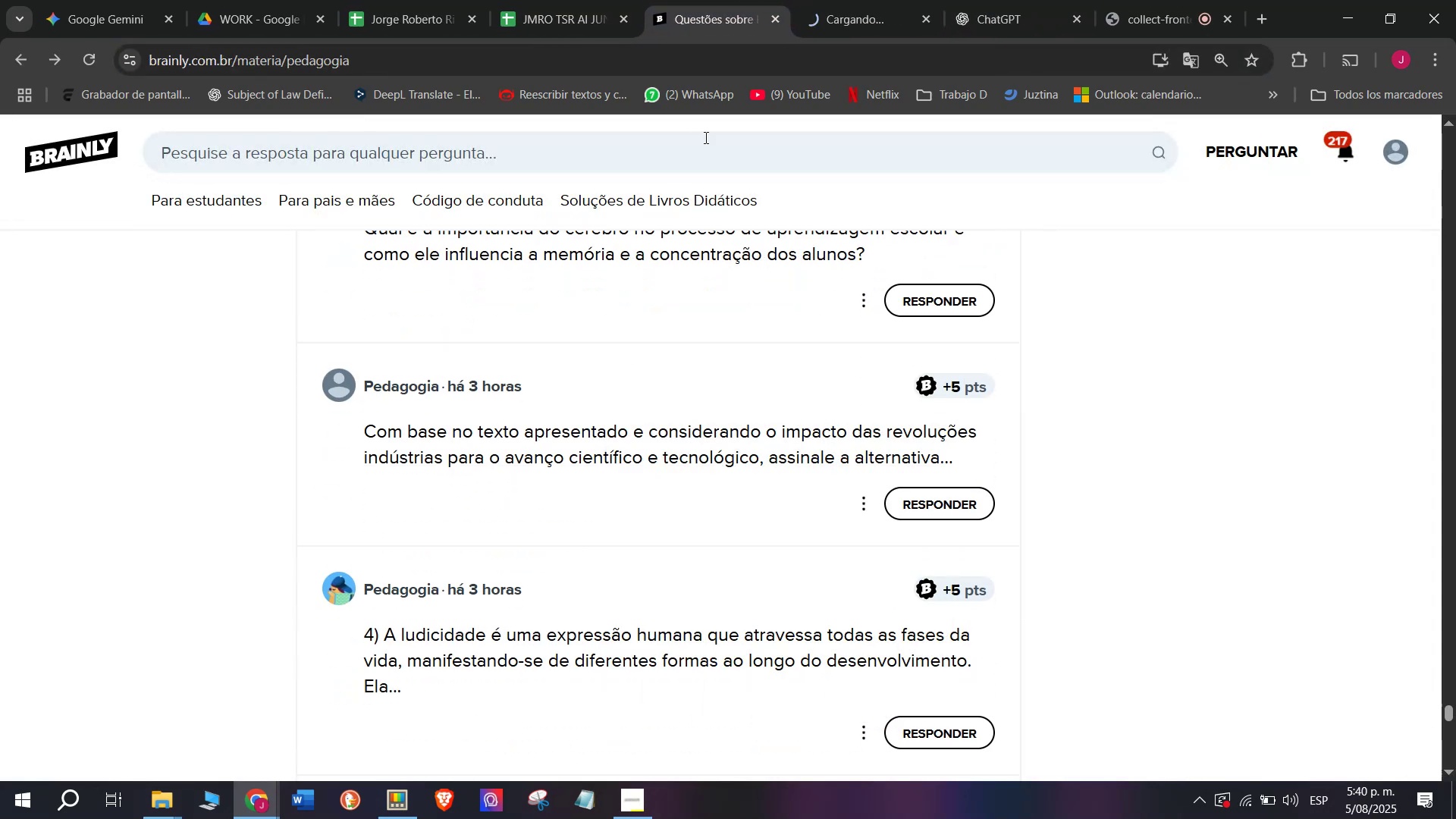 
left_click([795, 0])
 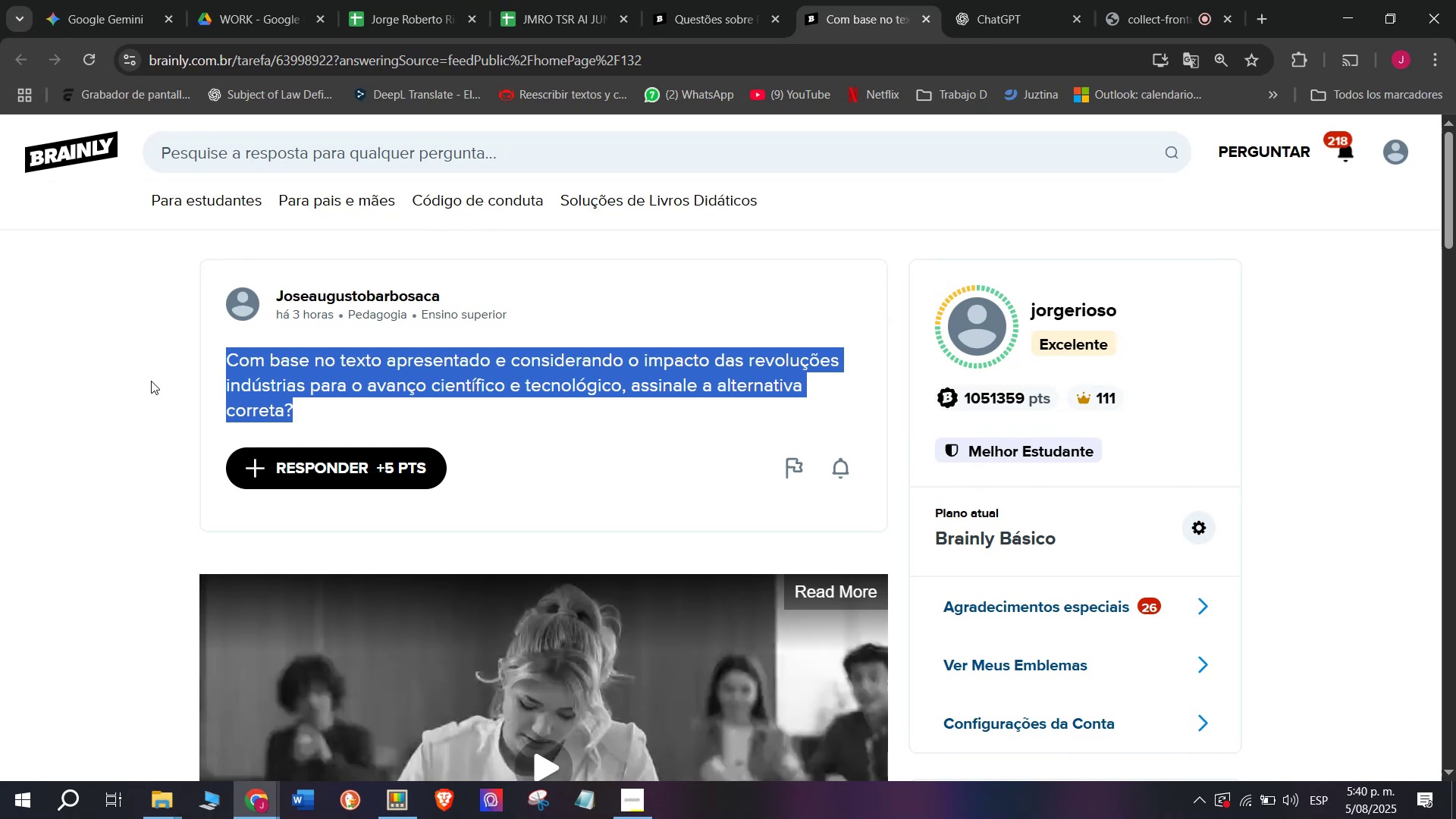 
wait(6.76)
 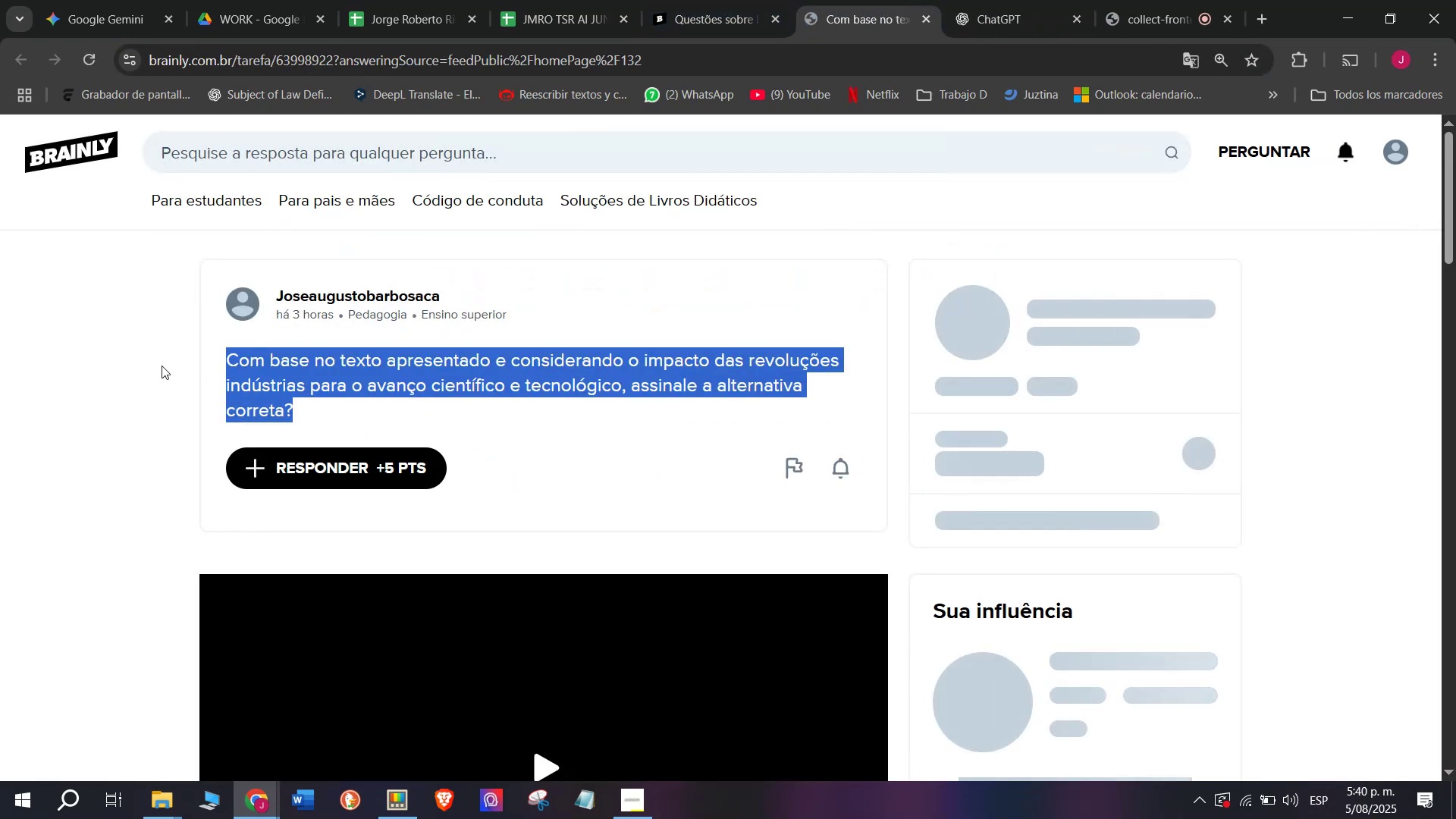 
key(Break)
 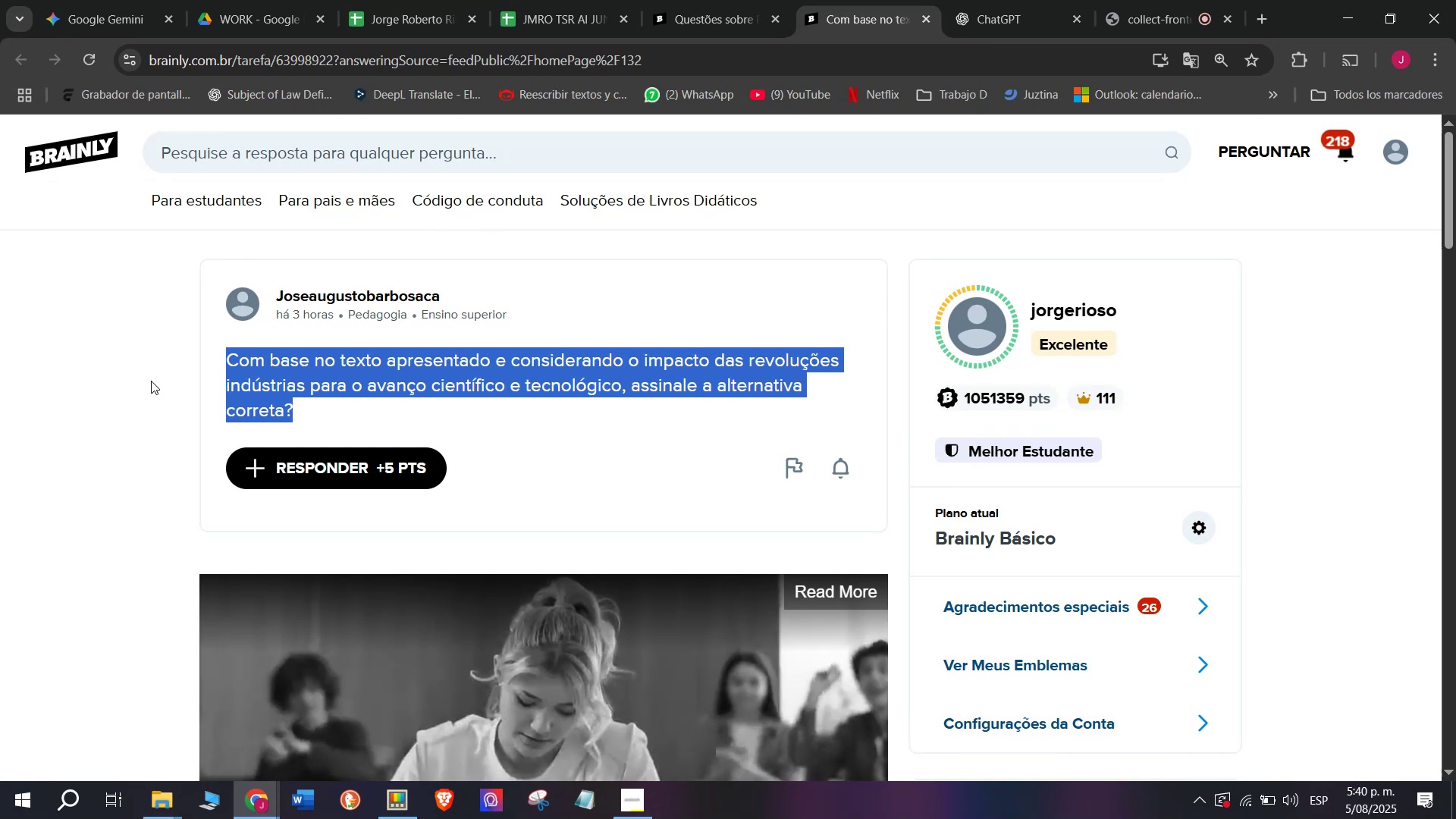 
key(Control+ControlLeft)
 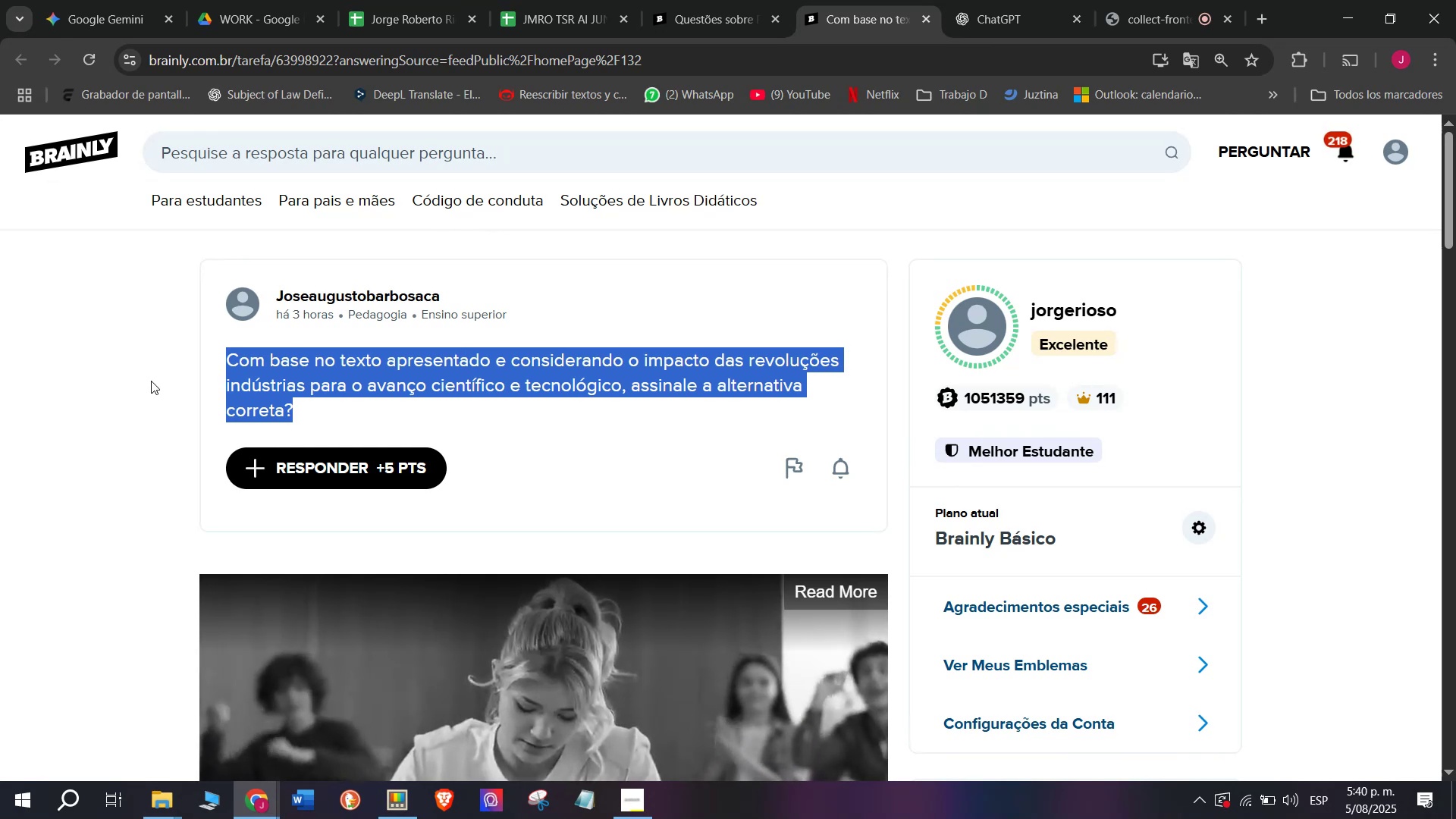 
key(Control+C)
 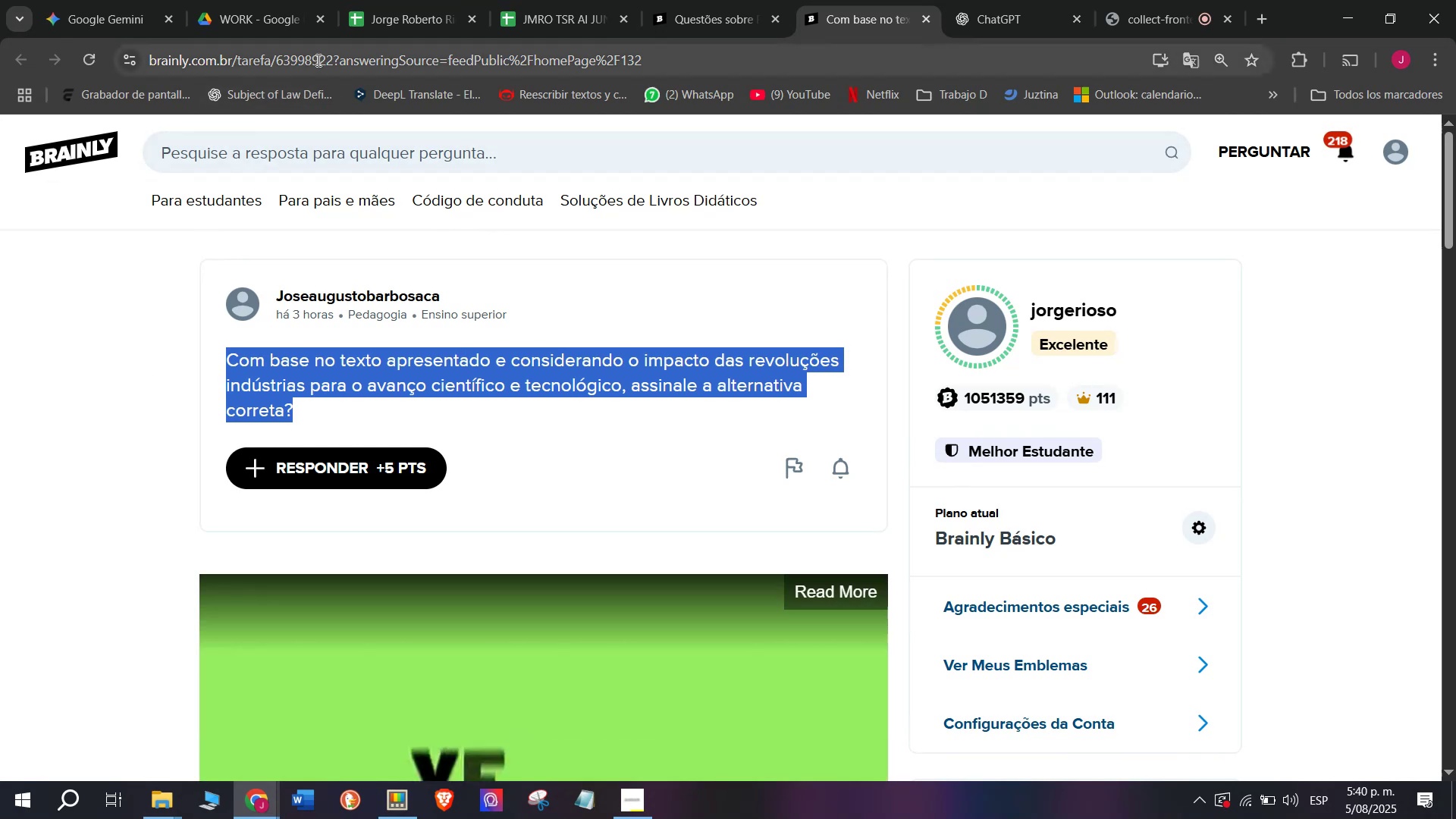 
triple_click([317, 52])
 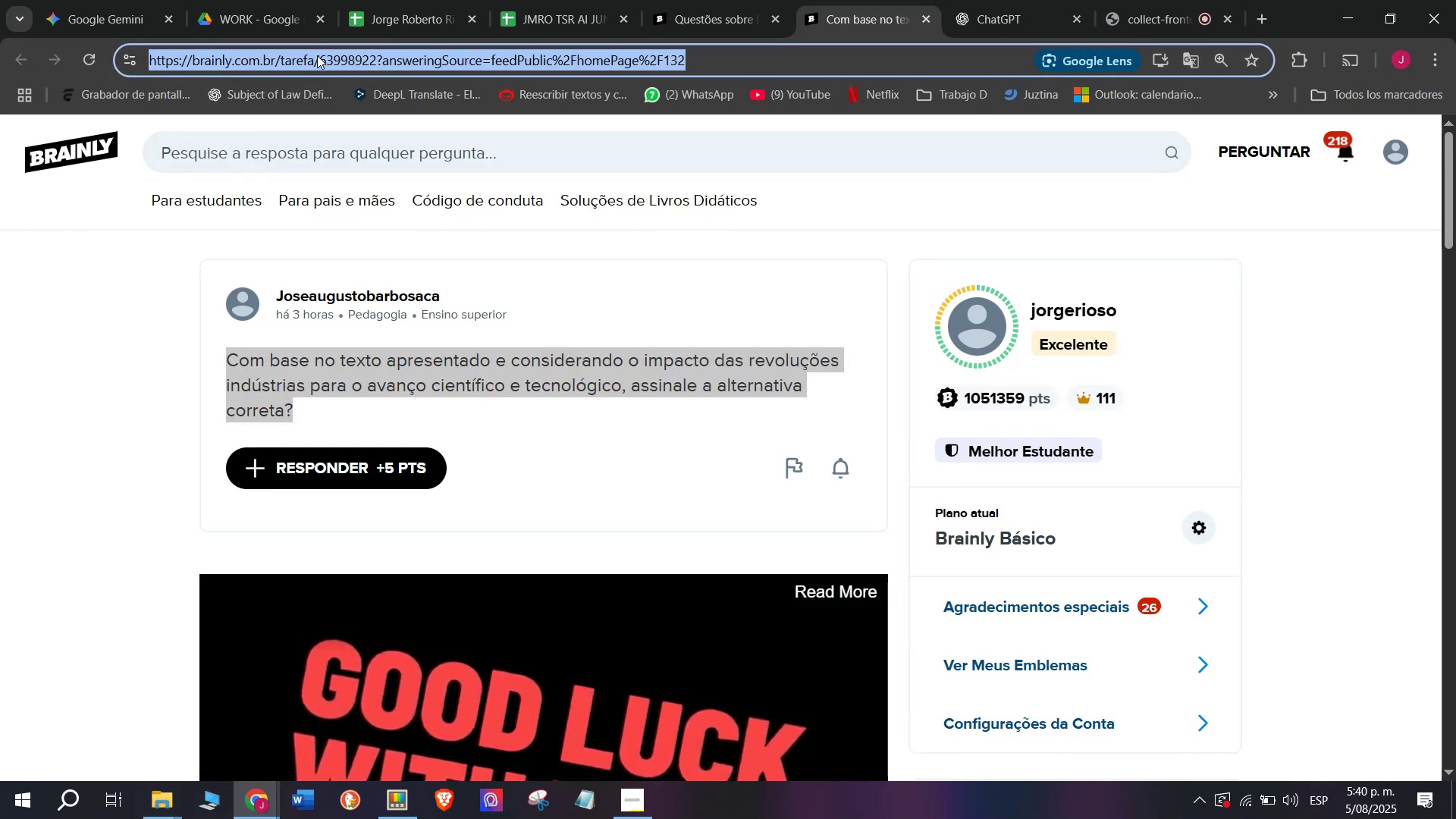 
key(Control+ControlLeft)
 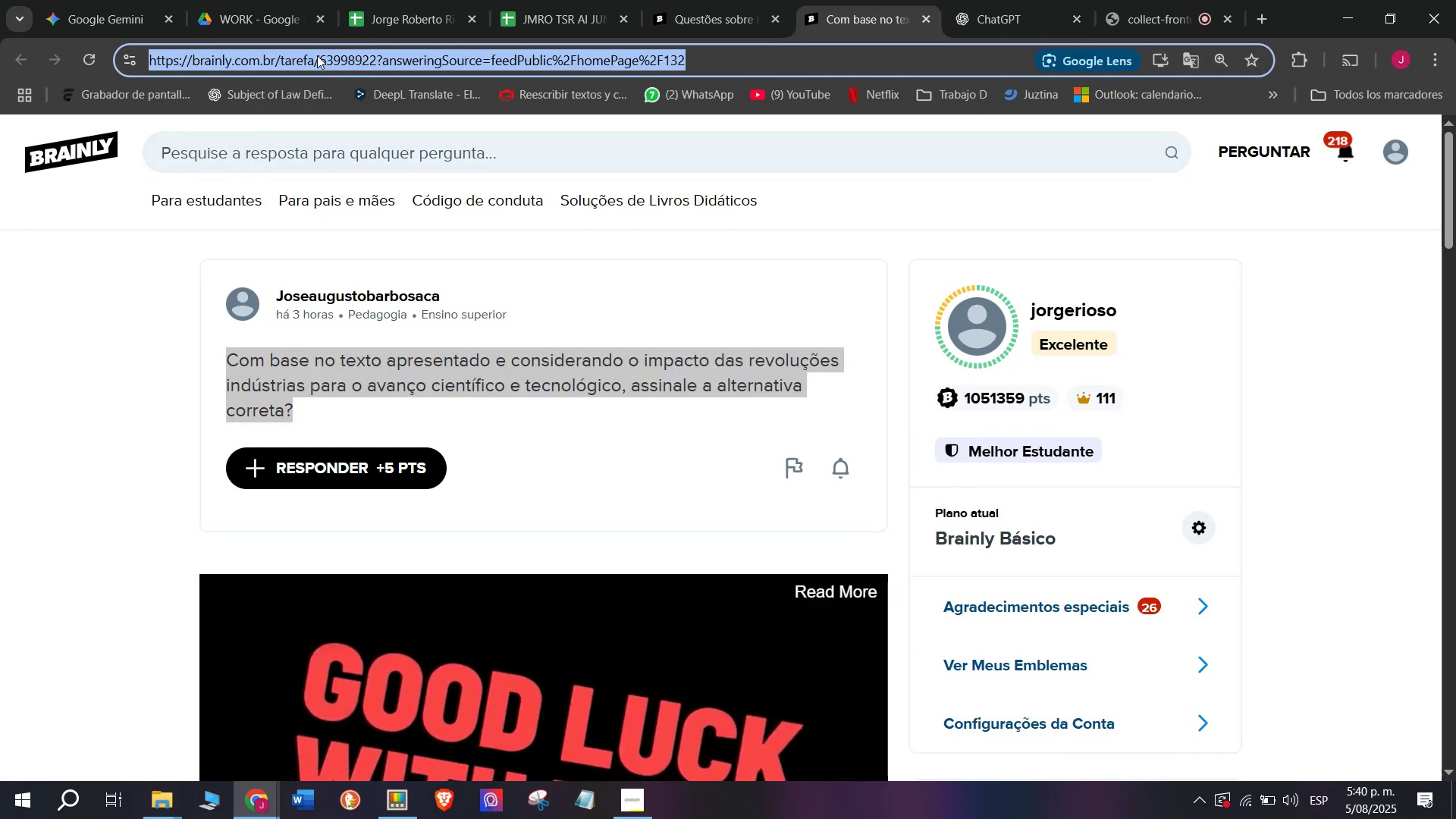 
key(Break)
 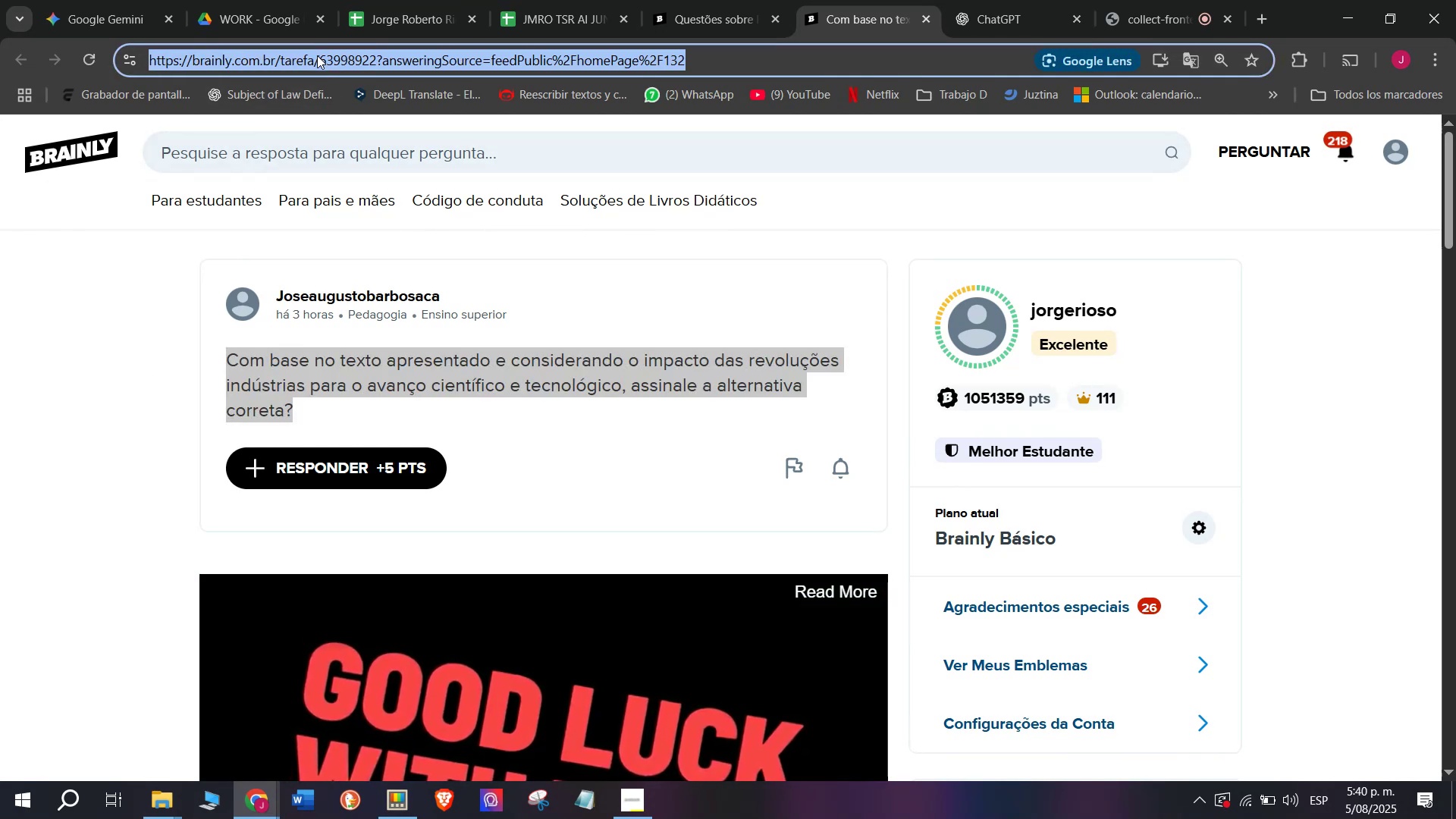 
key(Control+C)
 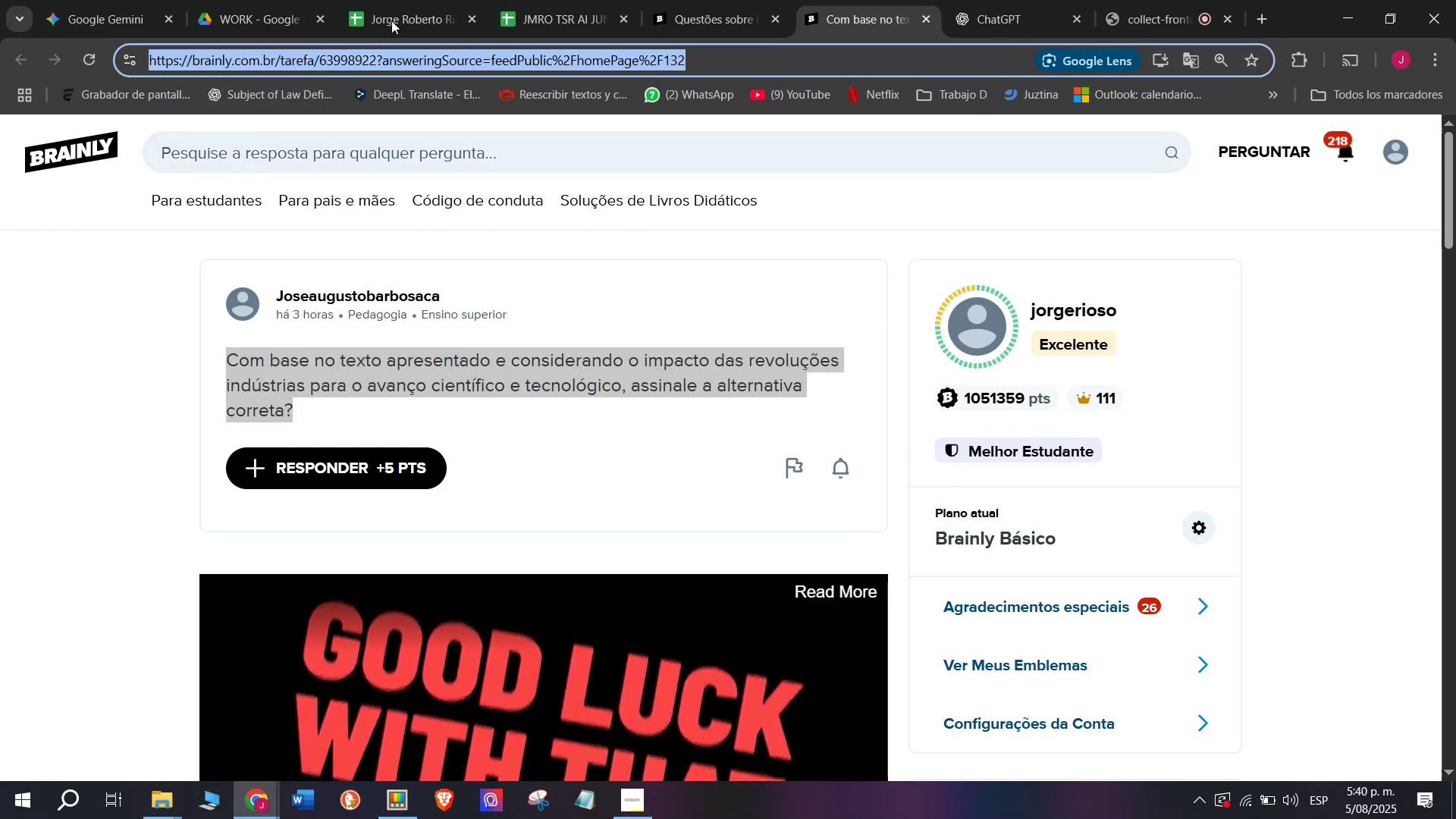 
left_click([588, 0])
 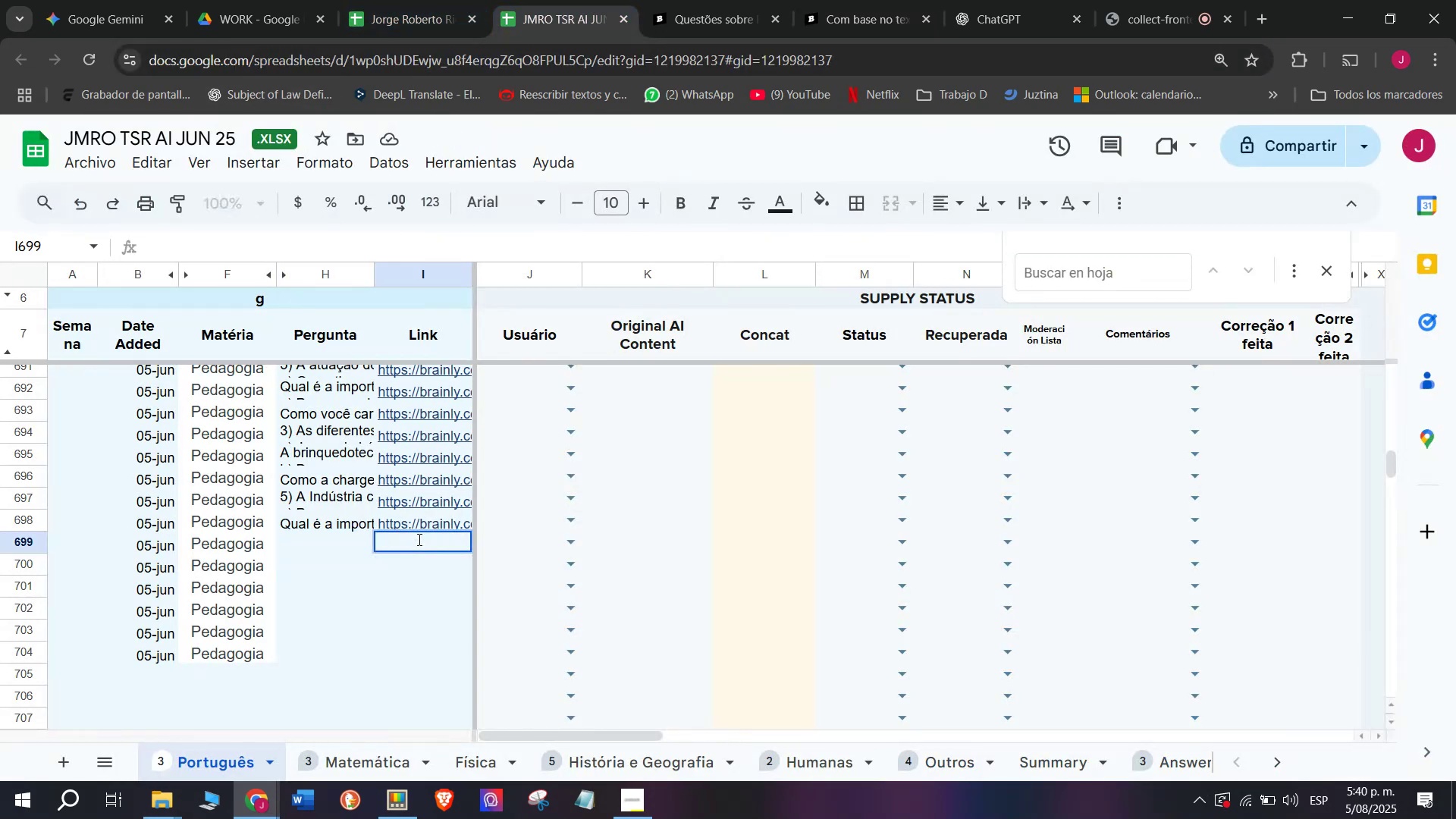 
key(Z)
 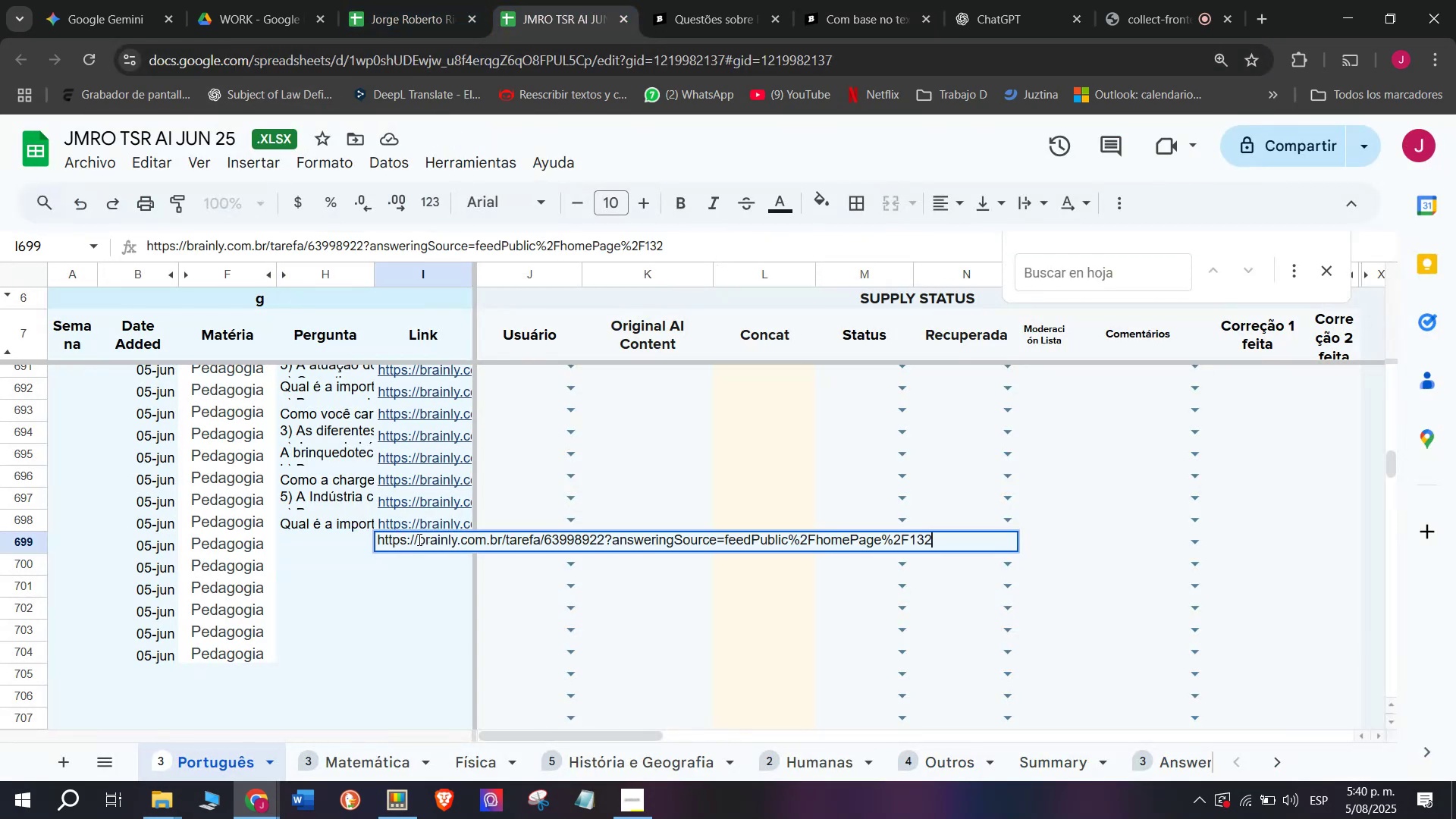 
key(Control+ControlLeft)
 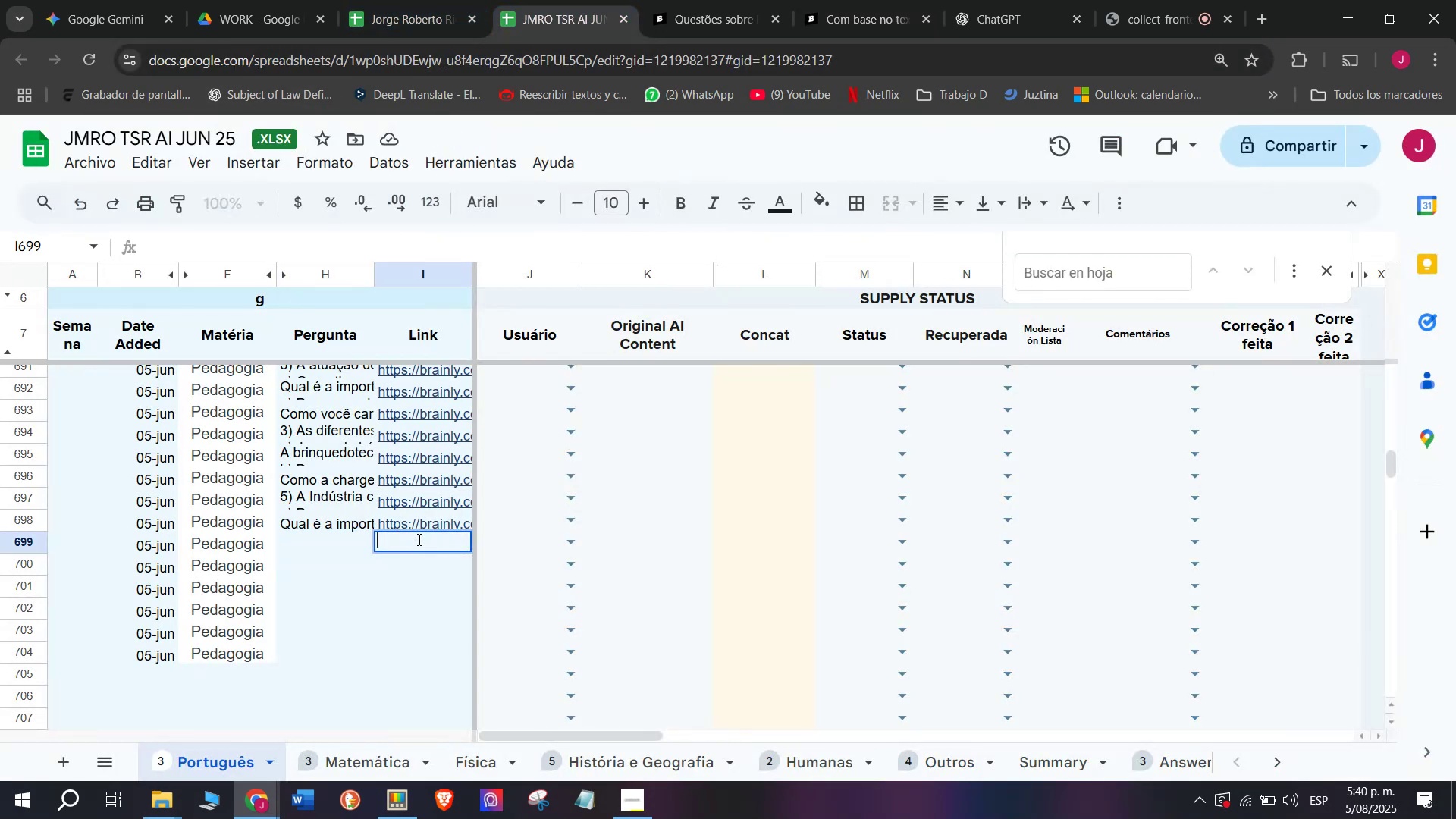 
key(Control+V)
 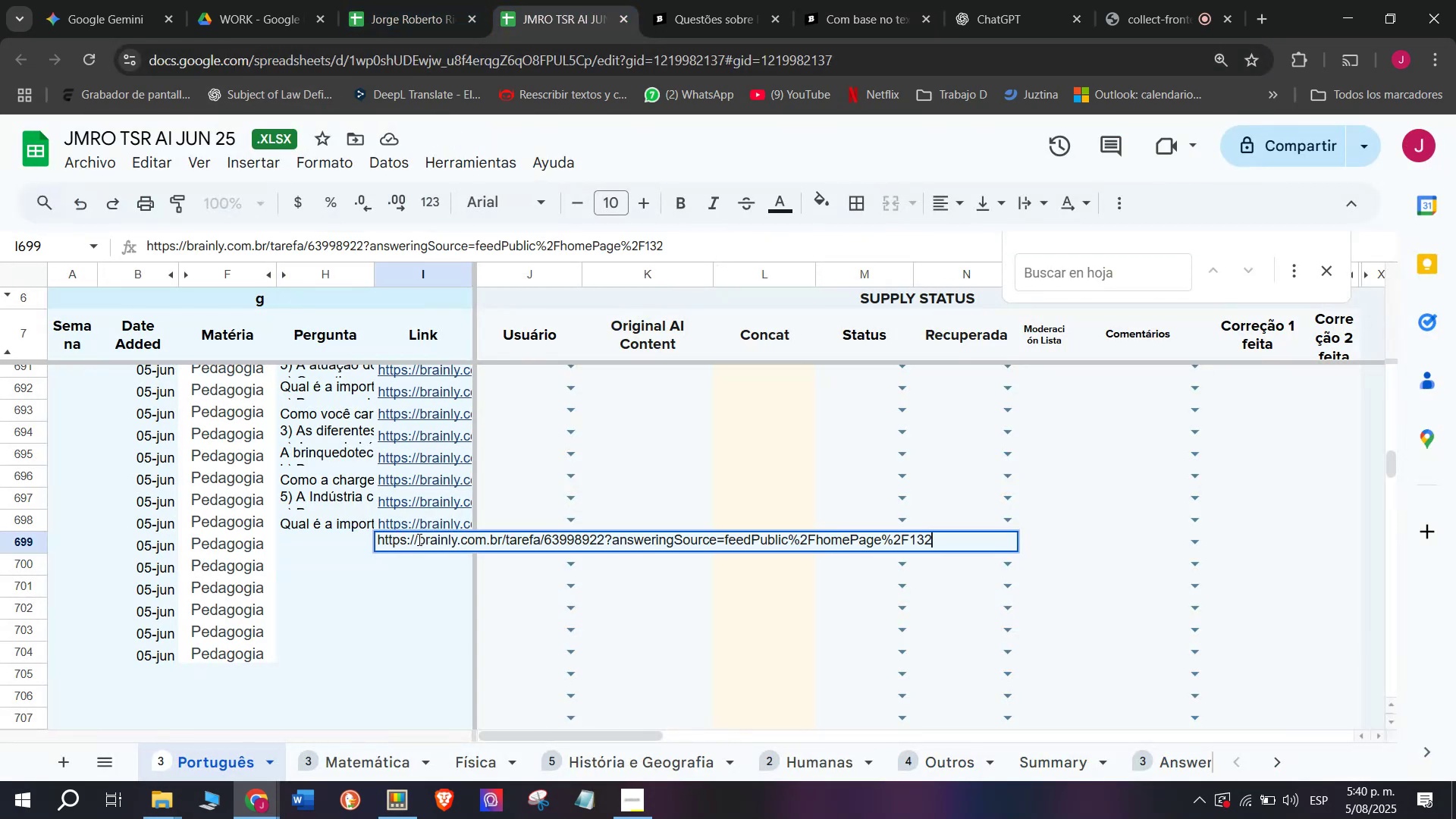 
key(Enter)
 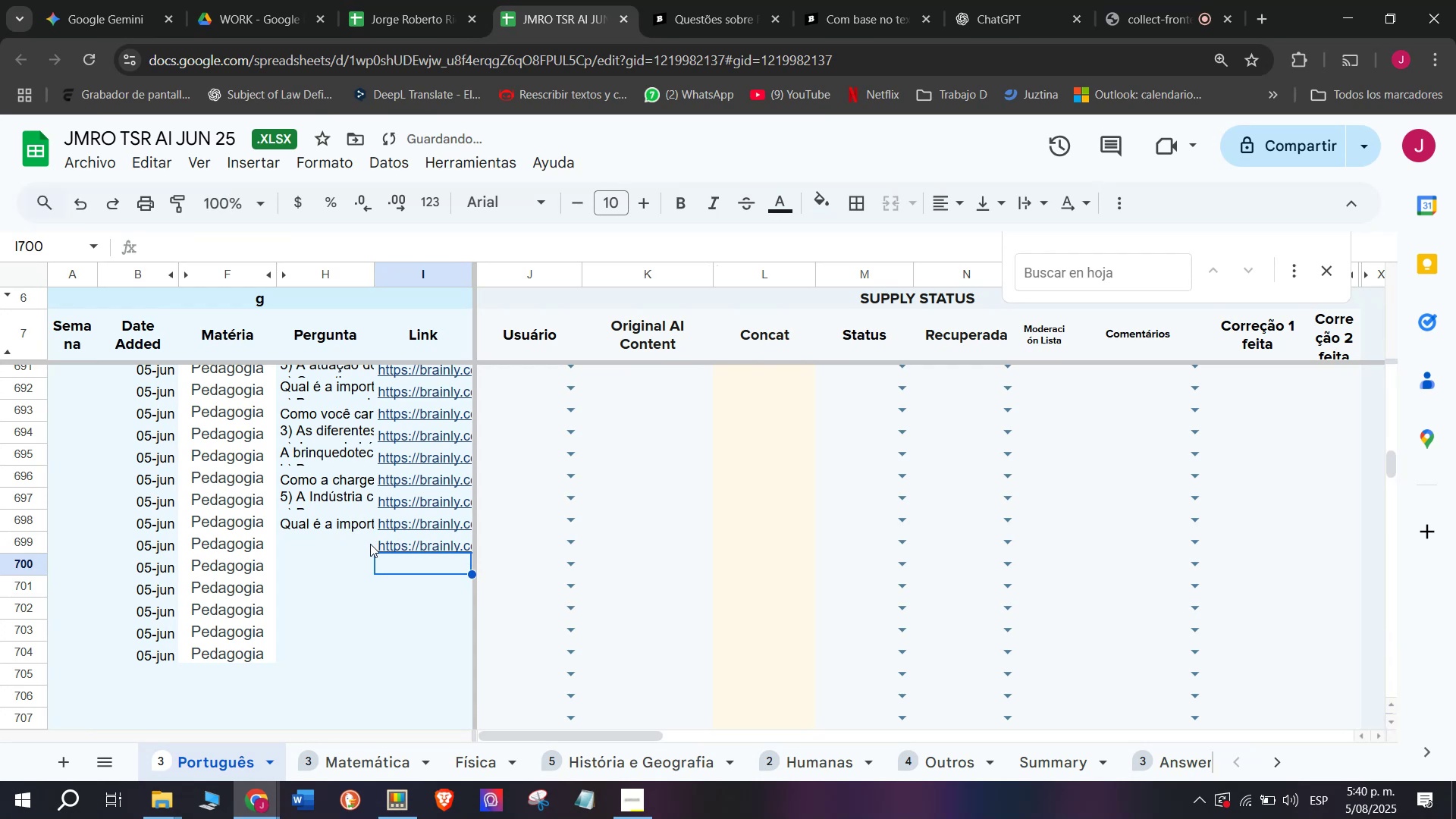 
double_click([353, 544])
 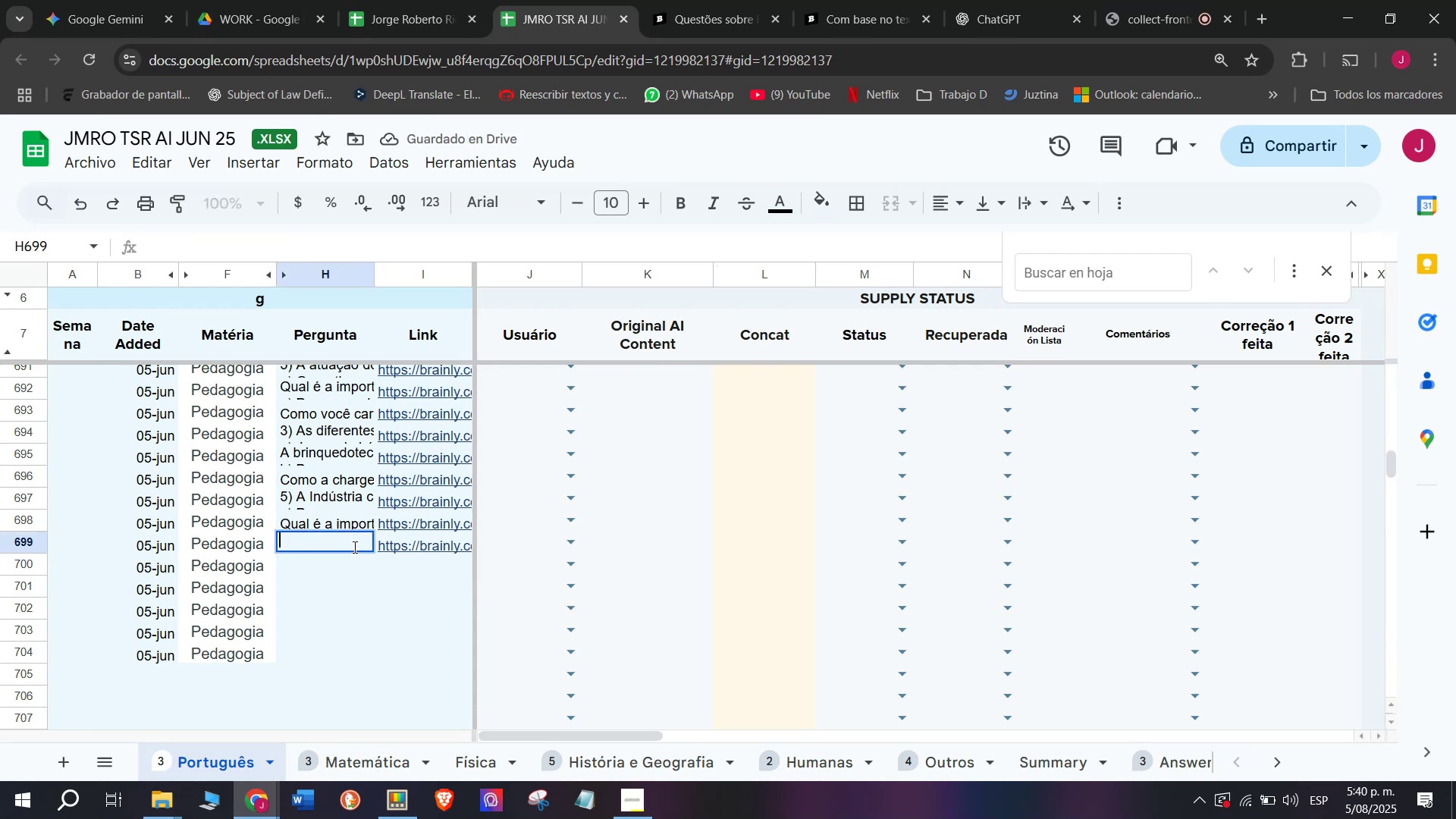 
key(C)
 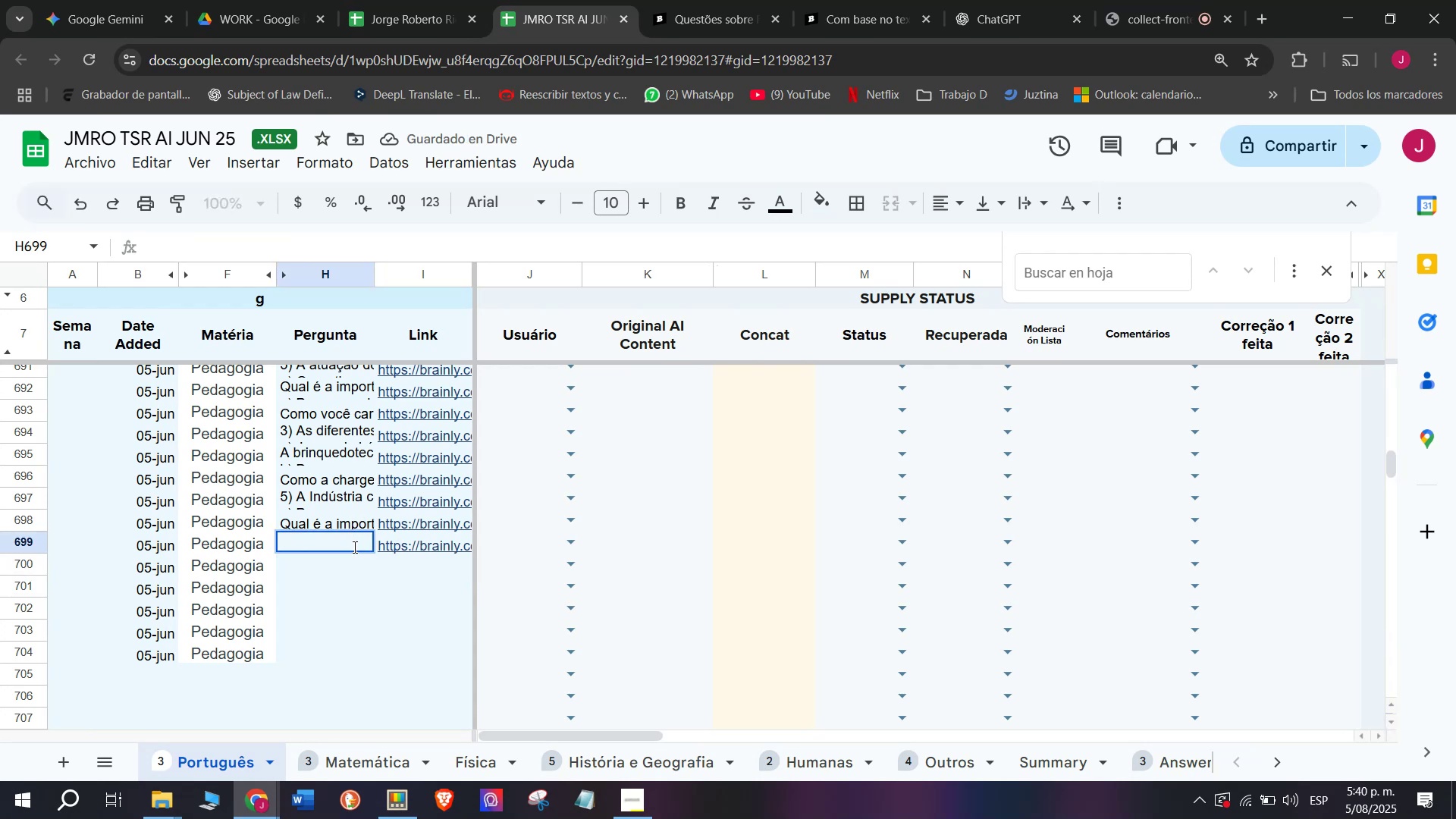 
key(Meta+MetaLeft)
 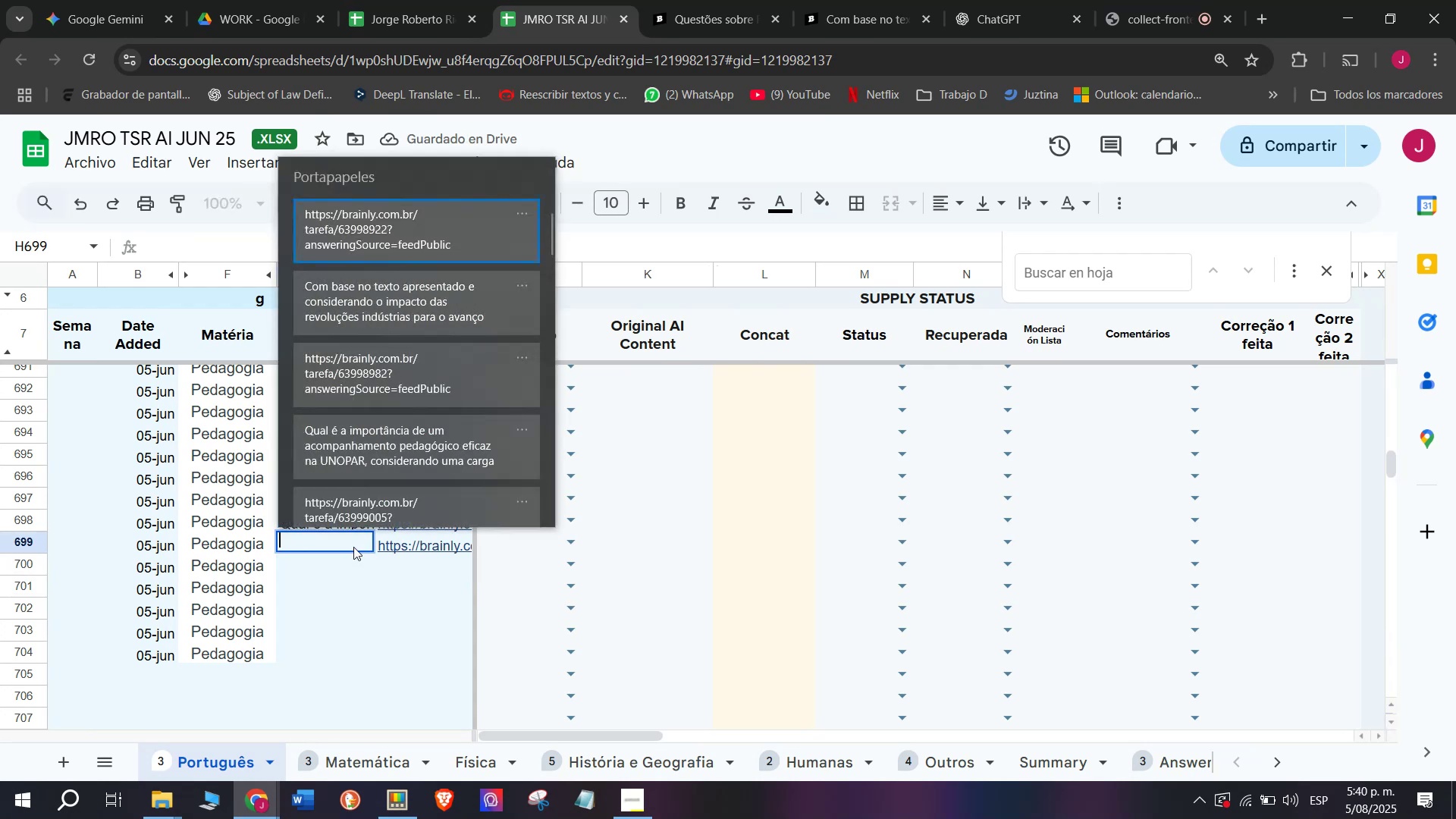 
key(Meta+V)
 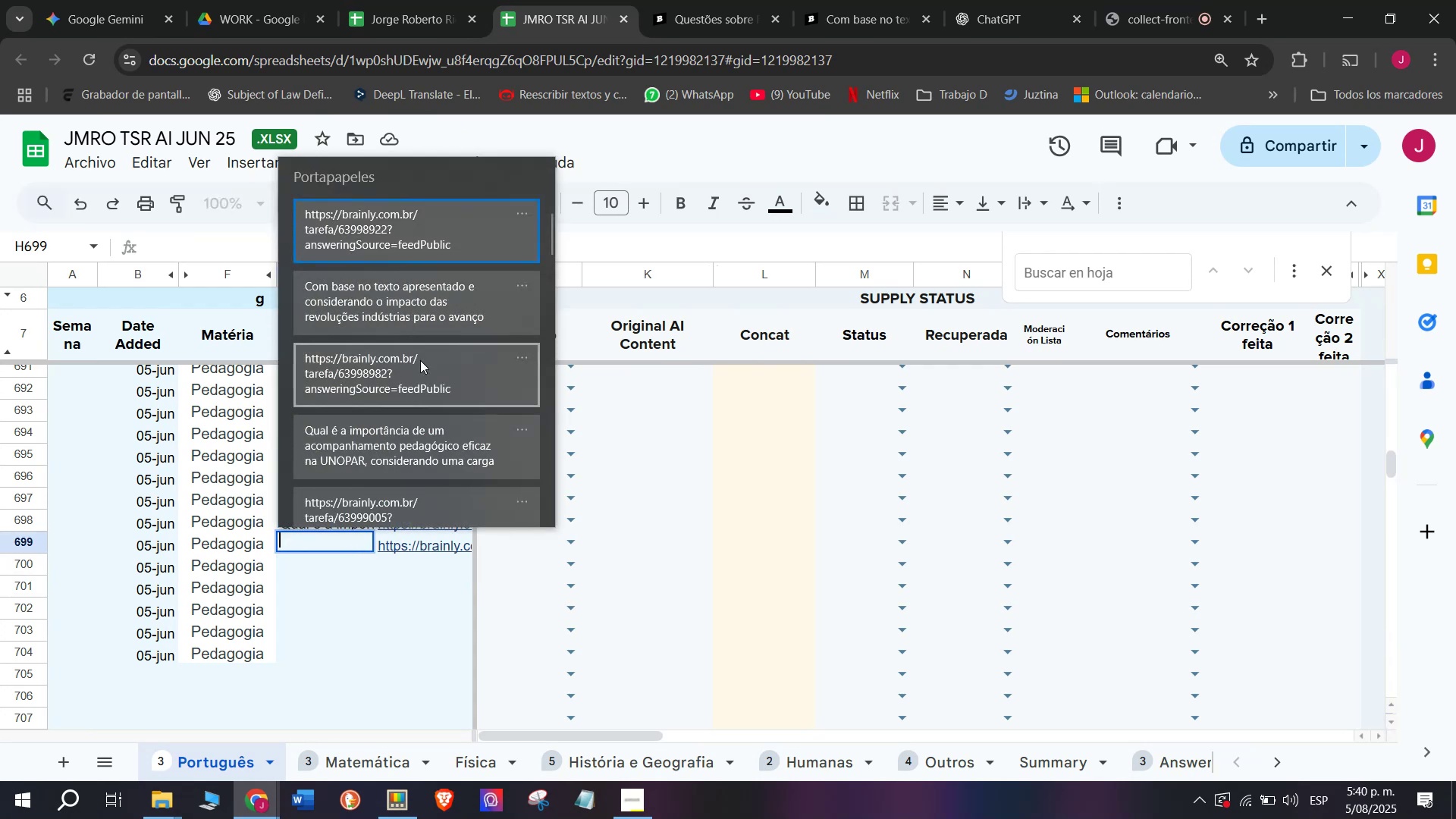 
key(Control+ControlLeft)
 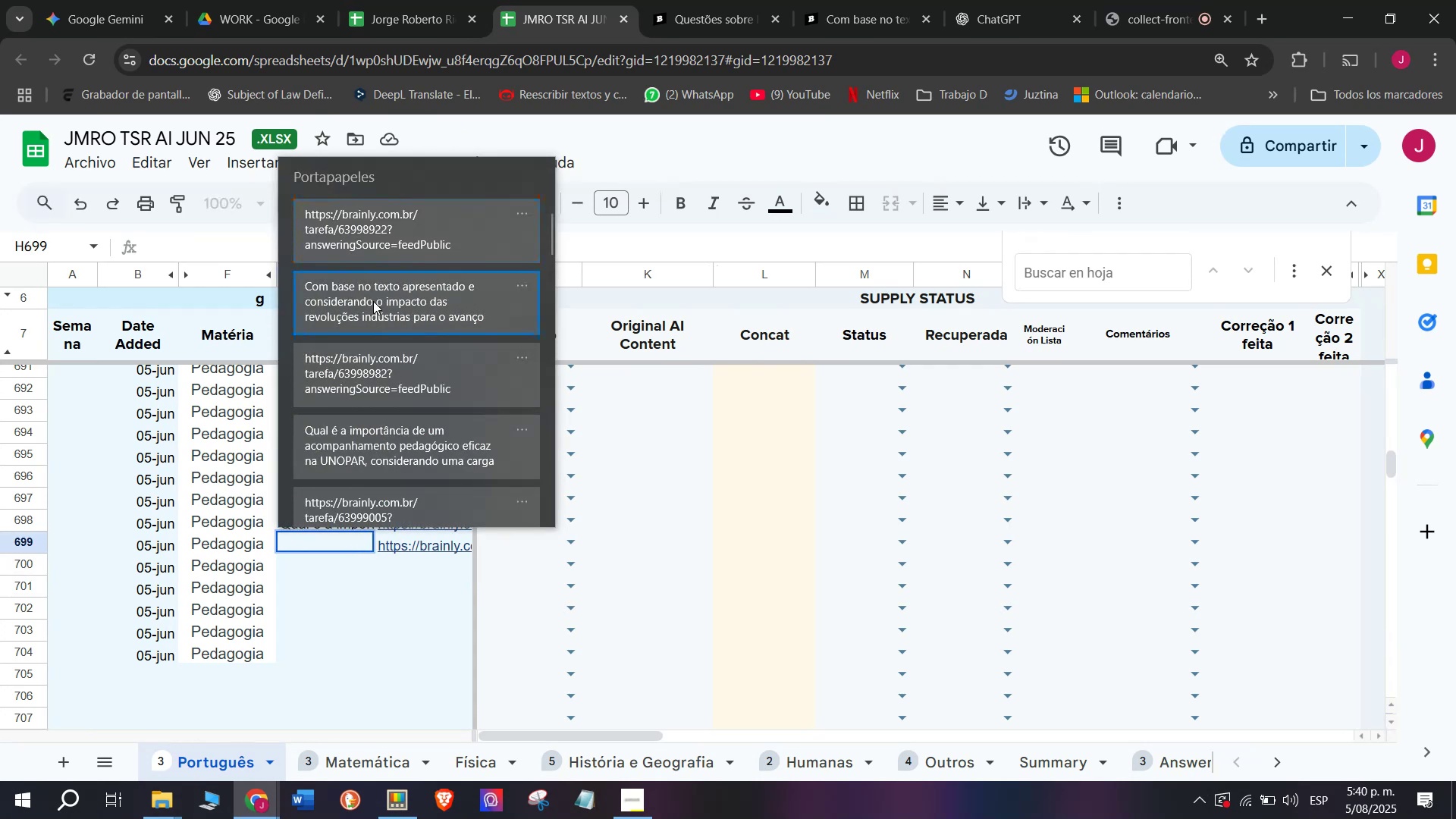 
key(Control+V)
 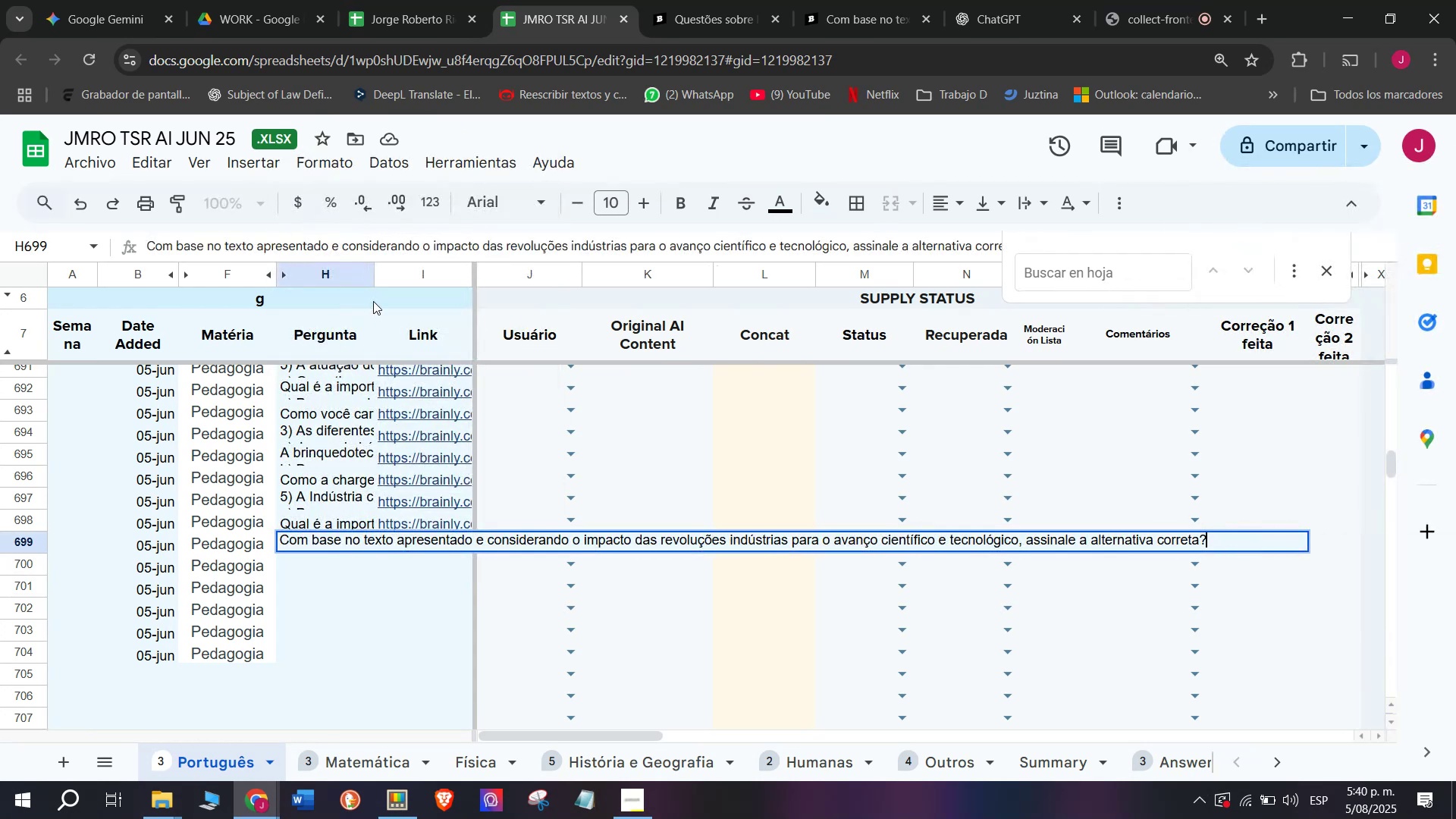 
key(Enter)
 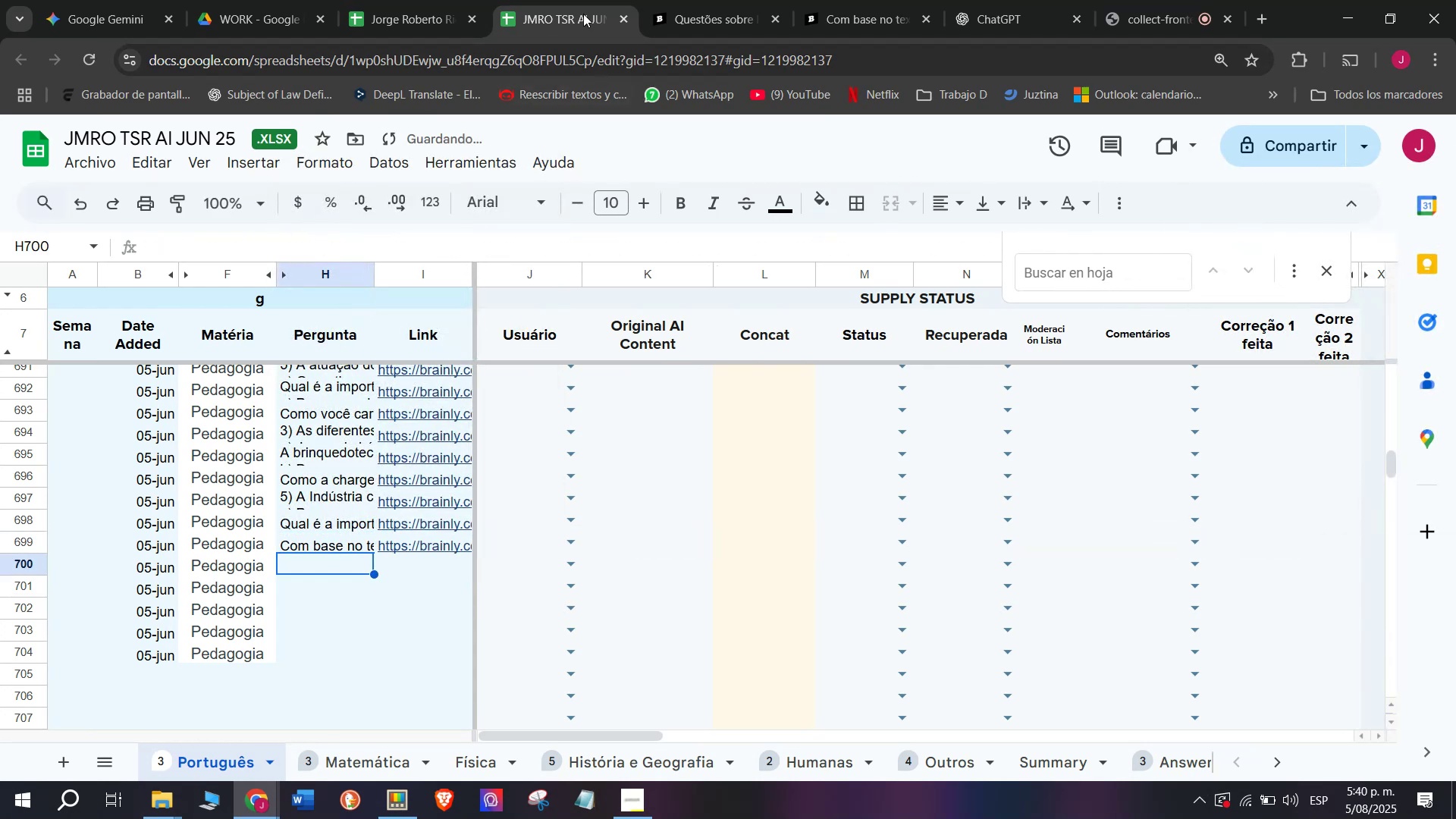 
left_click([892, 0])
 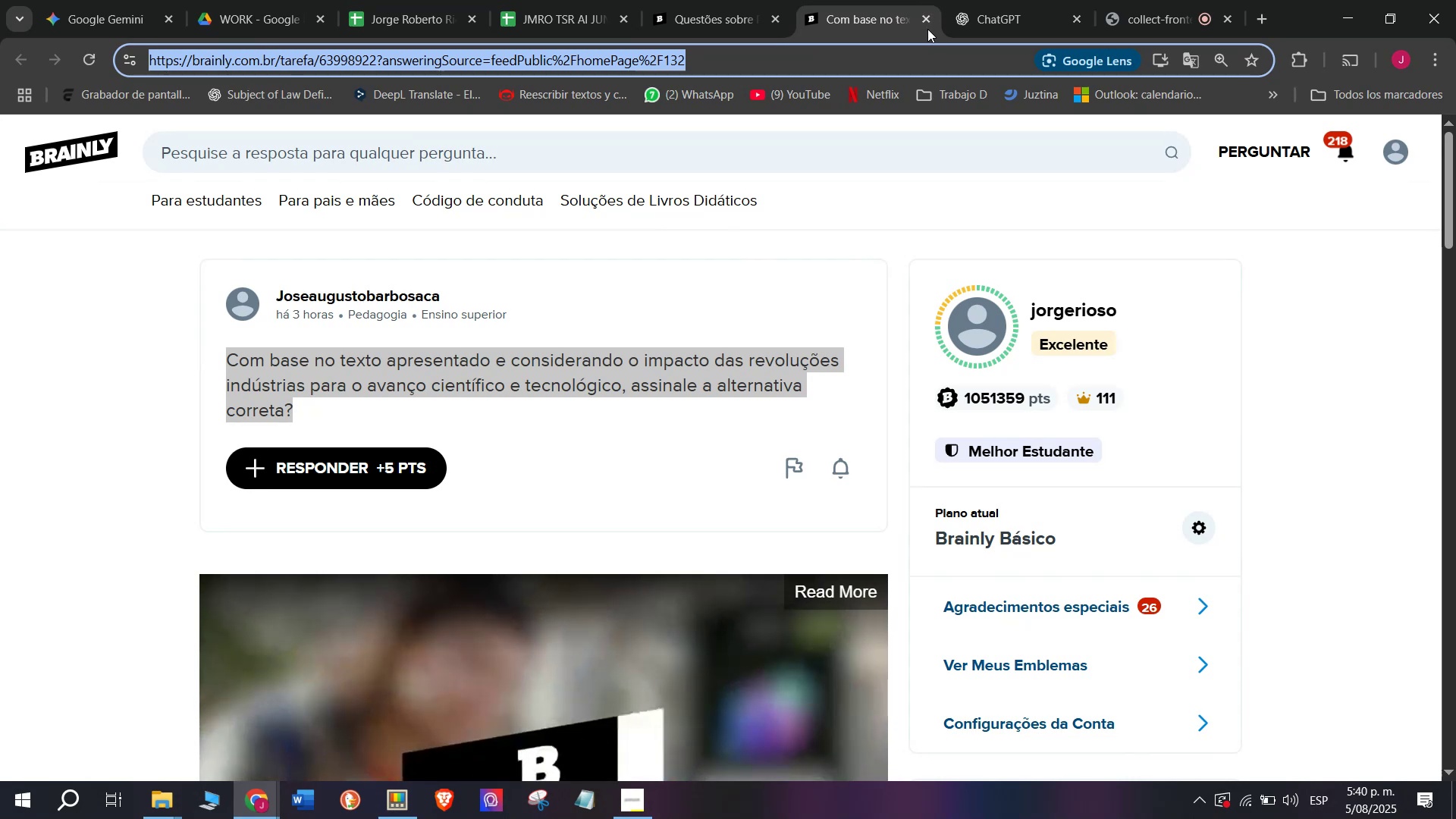 
left_click([903, 0])
 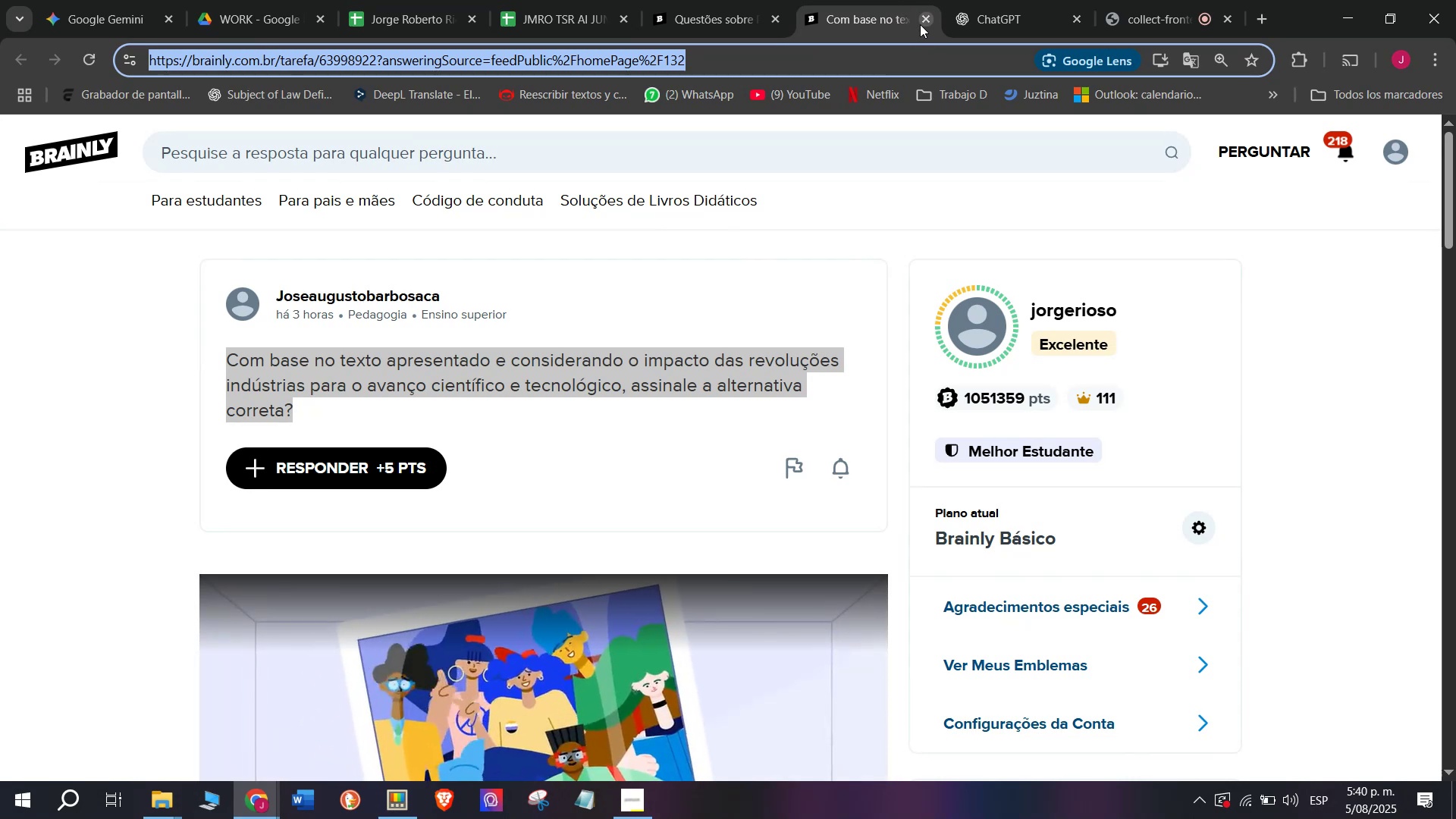 
double_click([657, 0])
 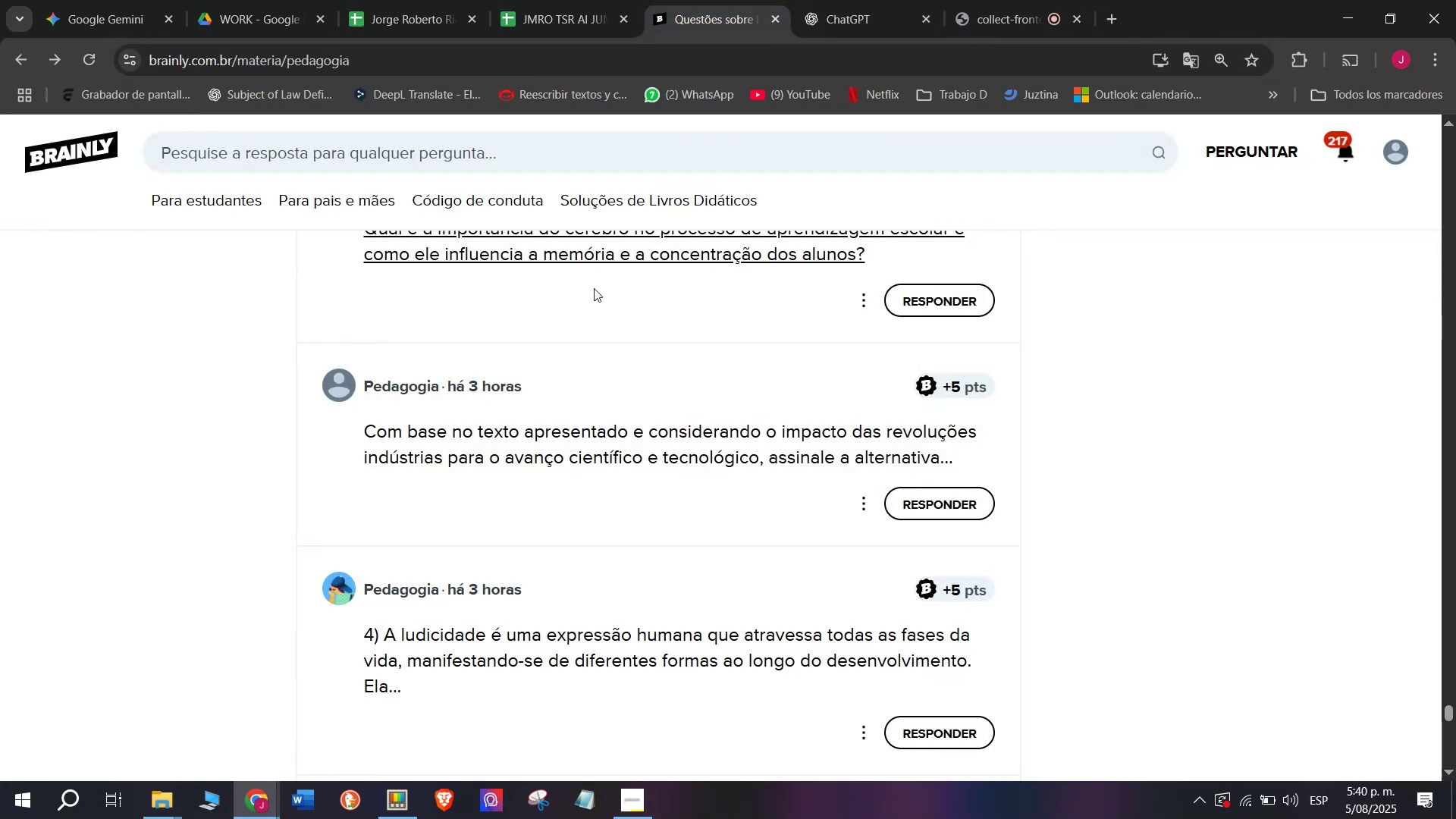 
scroll: coordinate [548, 458], scroll_direction: down, amount: 2.0
 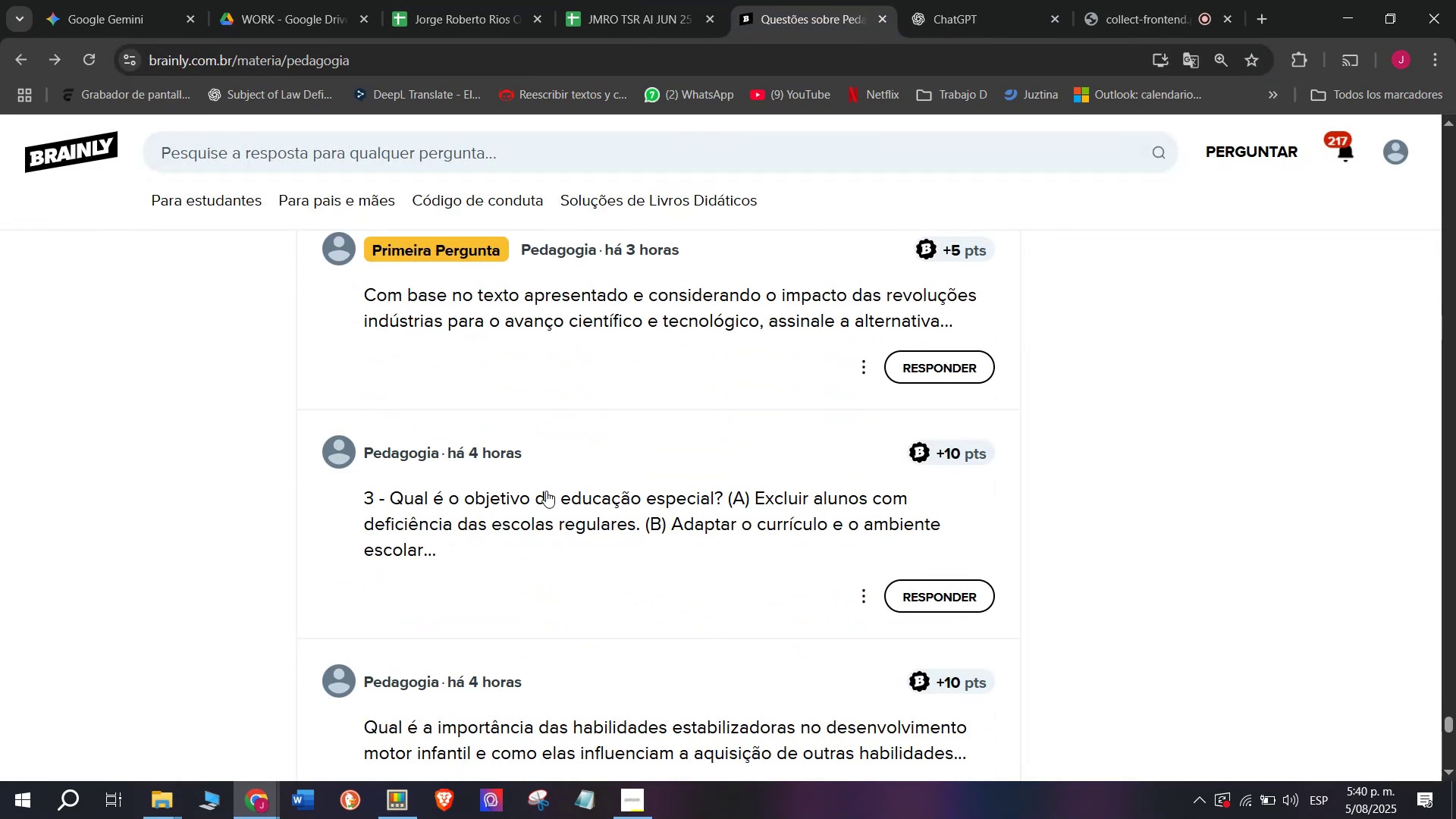 
right_click([541, 507])
 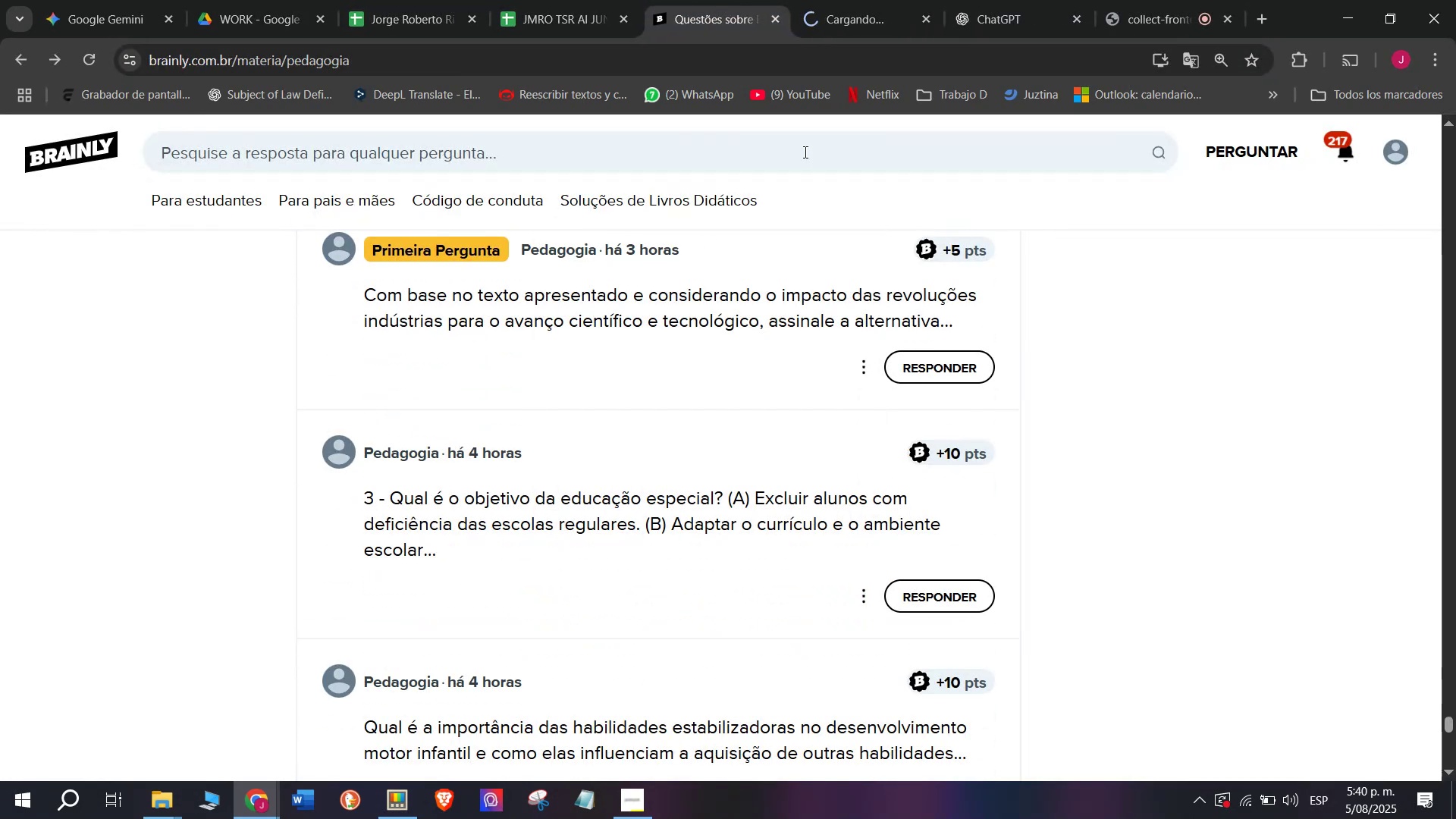 
left_click([860, 5])
 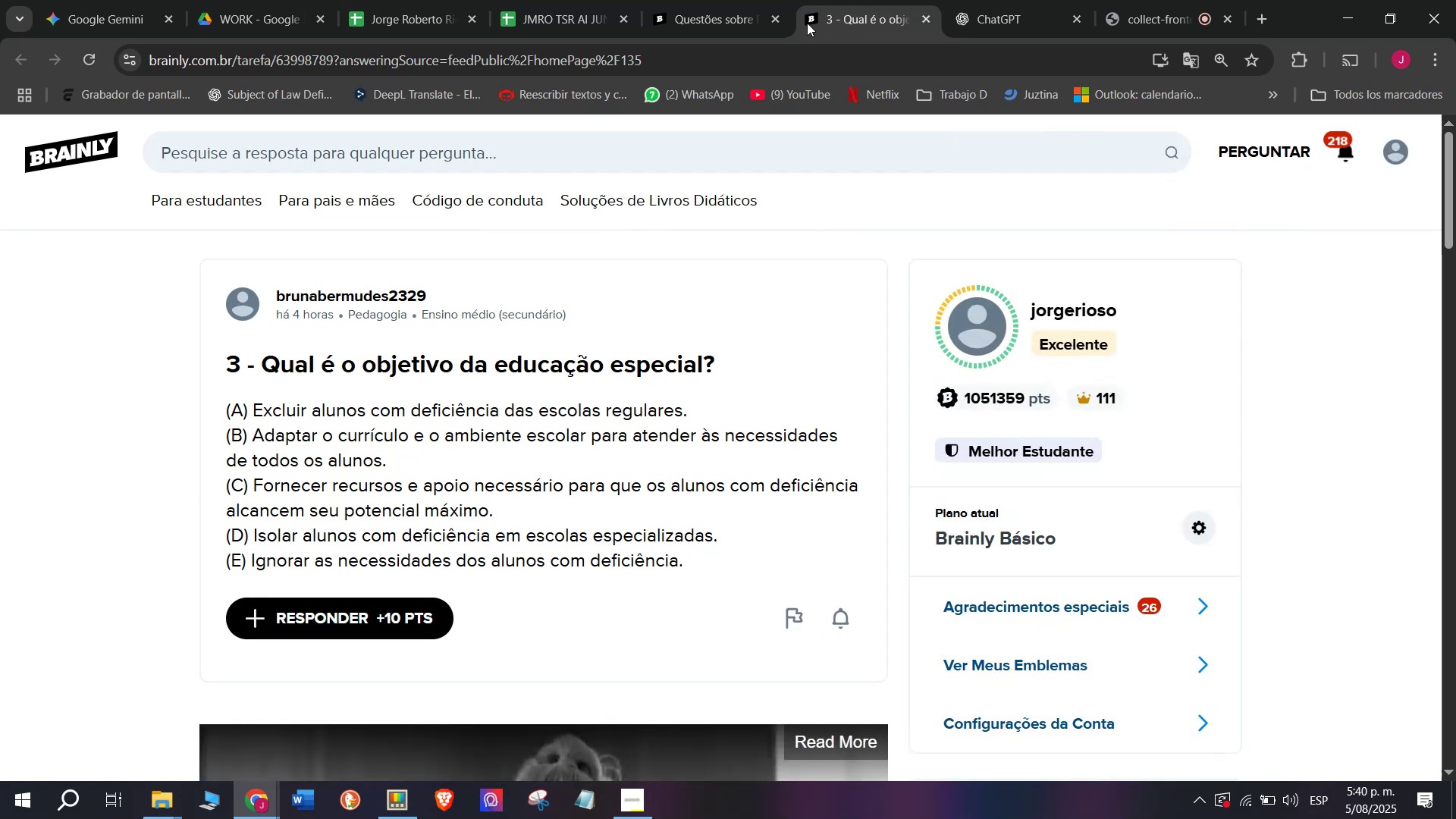 
wait(9.29)
 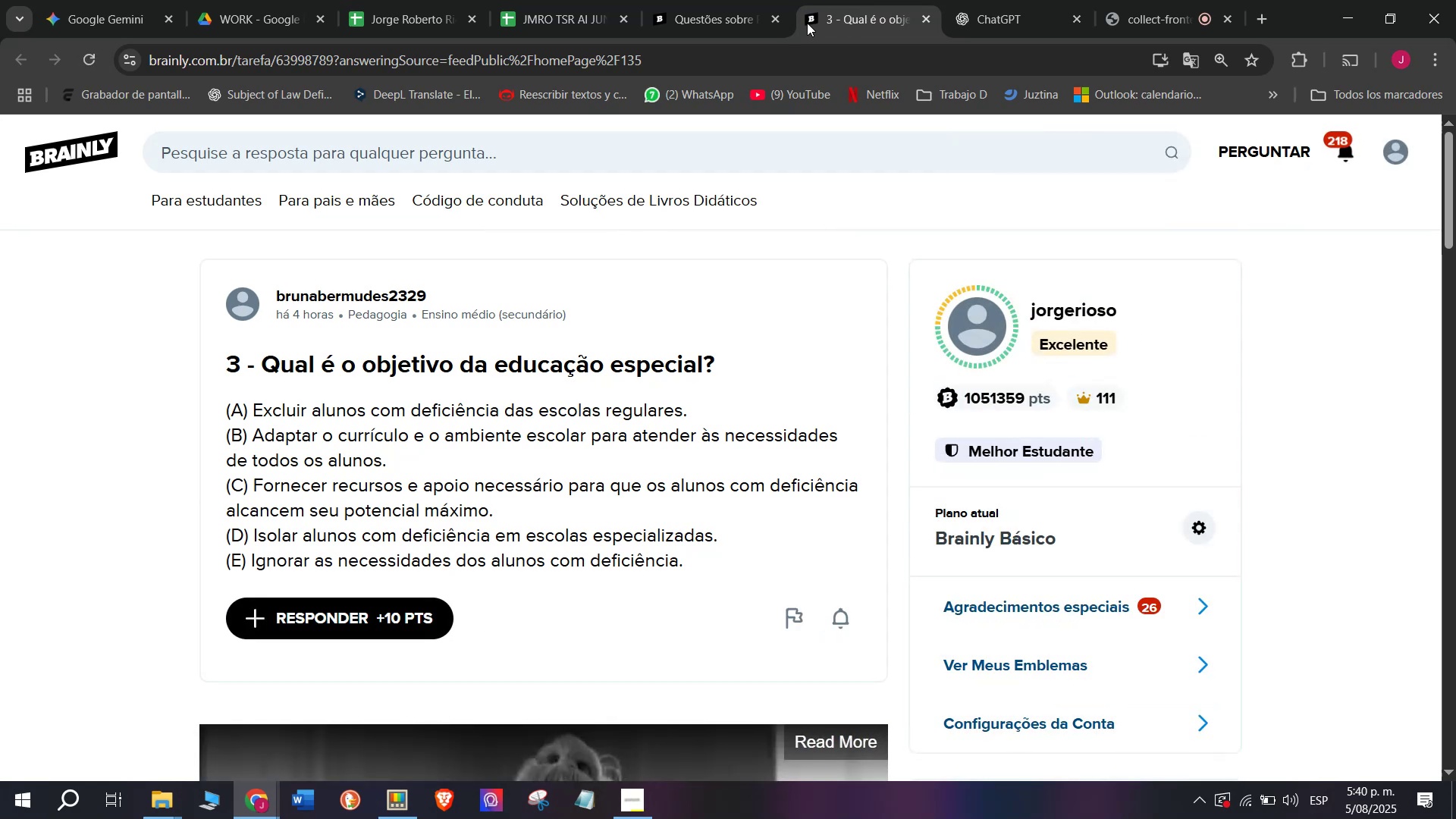 
key(Control+ControlLeft)
 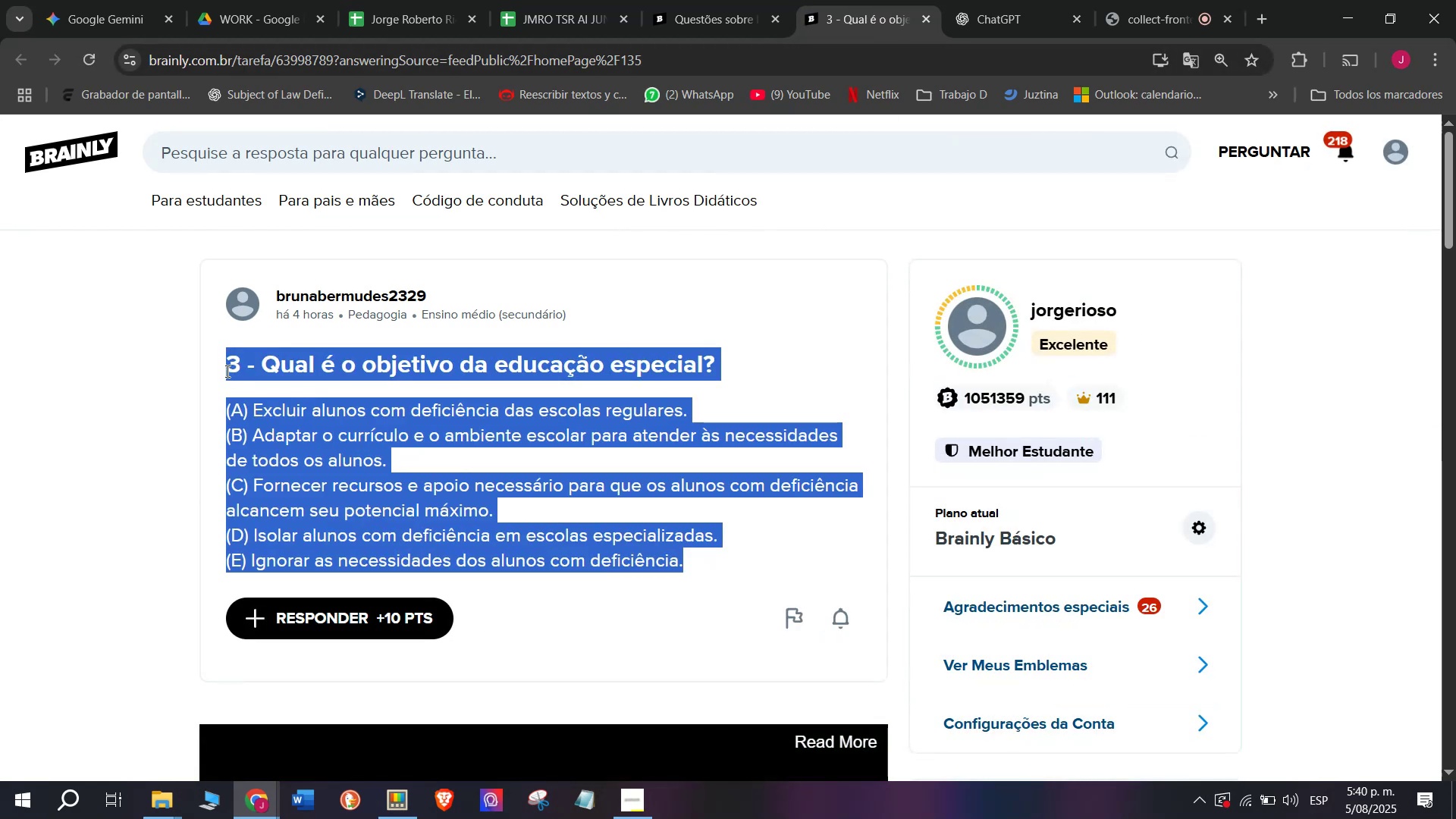 
key(Break)
 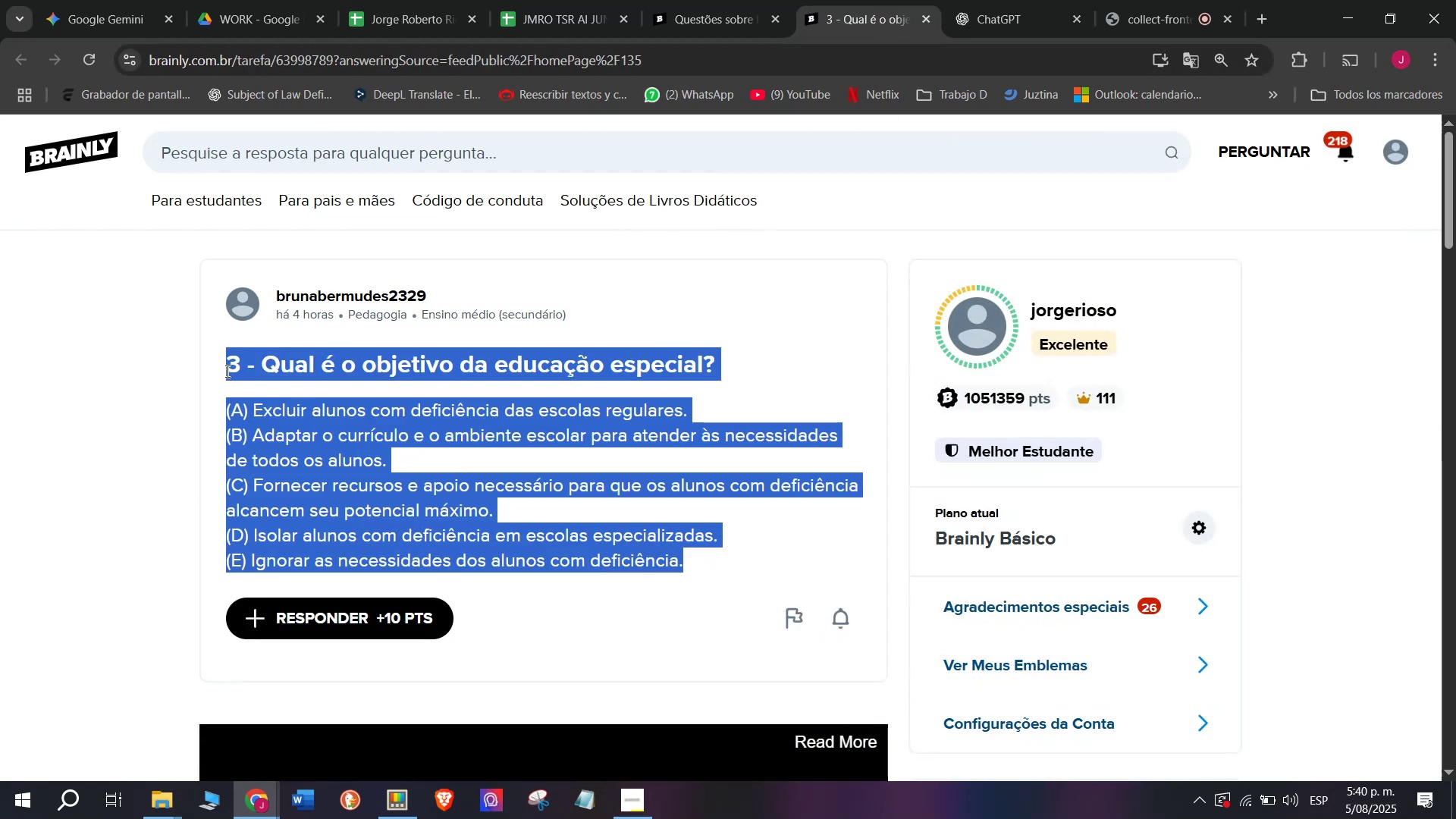 
key(Control+C)
 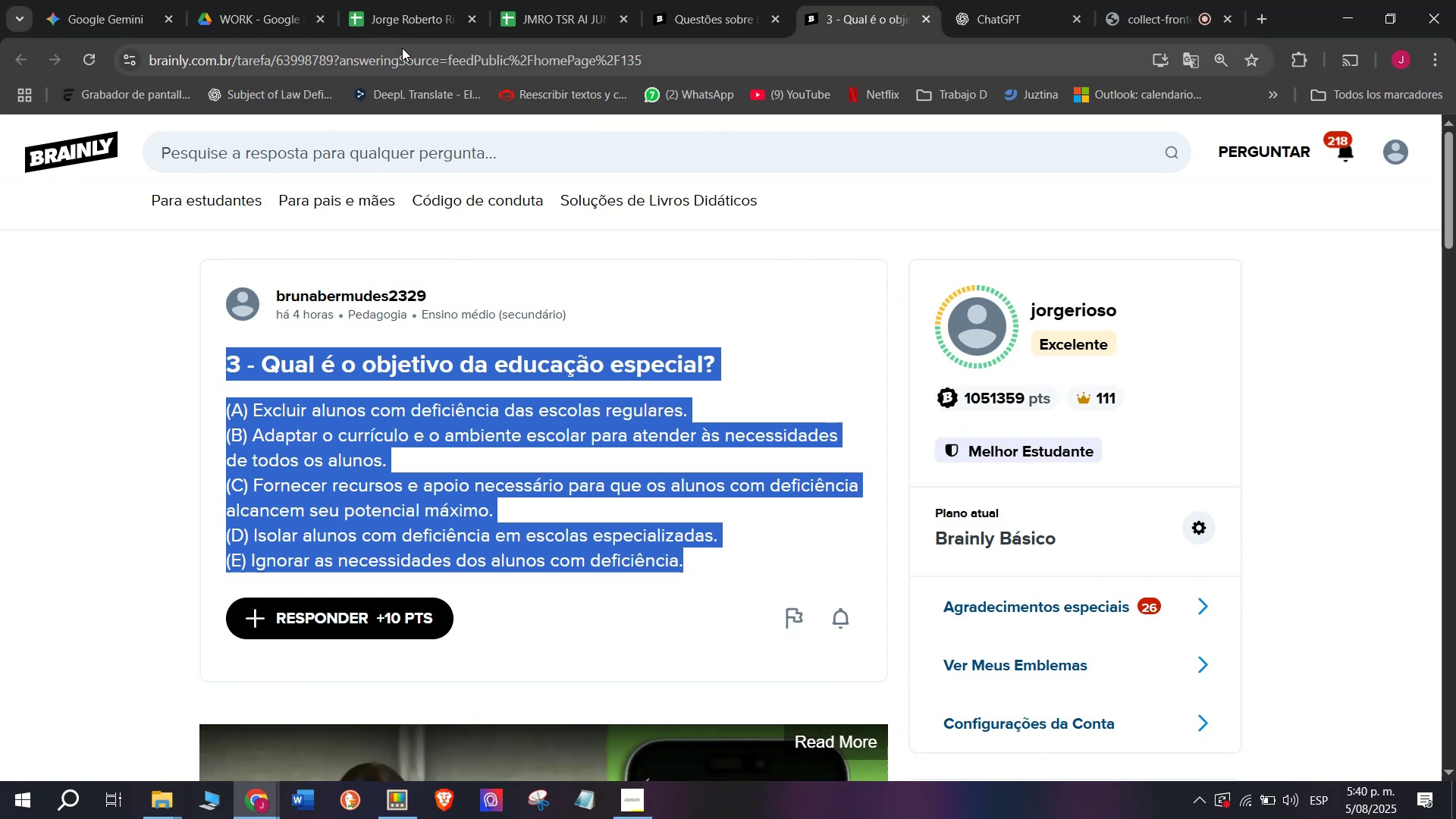 
double_click([398, 58])
 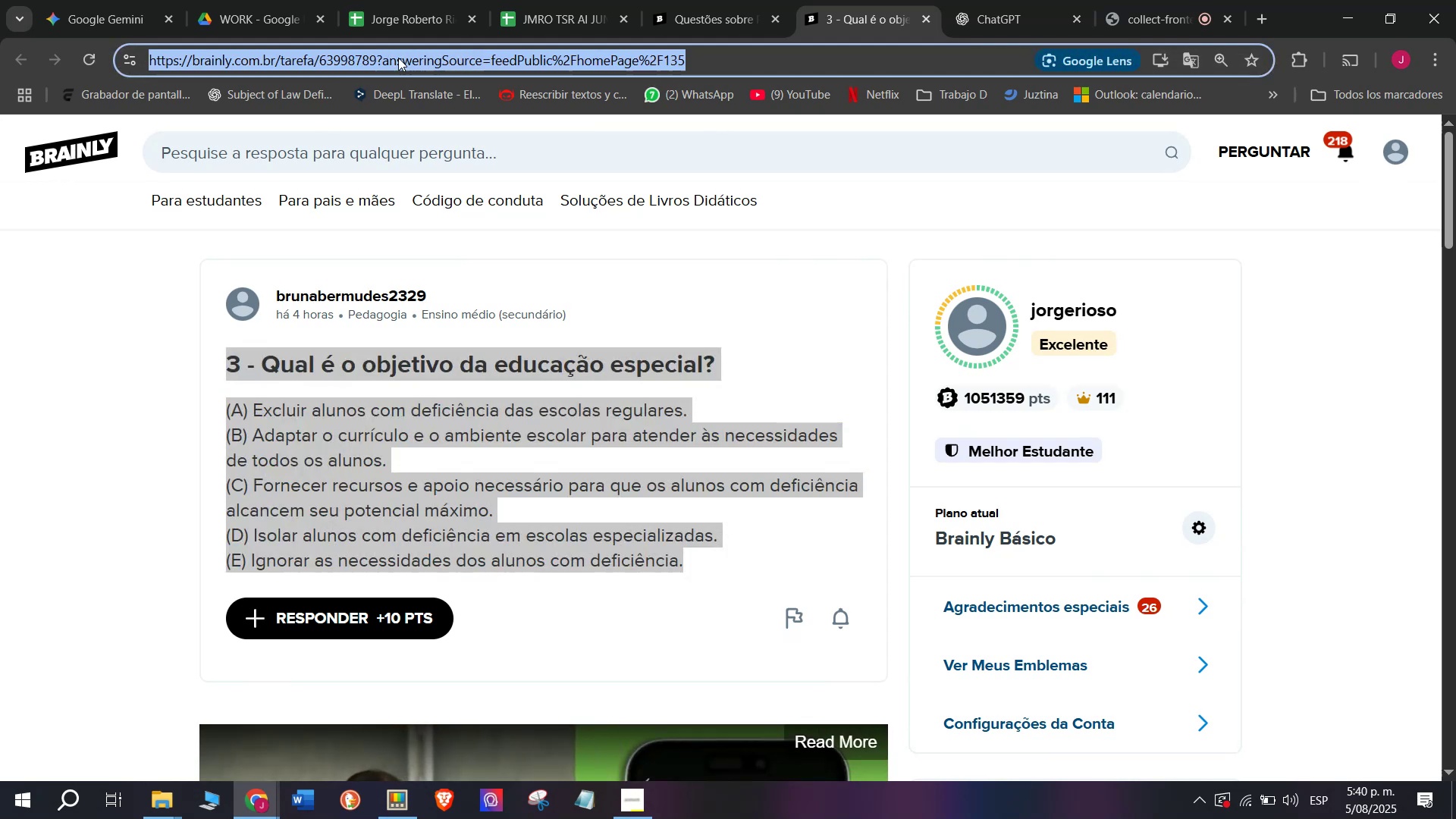 
triple_click([398, 58])
 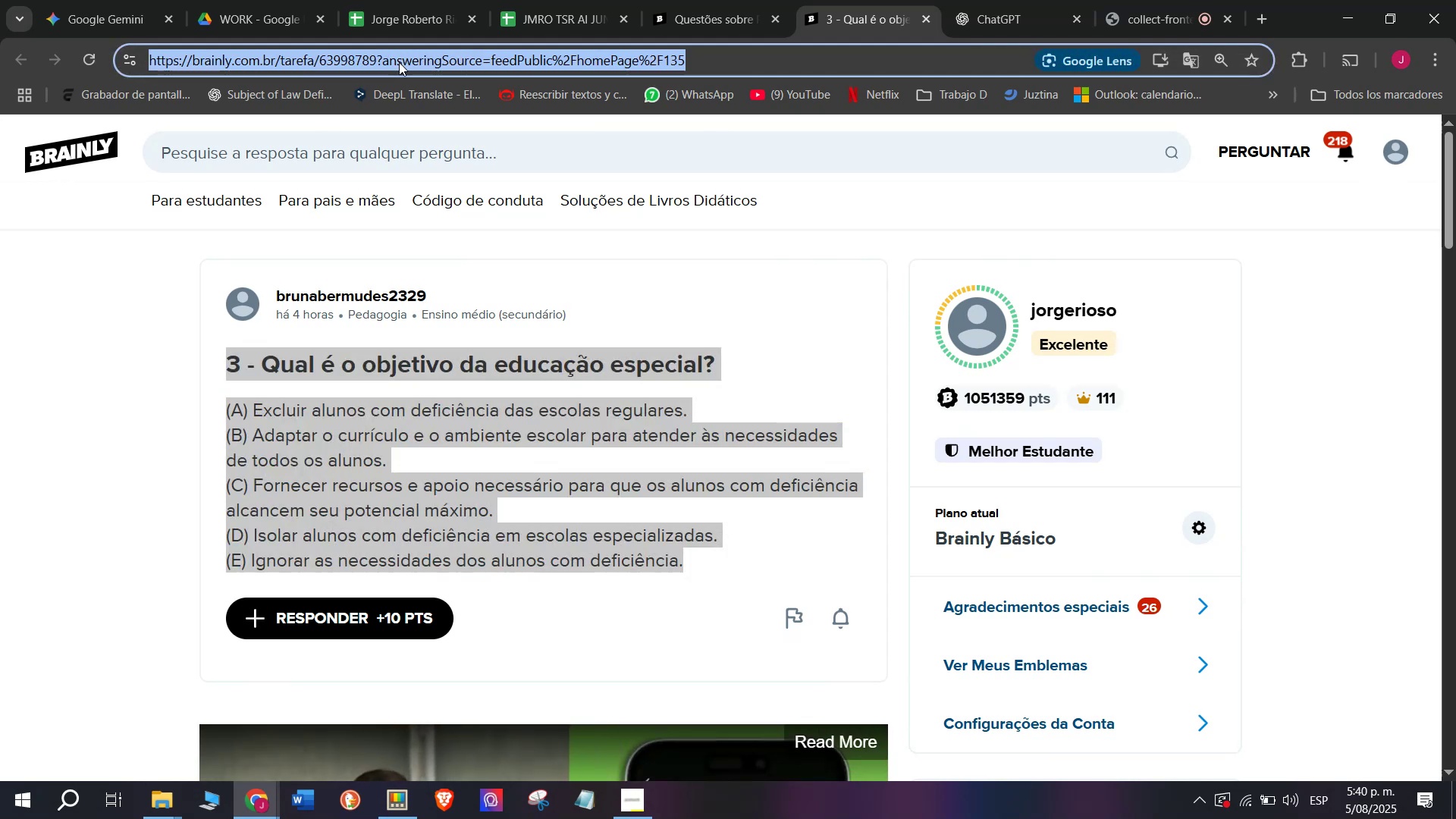 
key(Control+ControlLeft)
 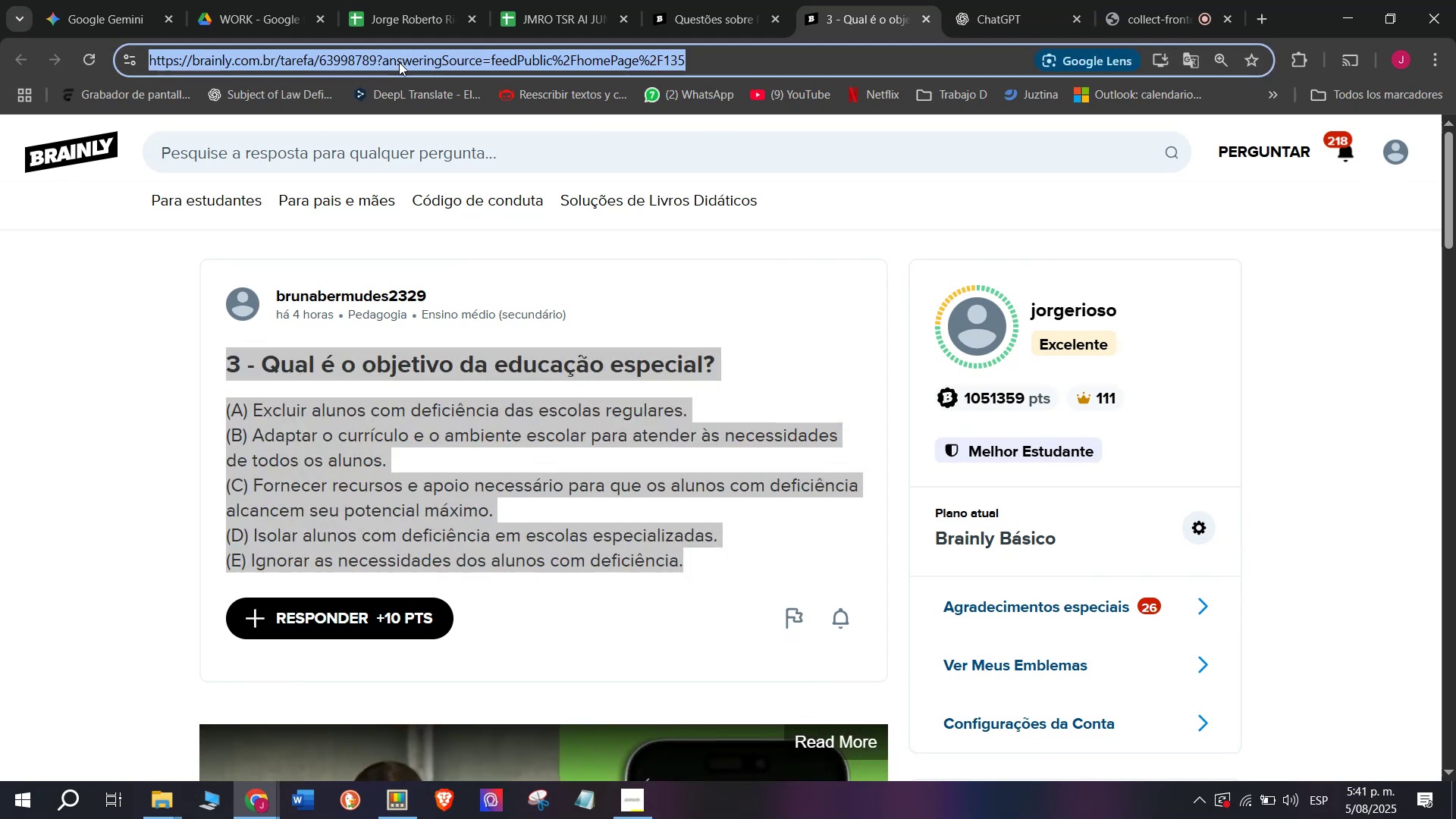 
key(Break)
 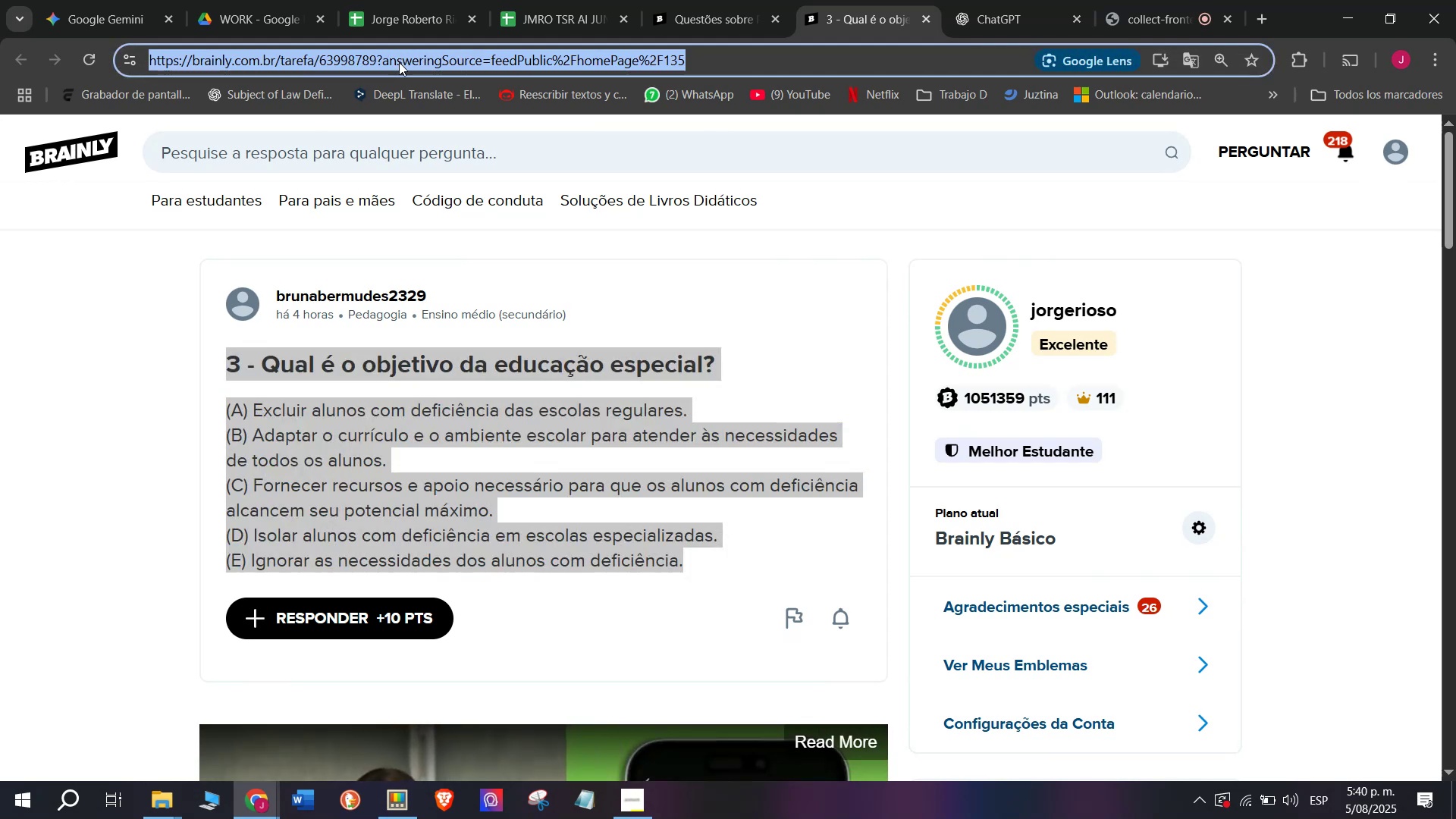 
key(Control+C)
 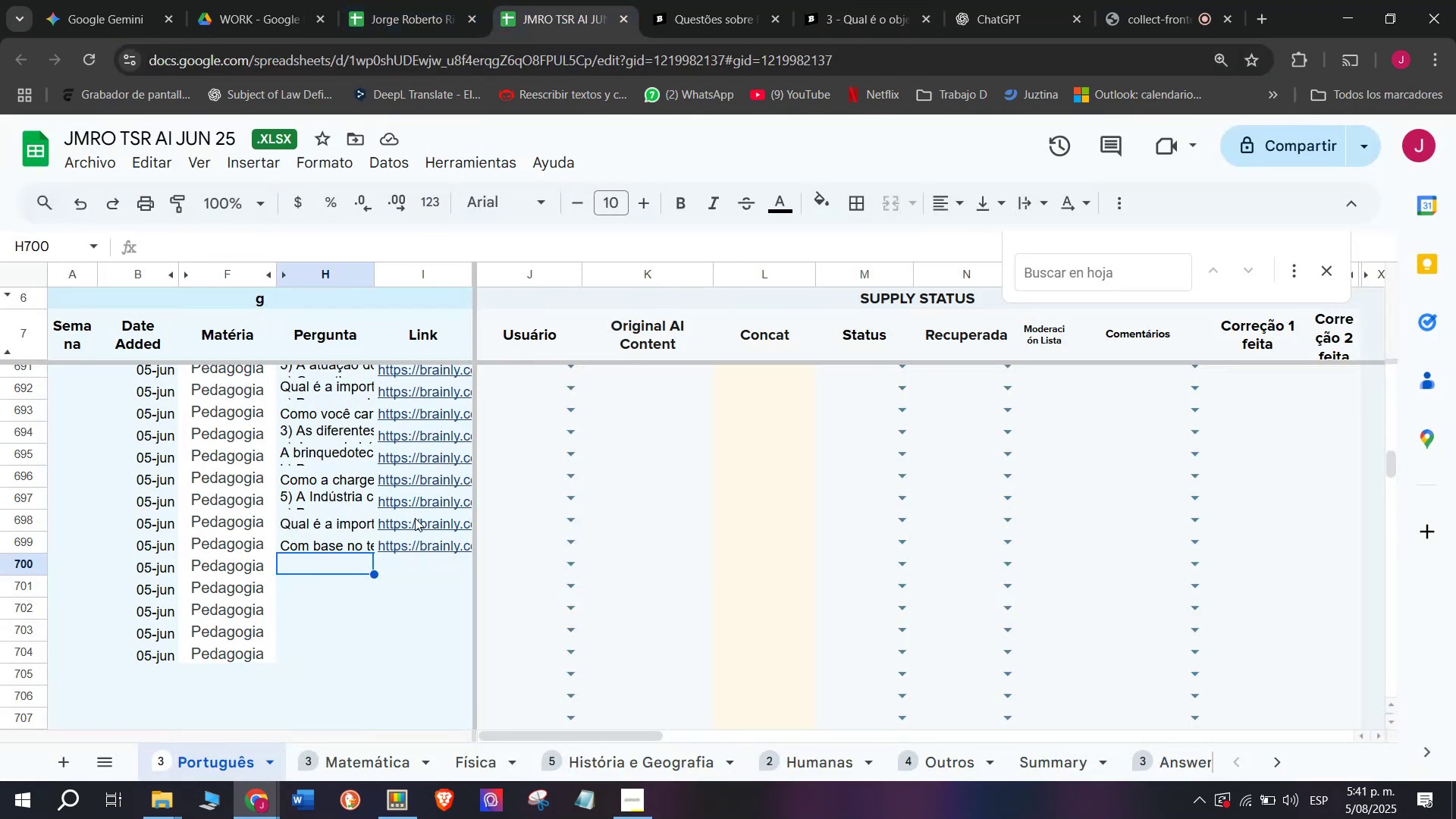 
left_click([398, 566])
 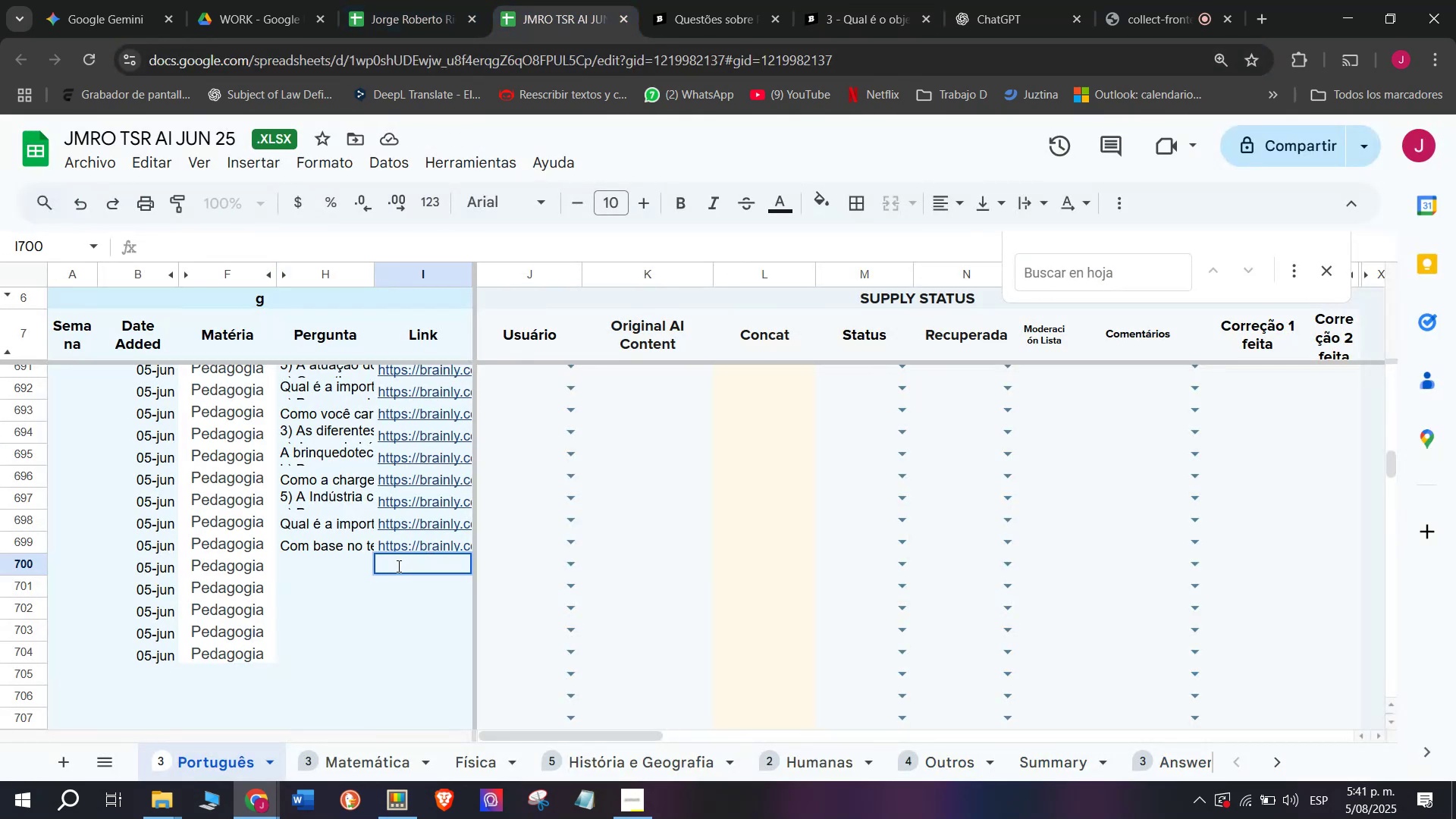 
key(Z)
 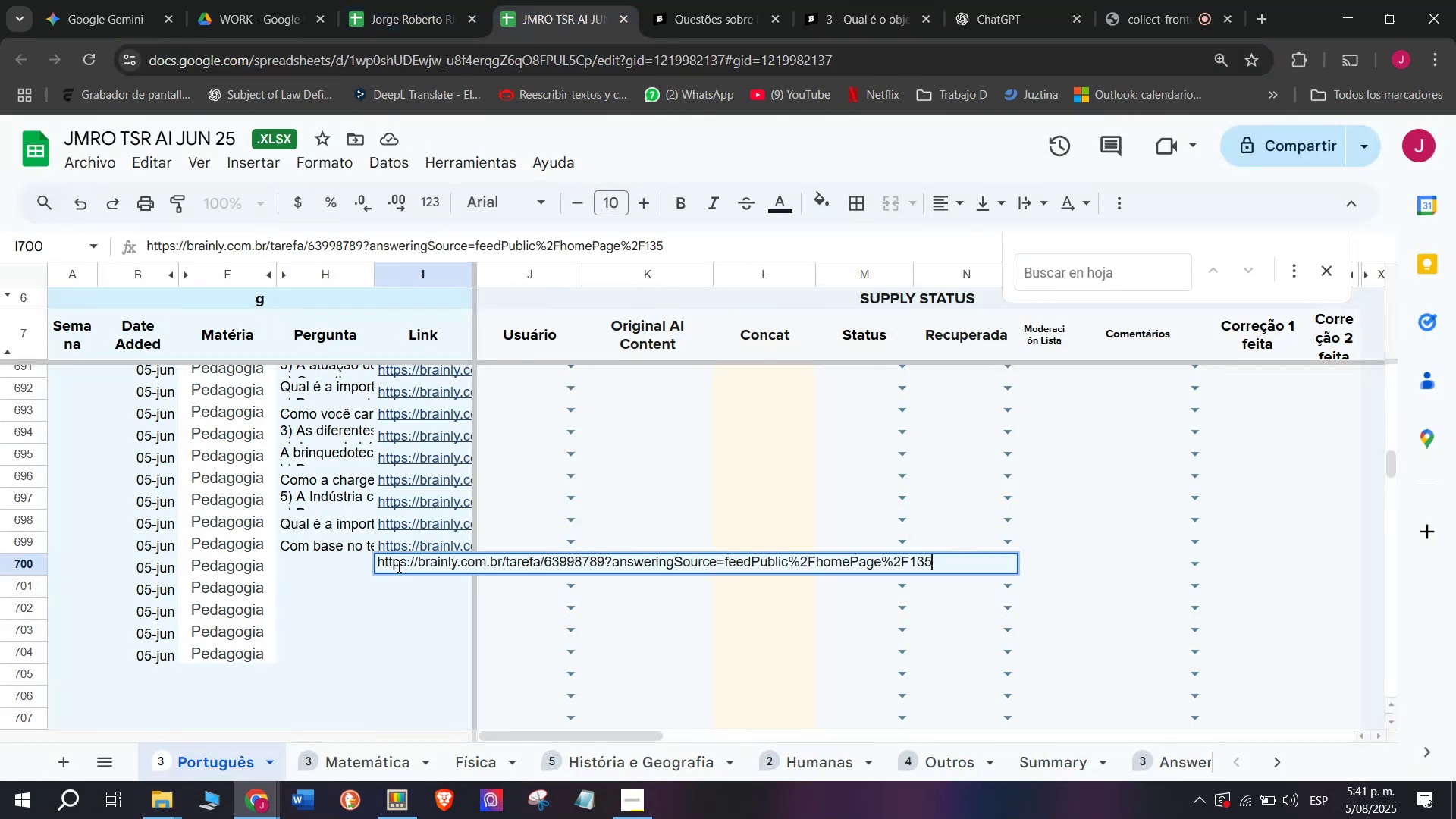 
key(Control+ControlLeft)
 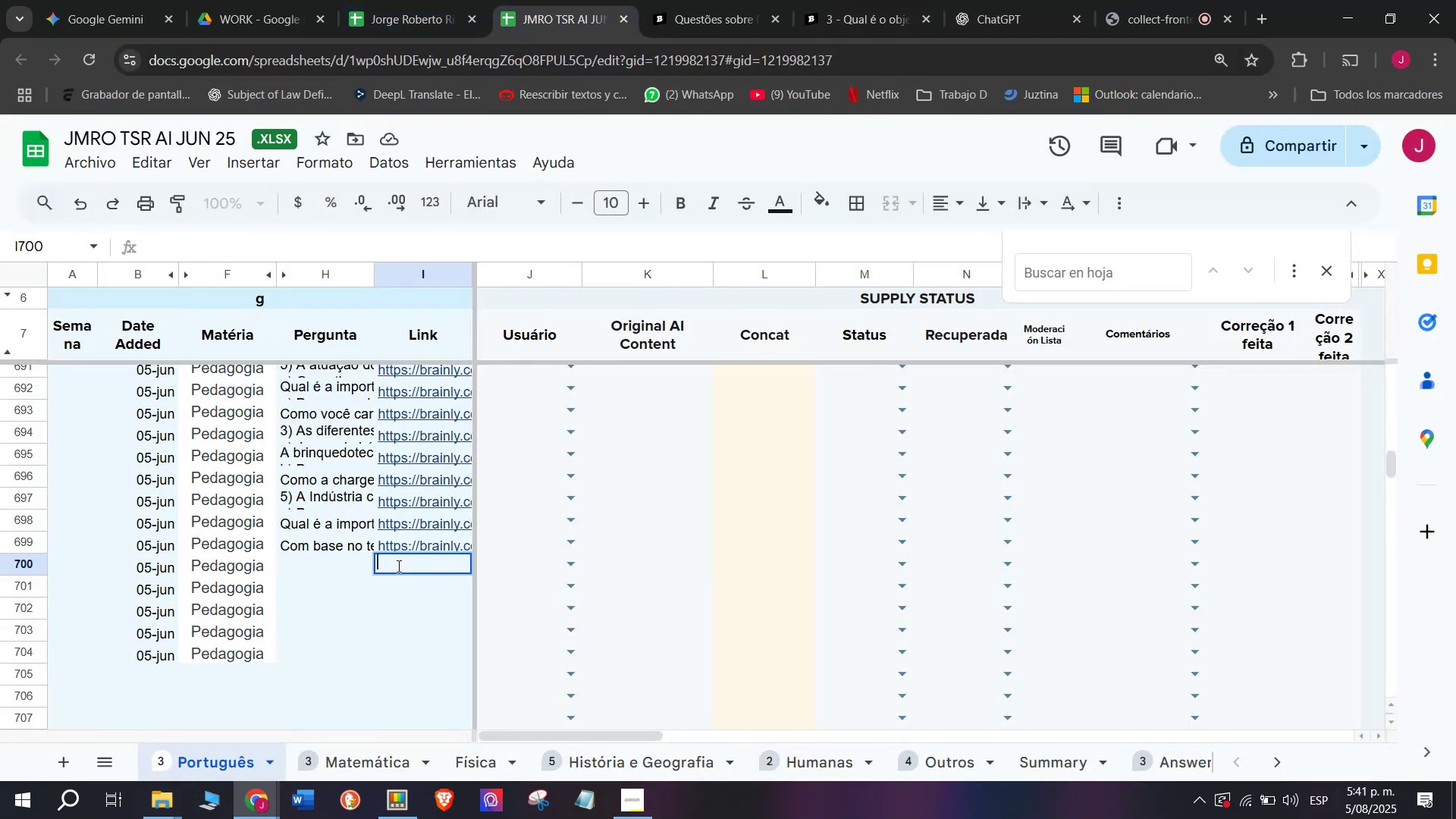 
key(Control+V)
 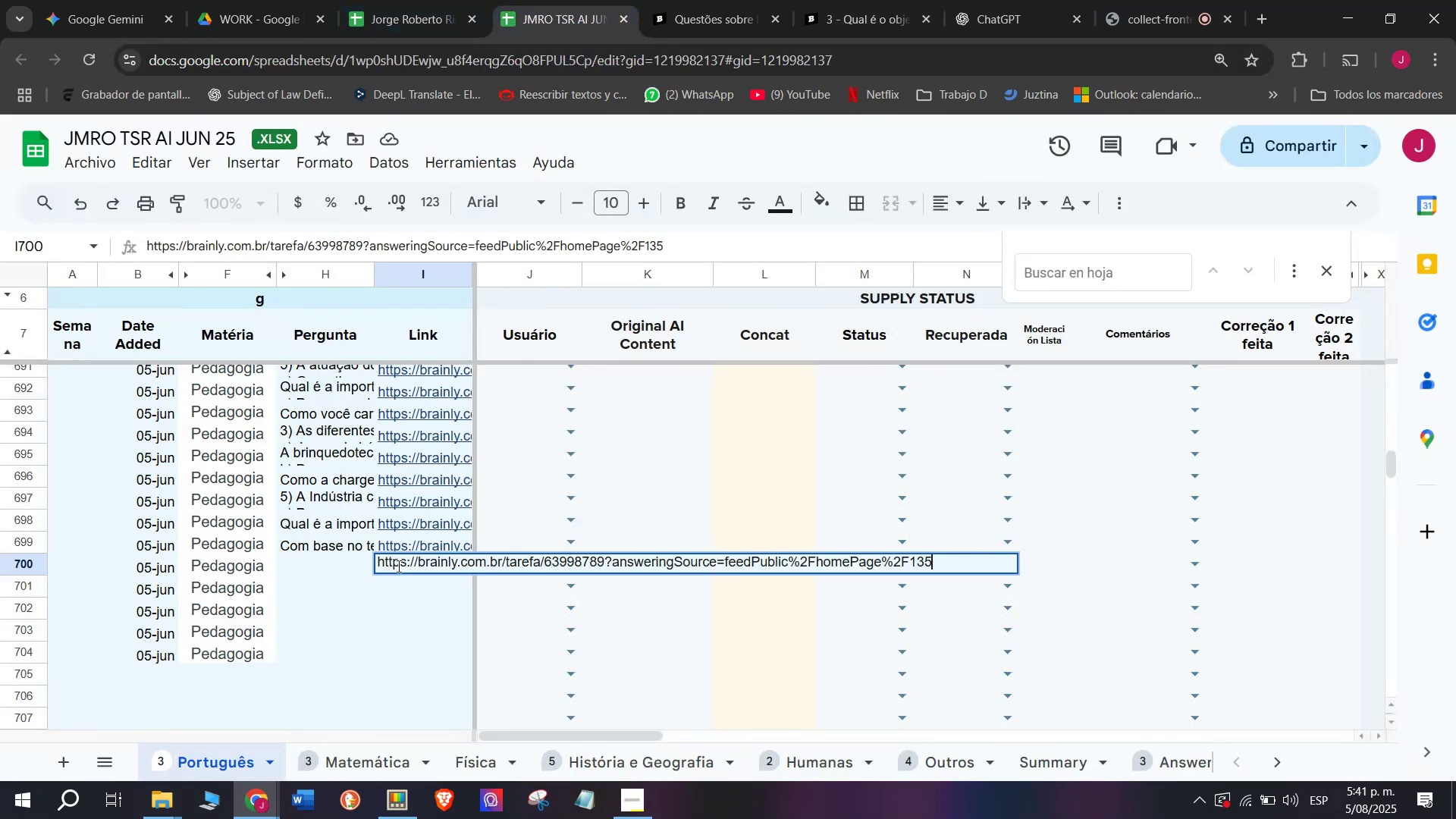 
key(Enter)
 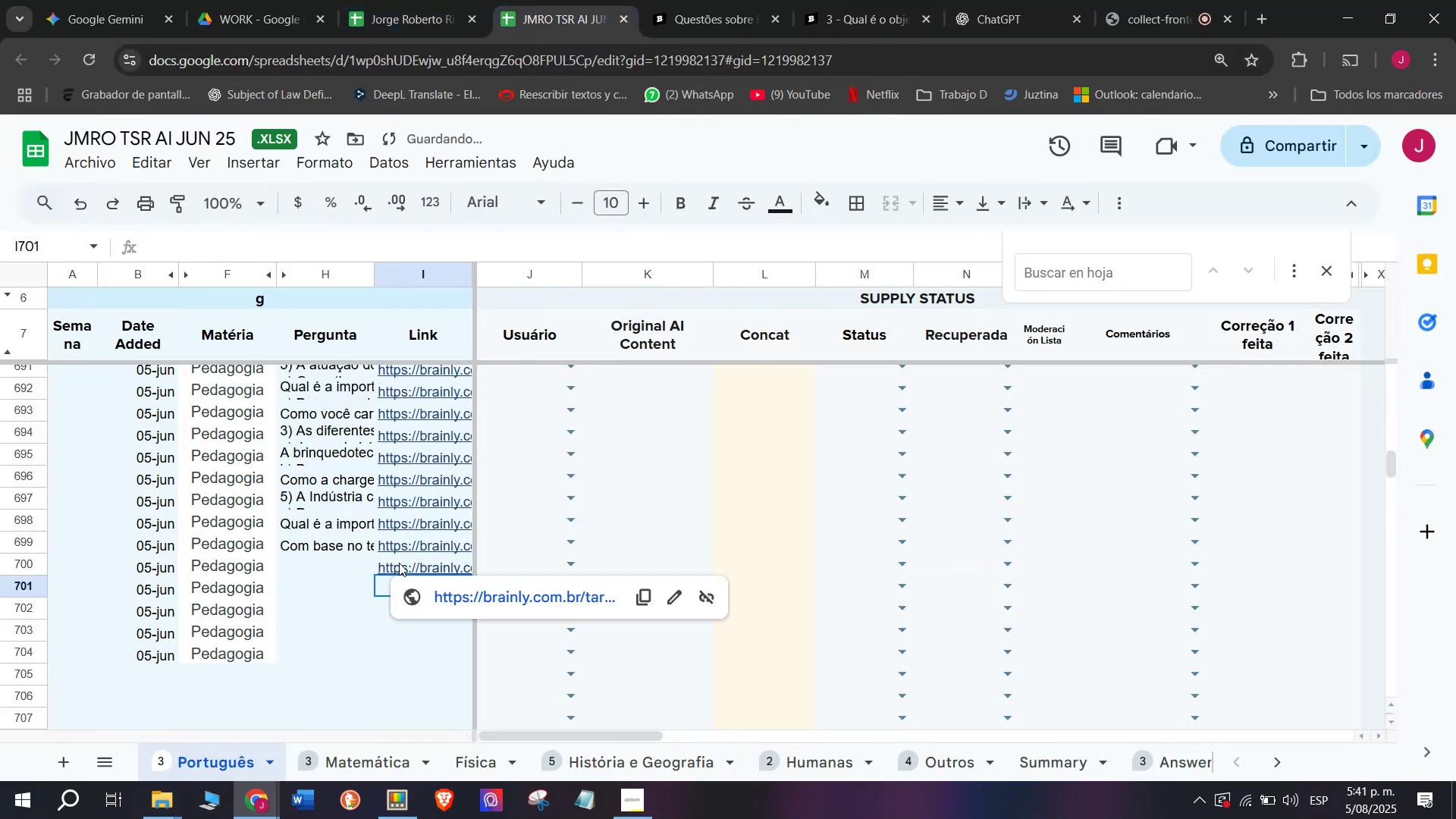 
mouse_move([305, 566])
 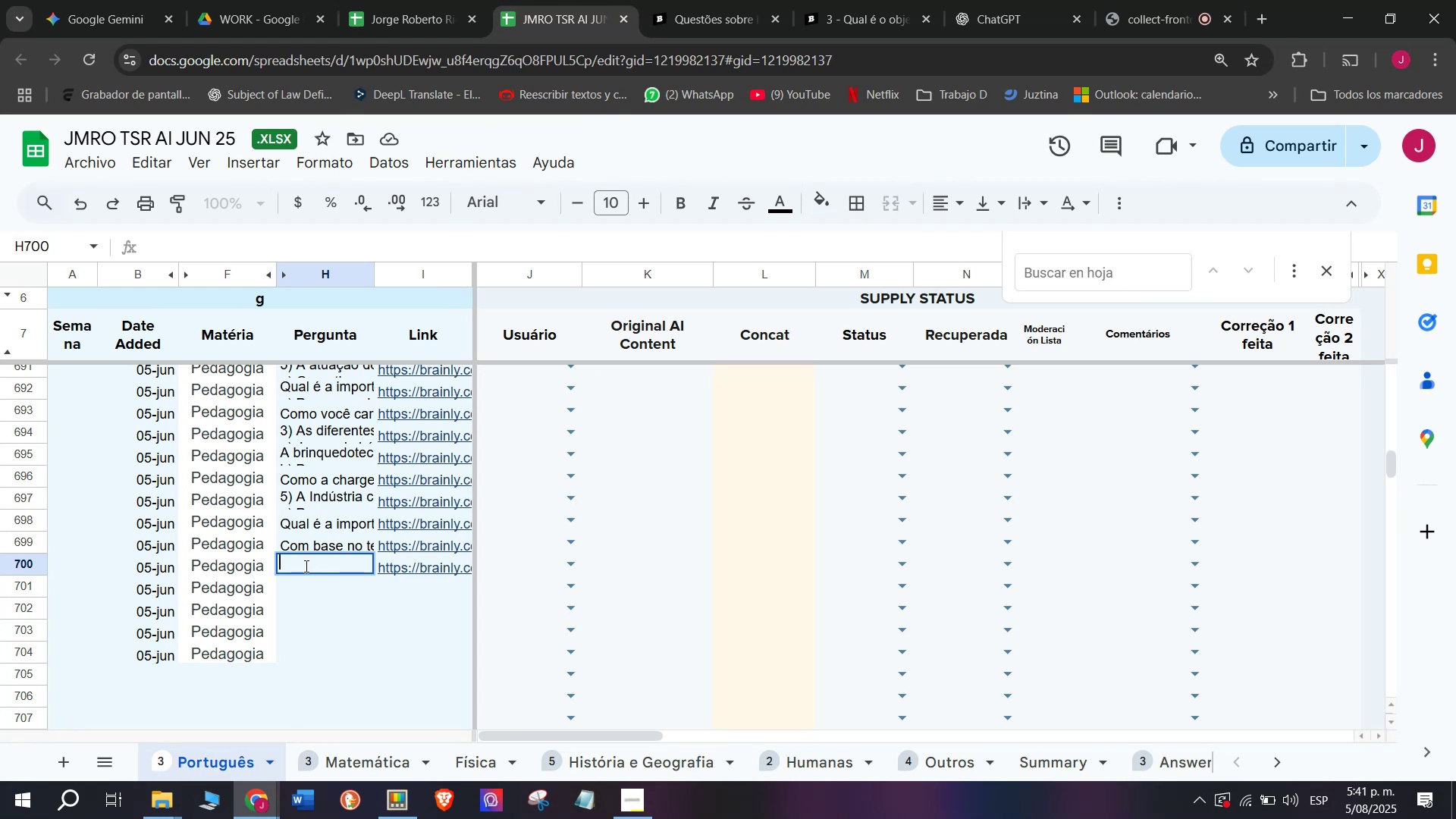 
wait(5.31)
 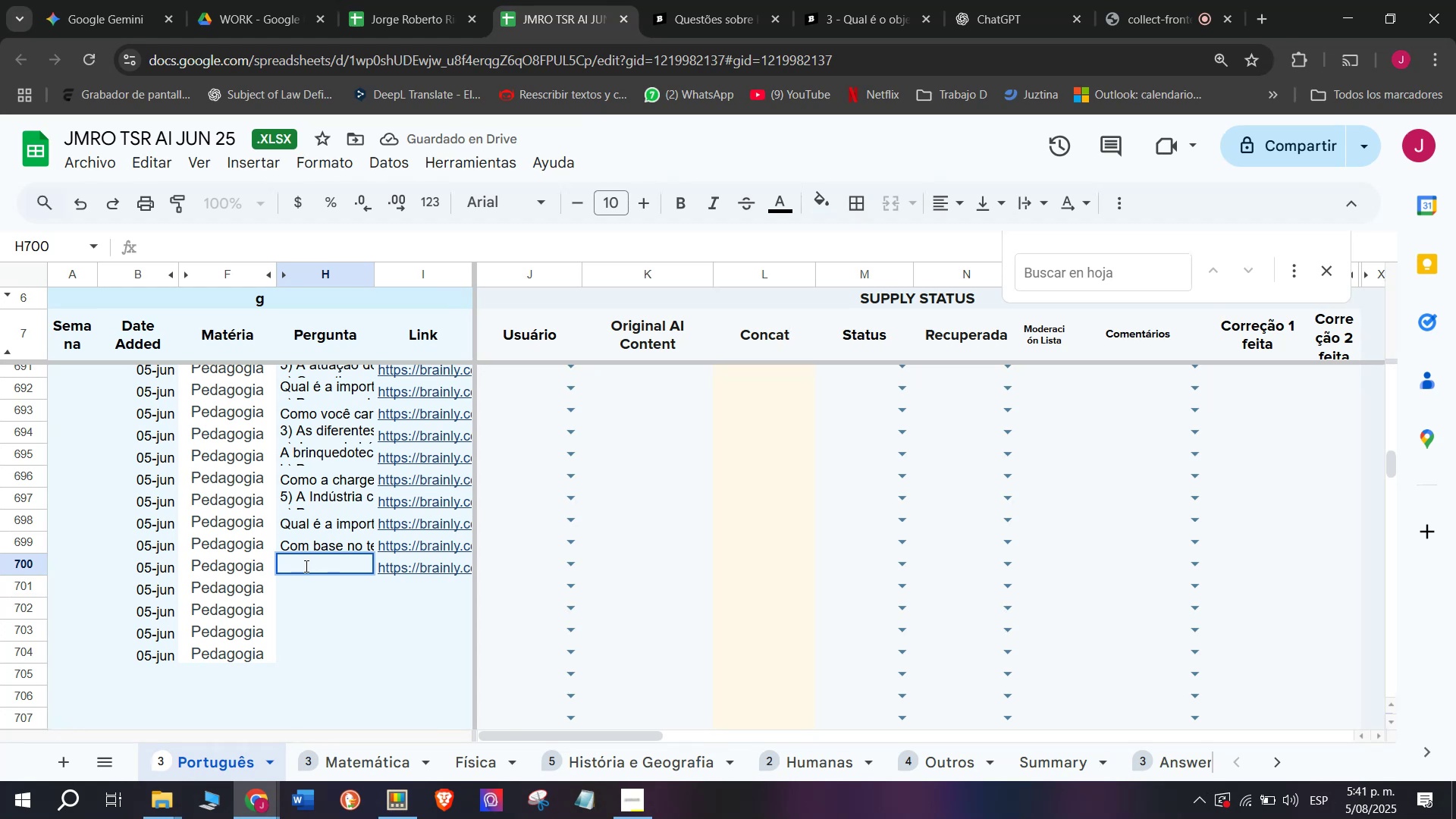 
key(Meta+MetaLeft)
 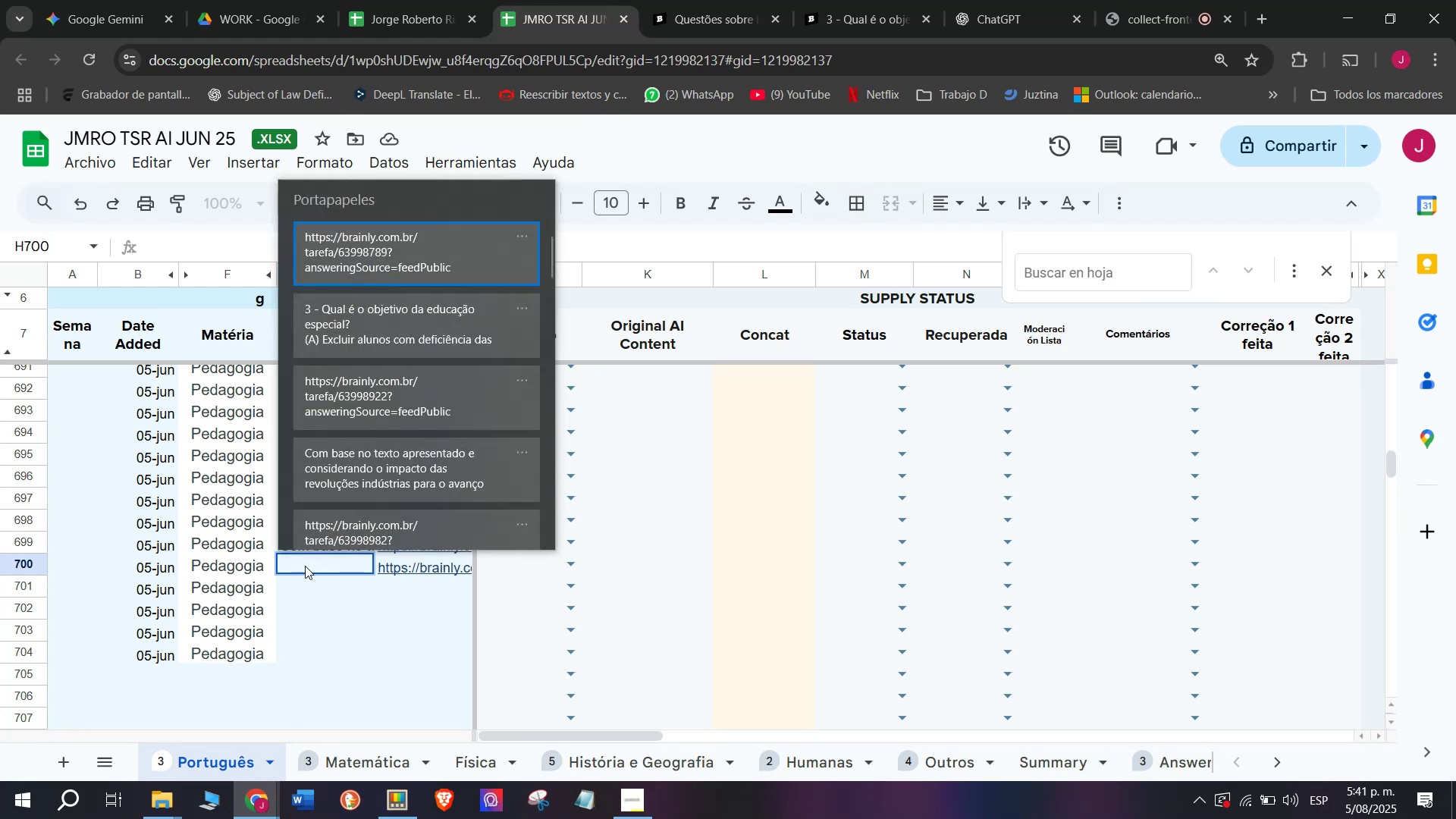 
key(C)
 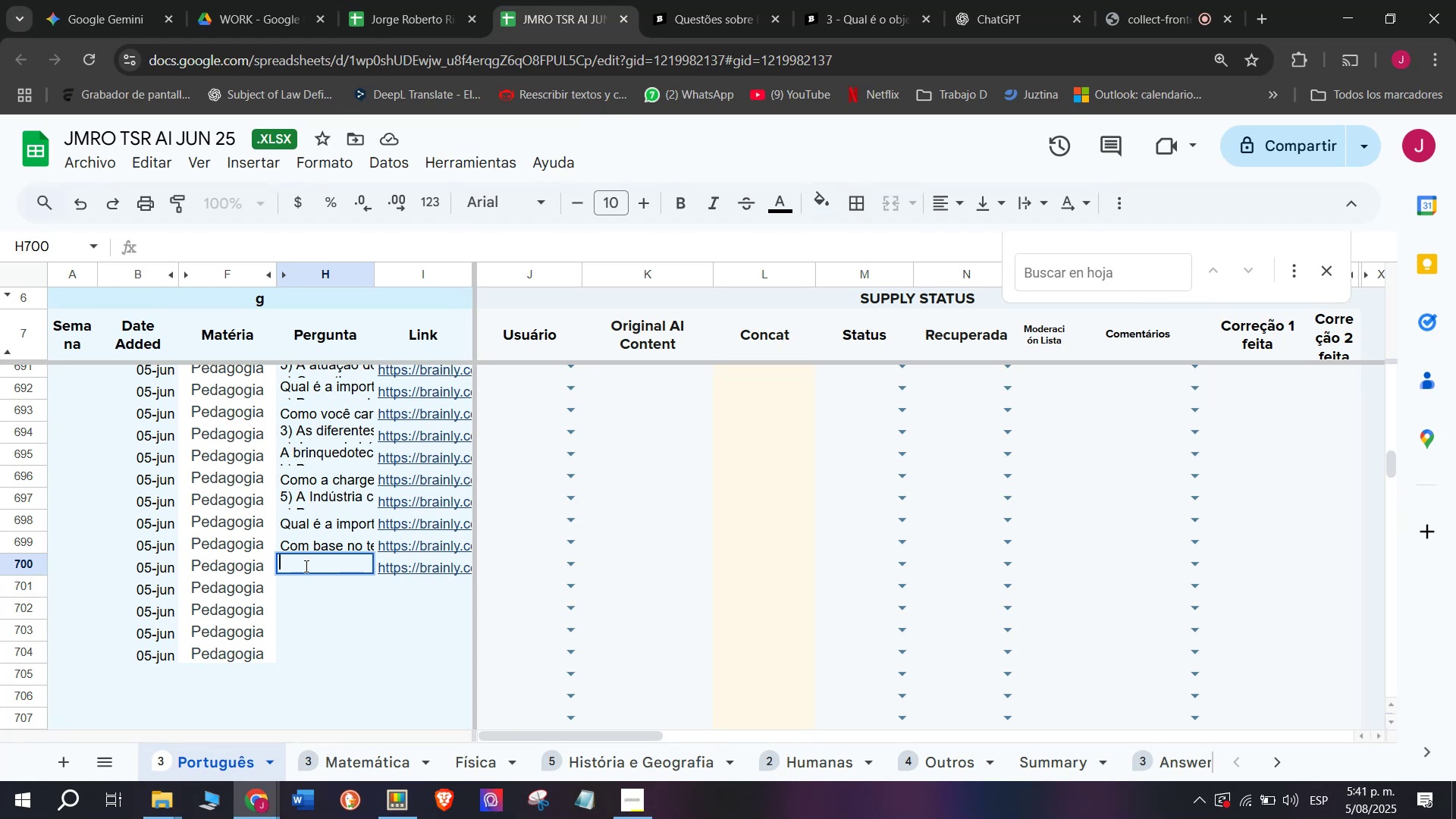 
key(Meta+V)
 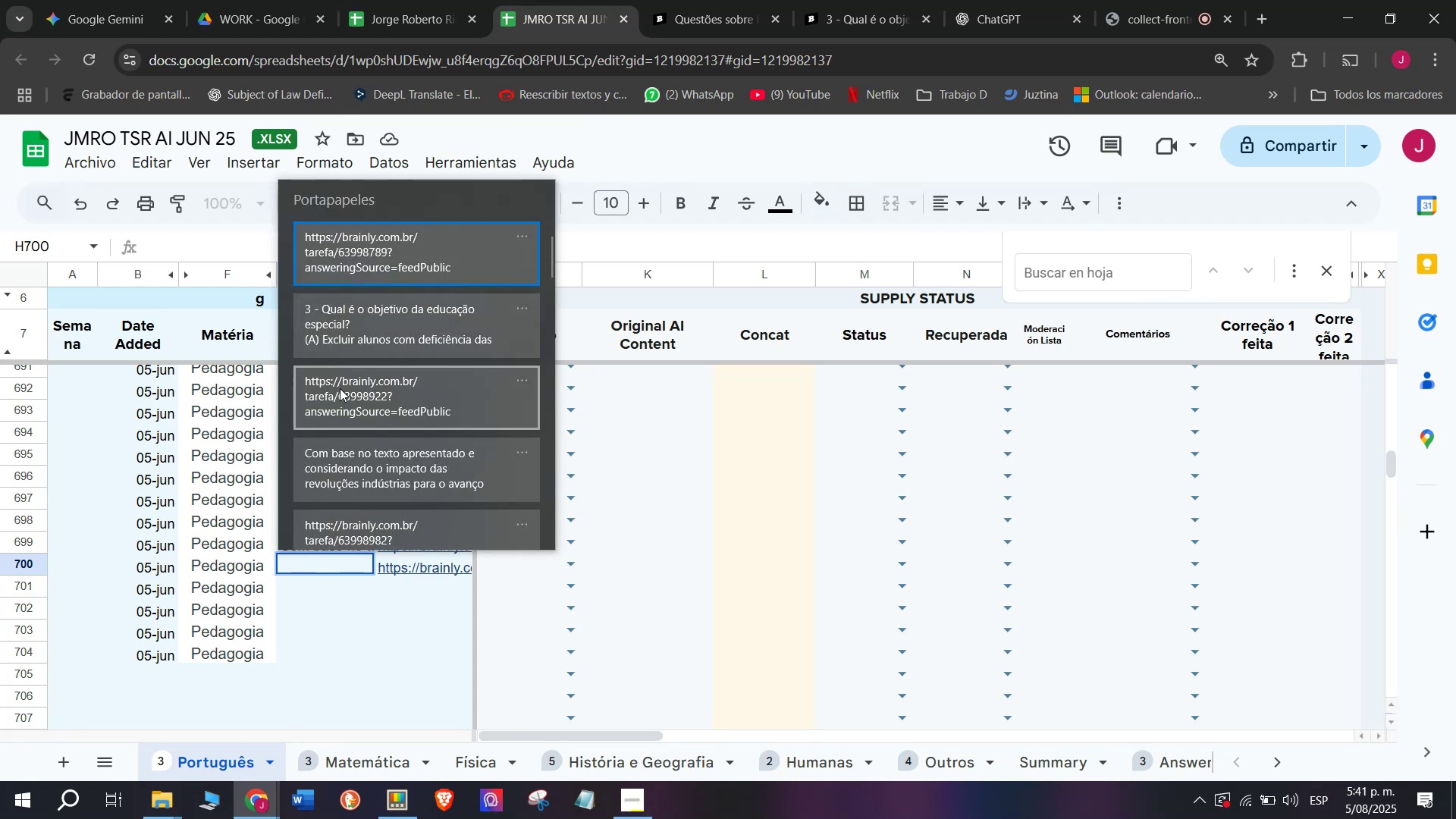 
key(Control+ControlLeft)
 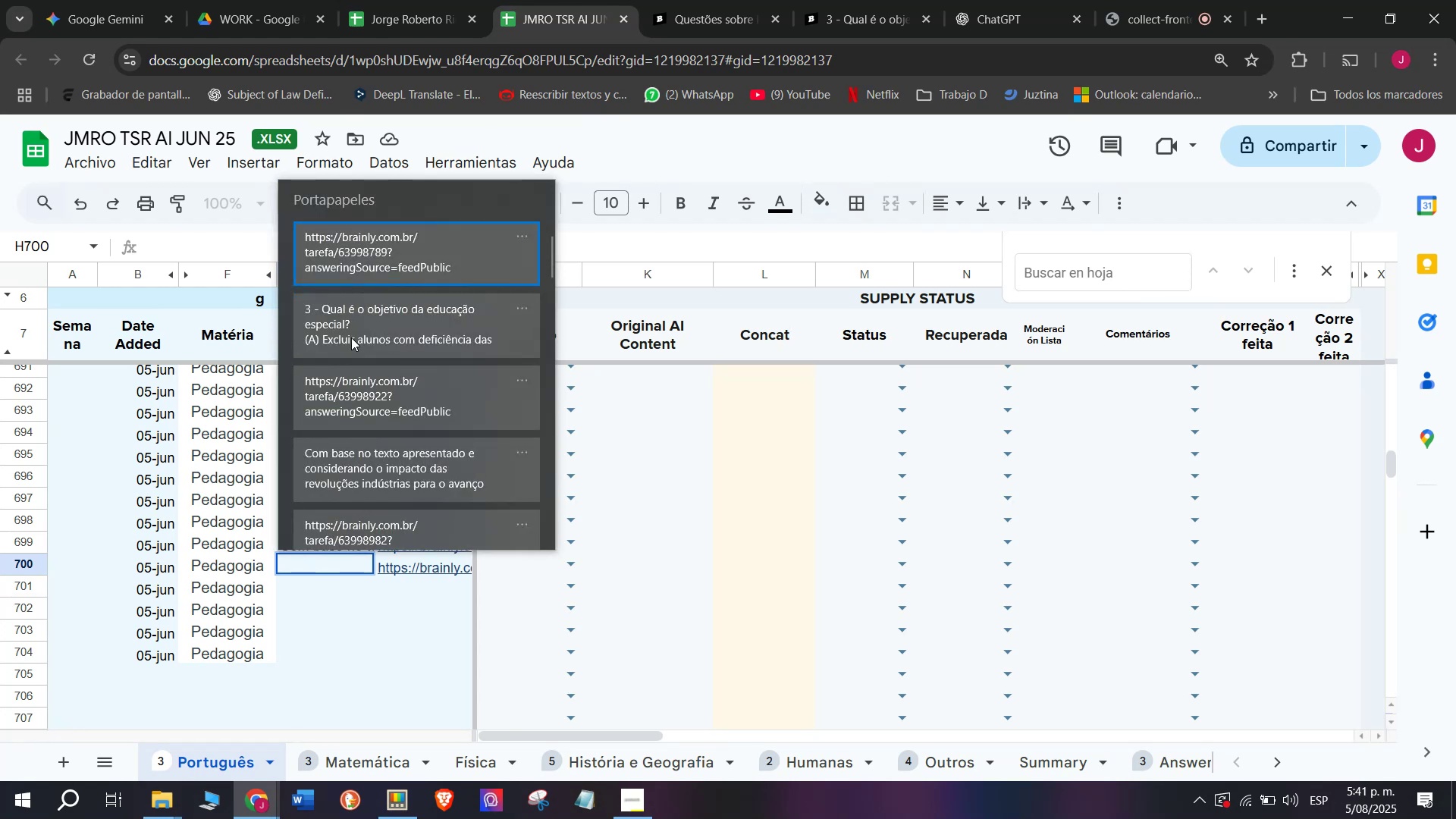 
key(Control+V)
 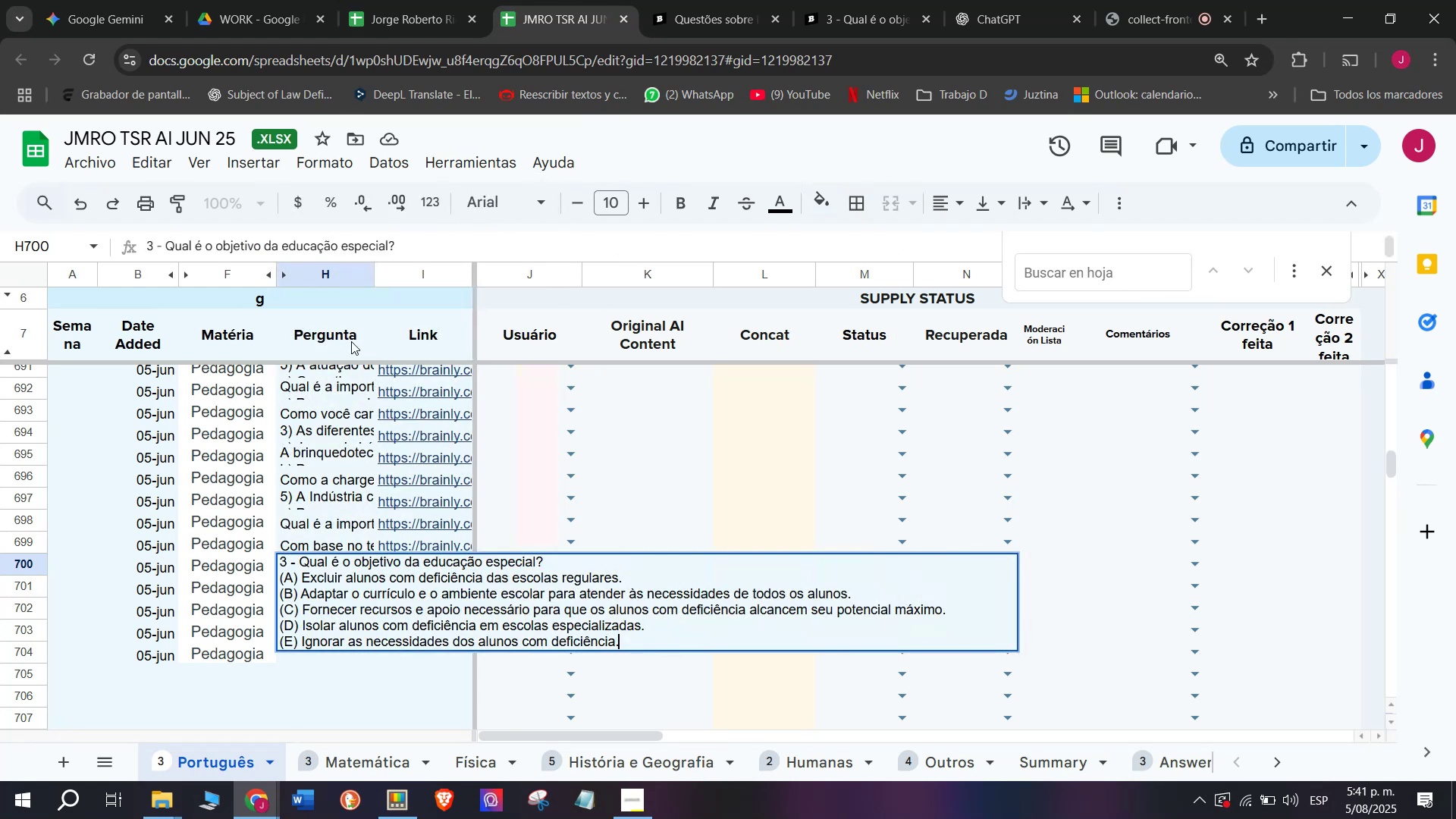 
key(Enter)
 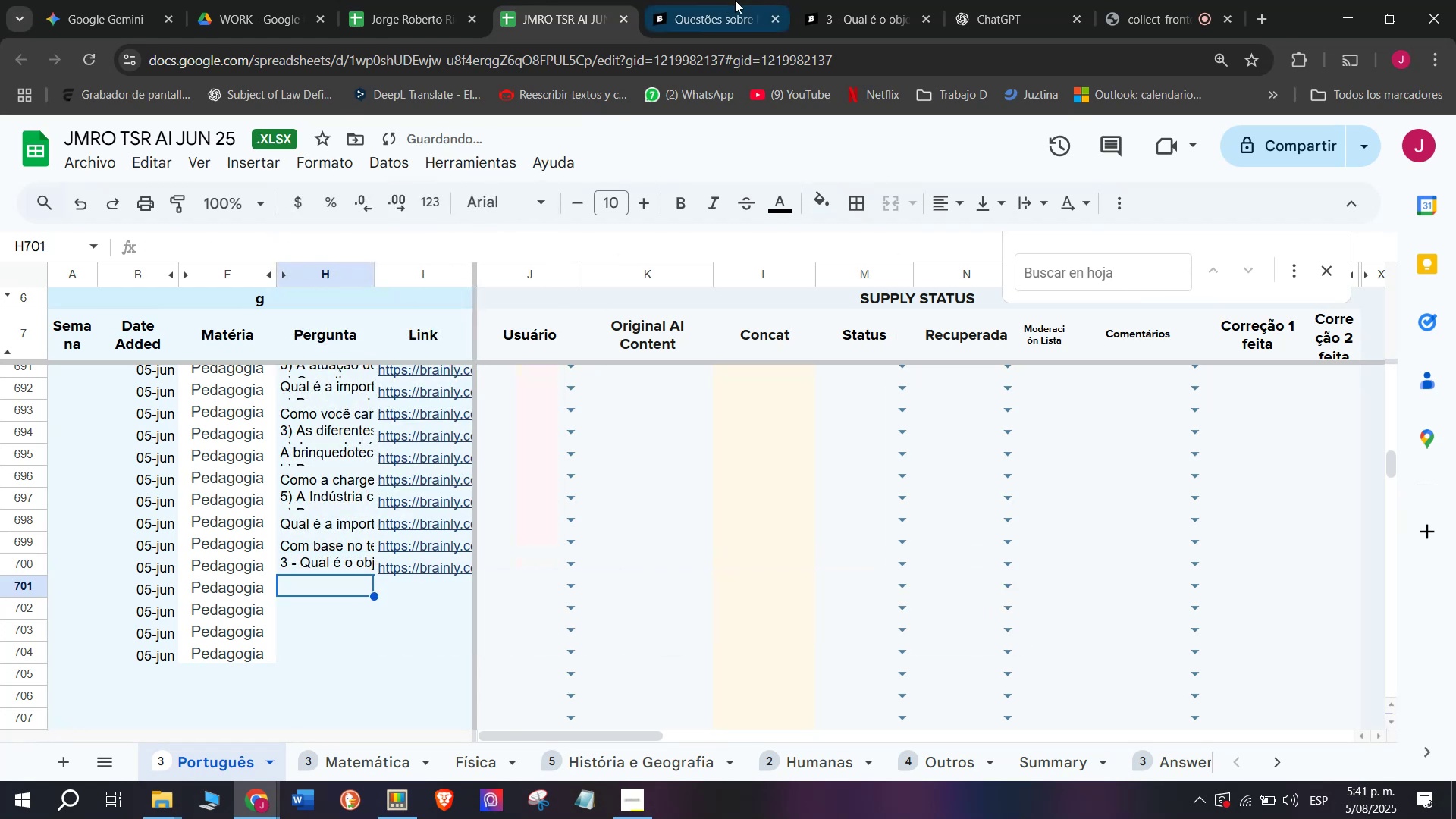 
left_click([871, 0])
 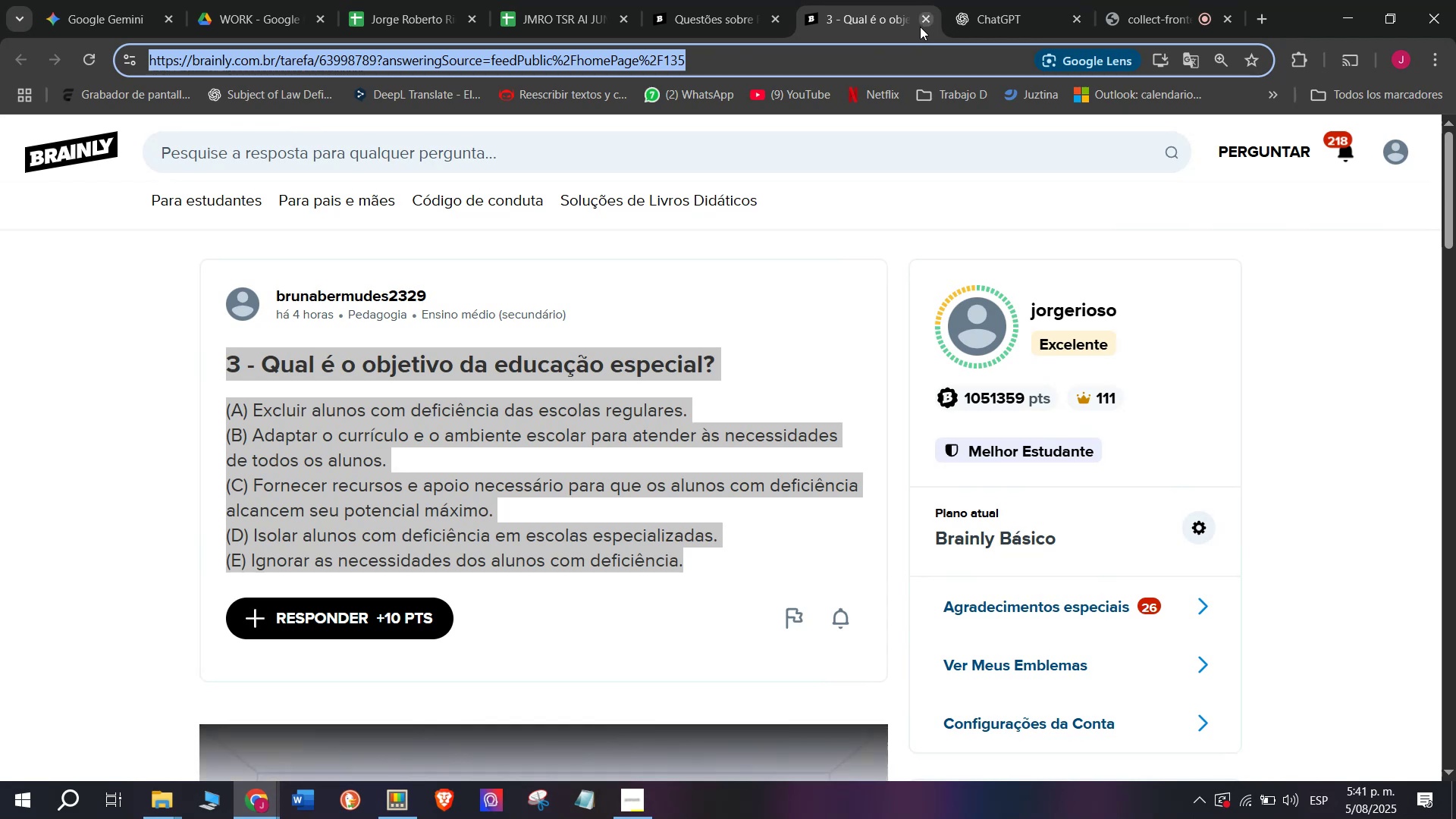 
double_click([711, 0])
 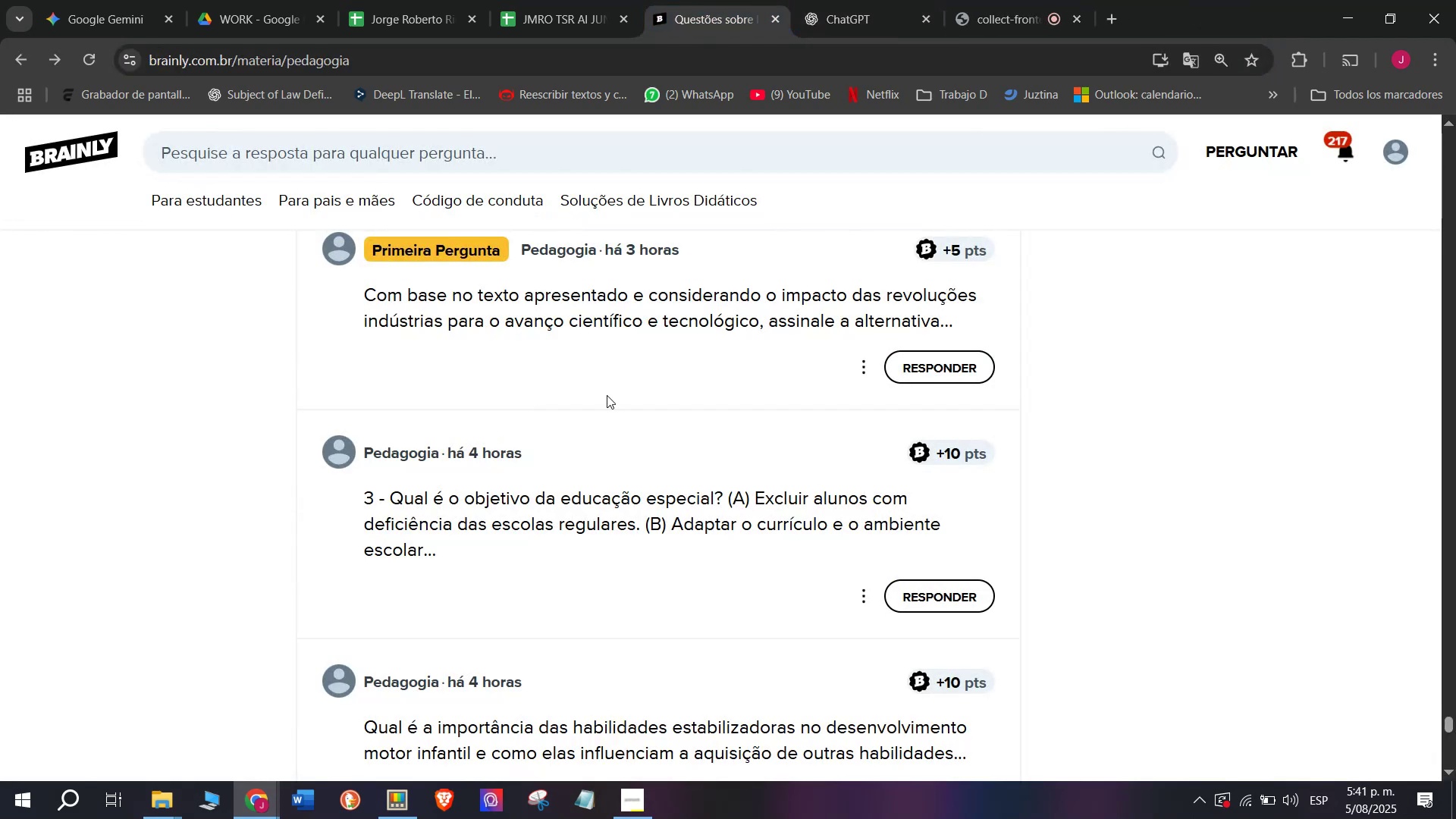 
scroll: coordinate [607, 395], scroll_direction: down, amount: 1.0
 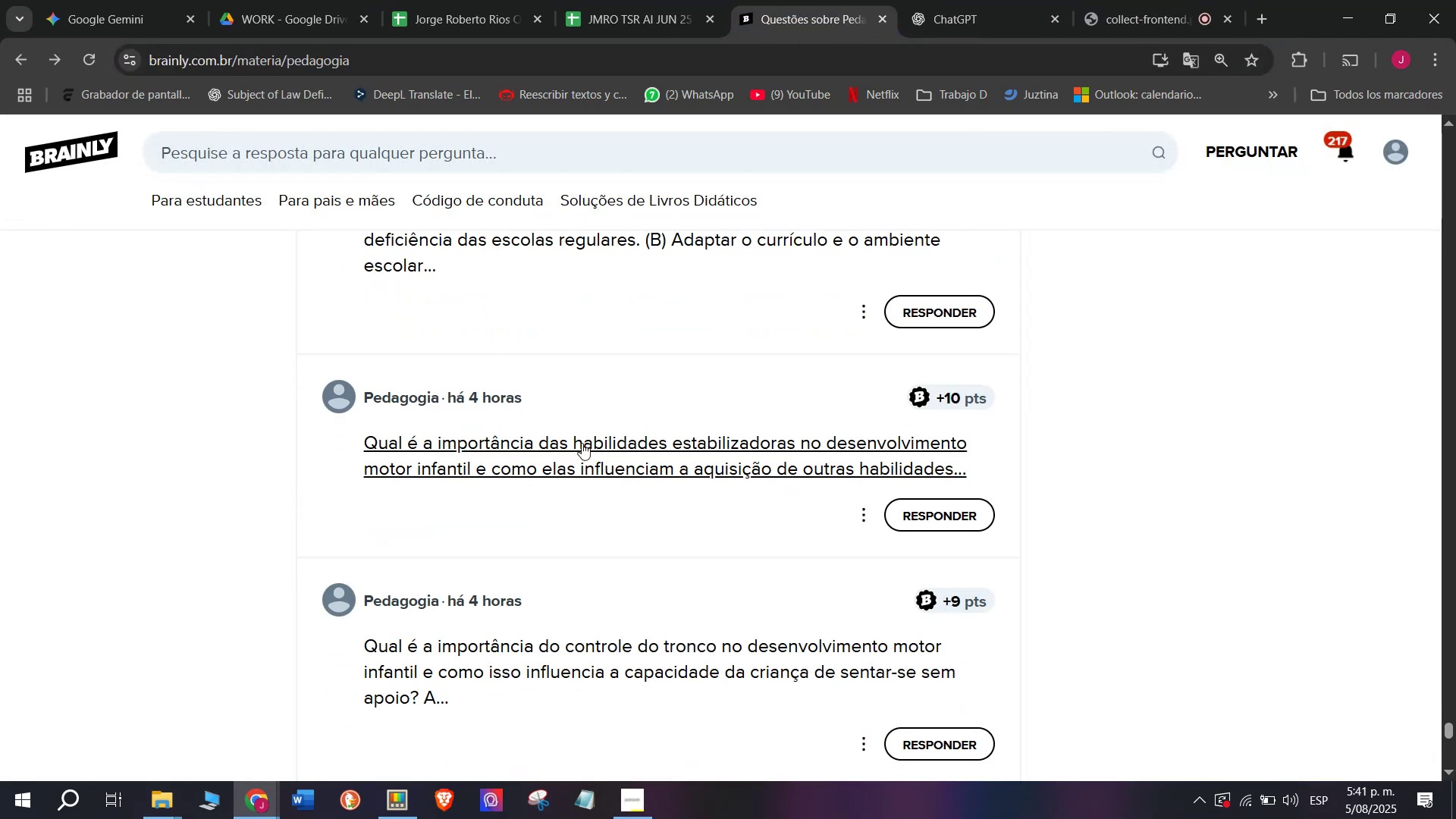 
right_click([579, 448])
 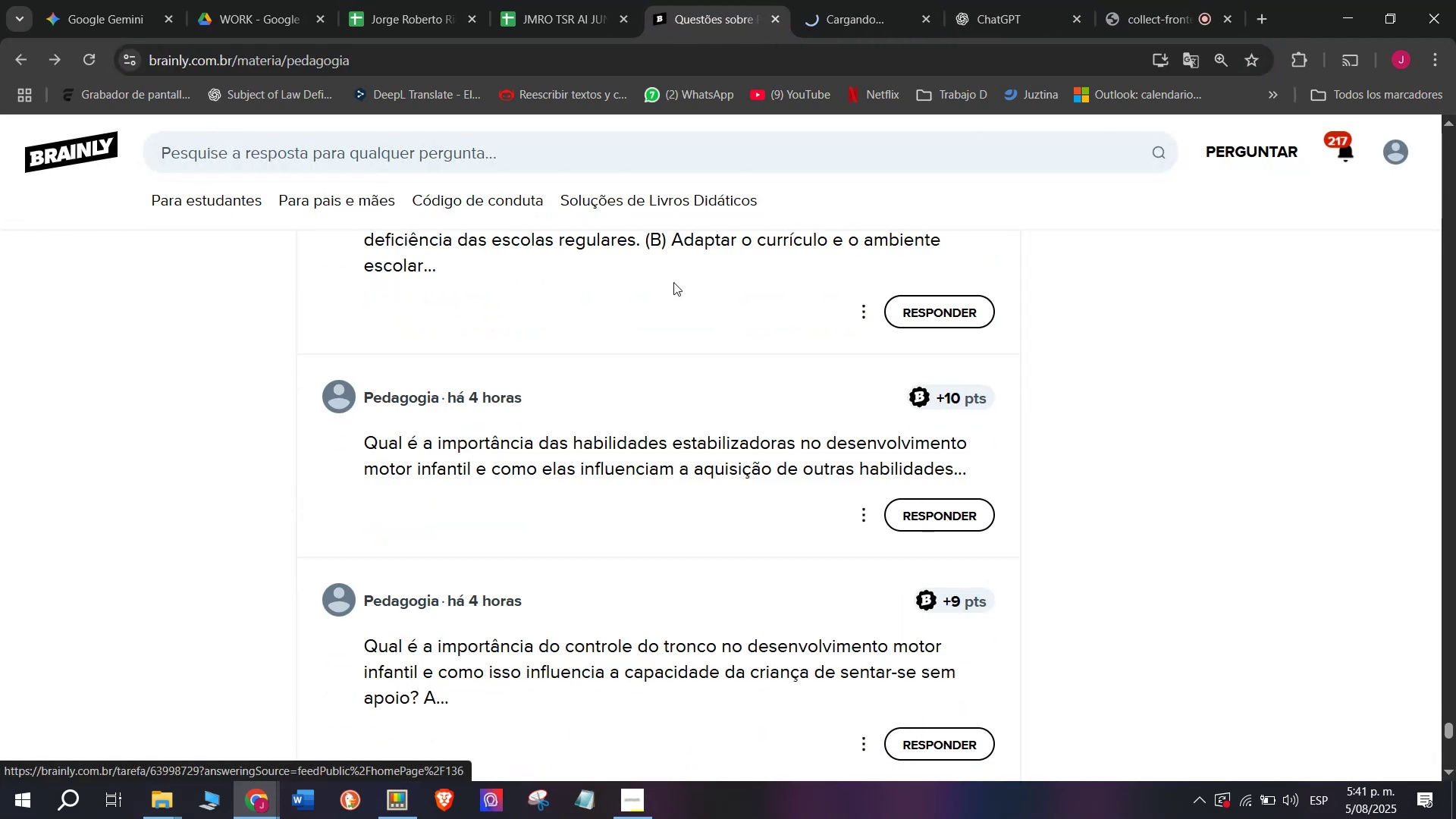 
left_click([849, 0])
 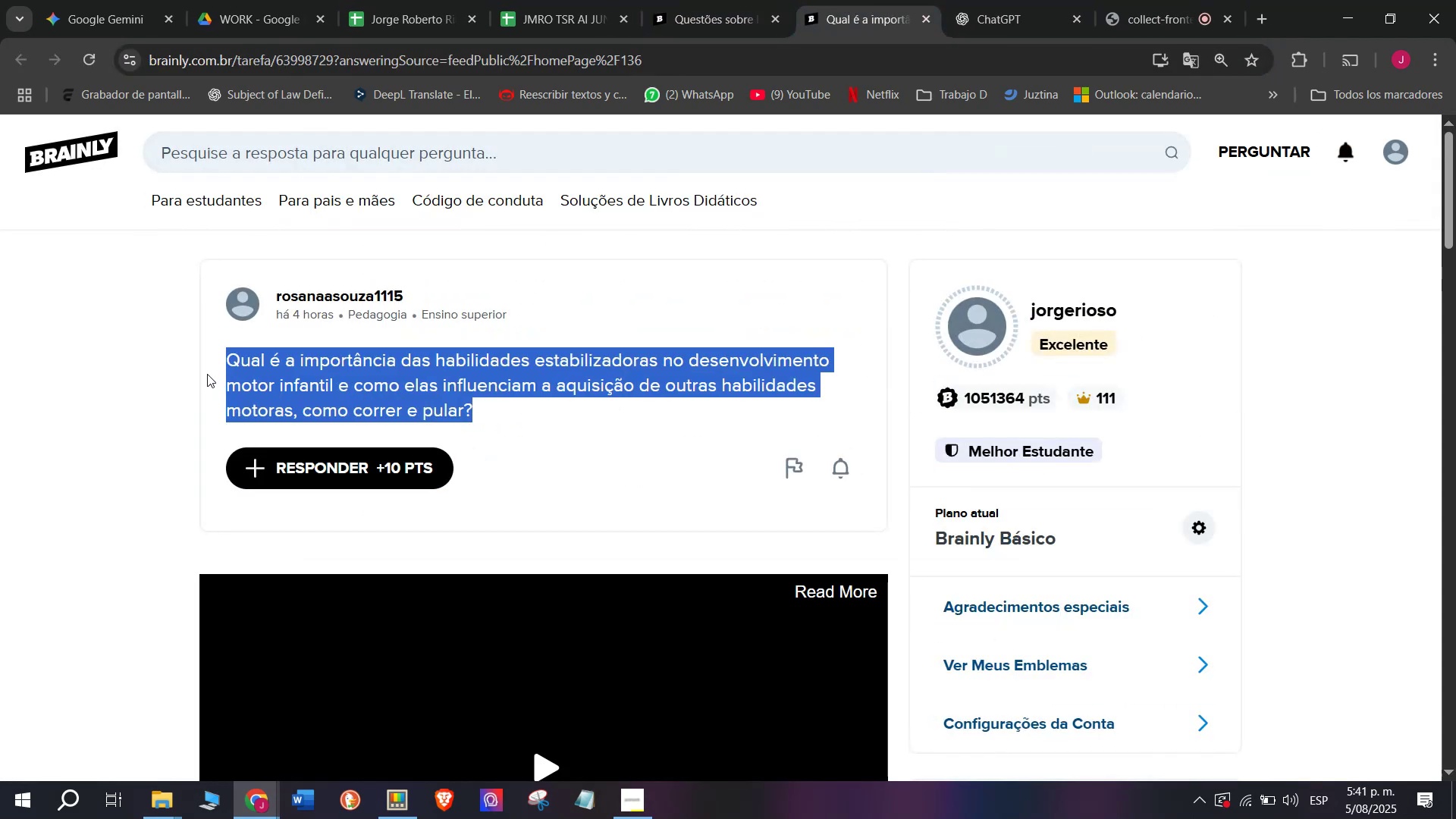 
key(Z)
 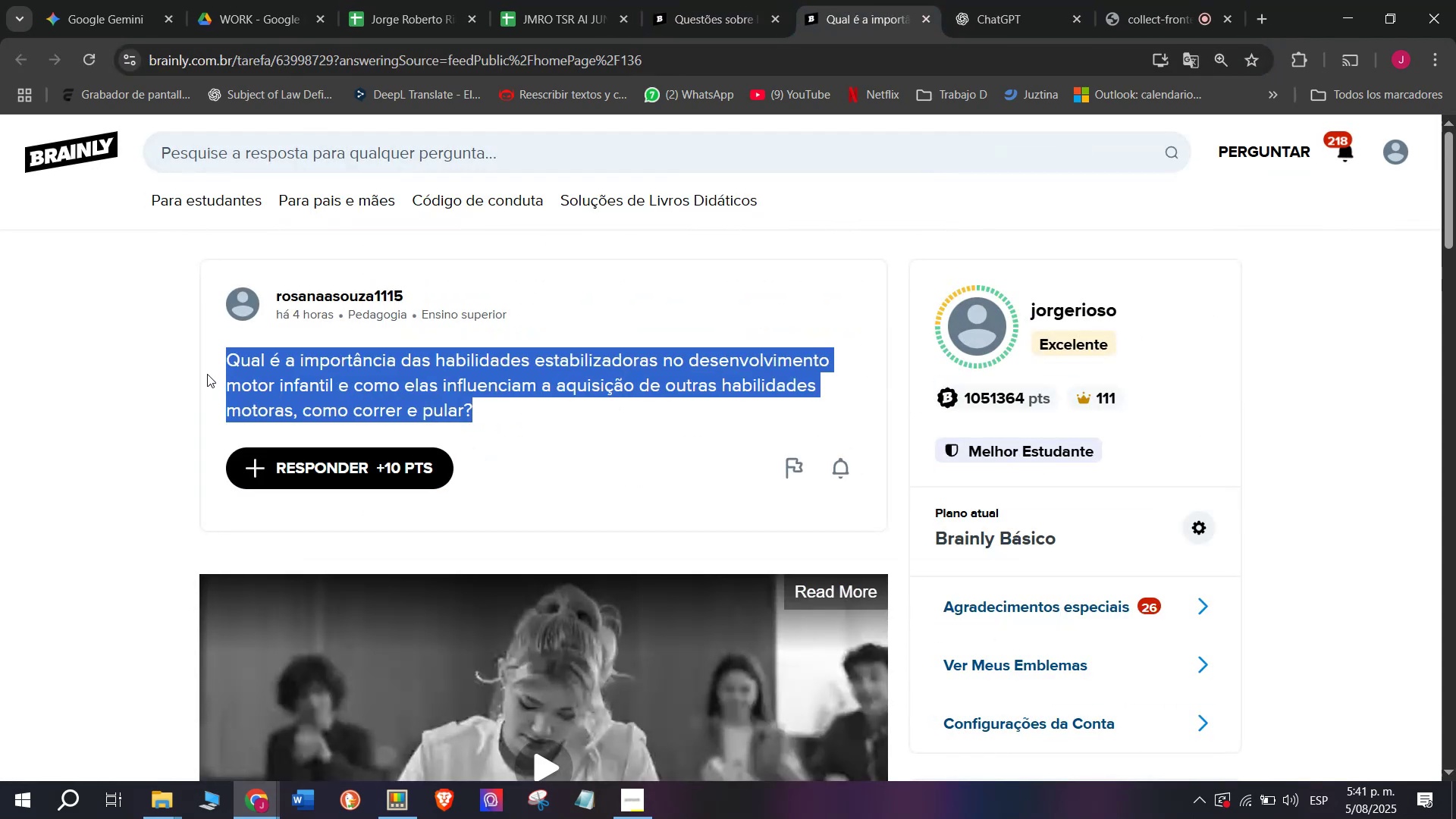 
key(Control+ControlLeft)
 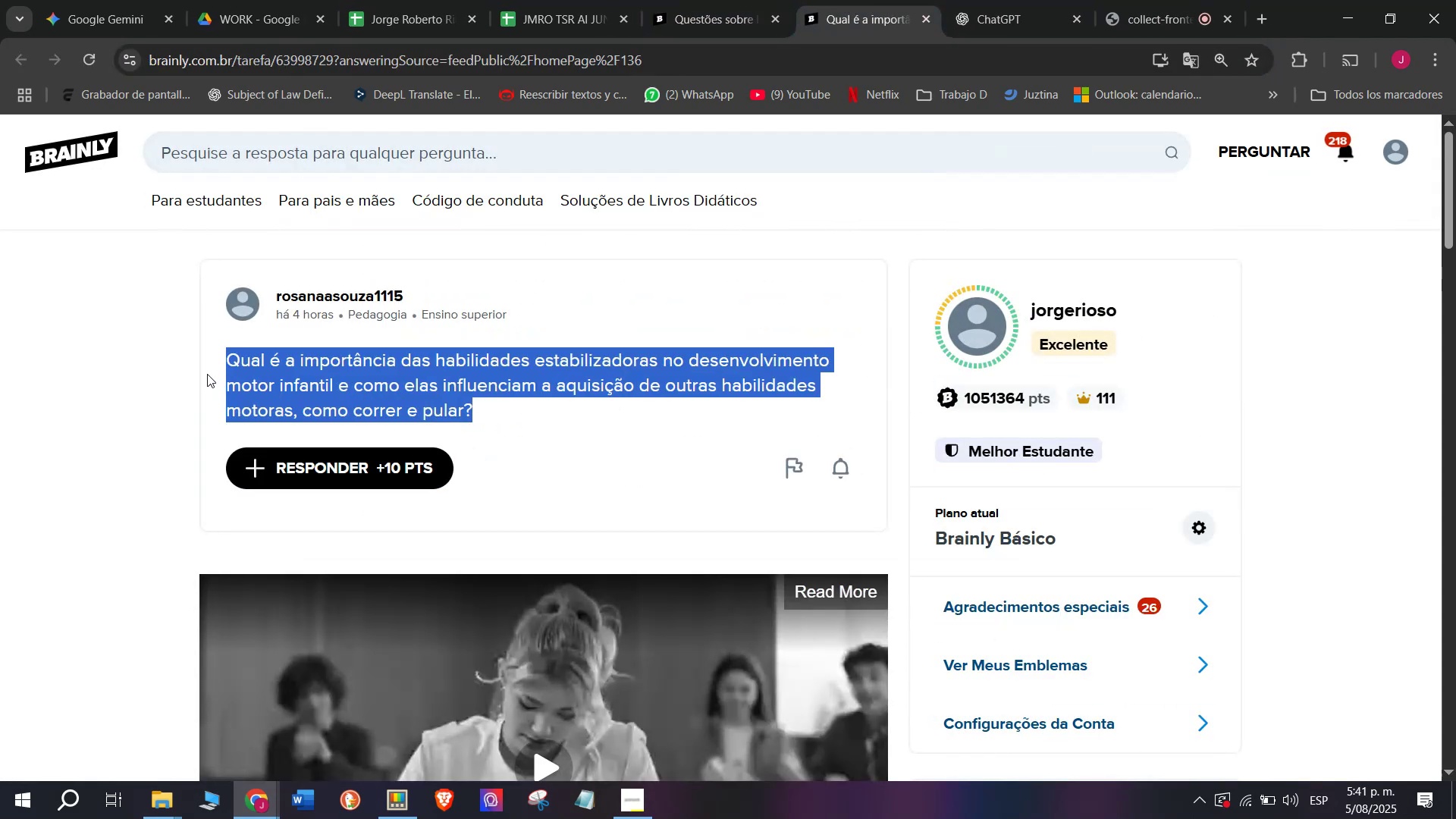 
key(Control+V)
 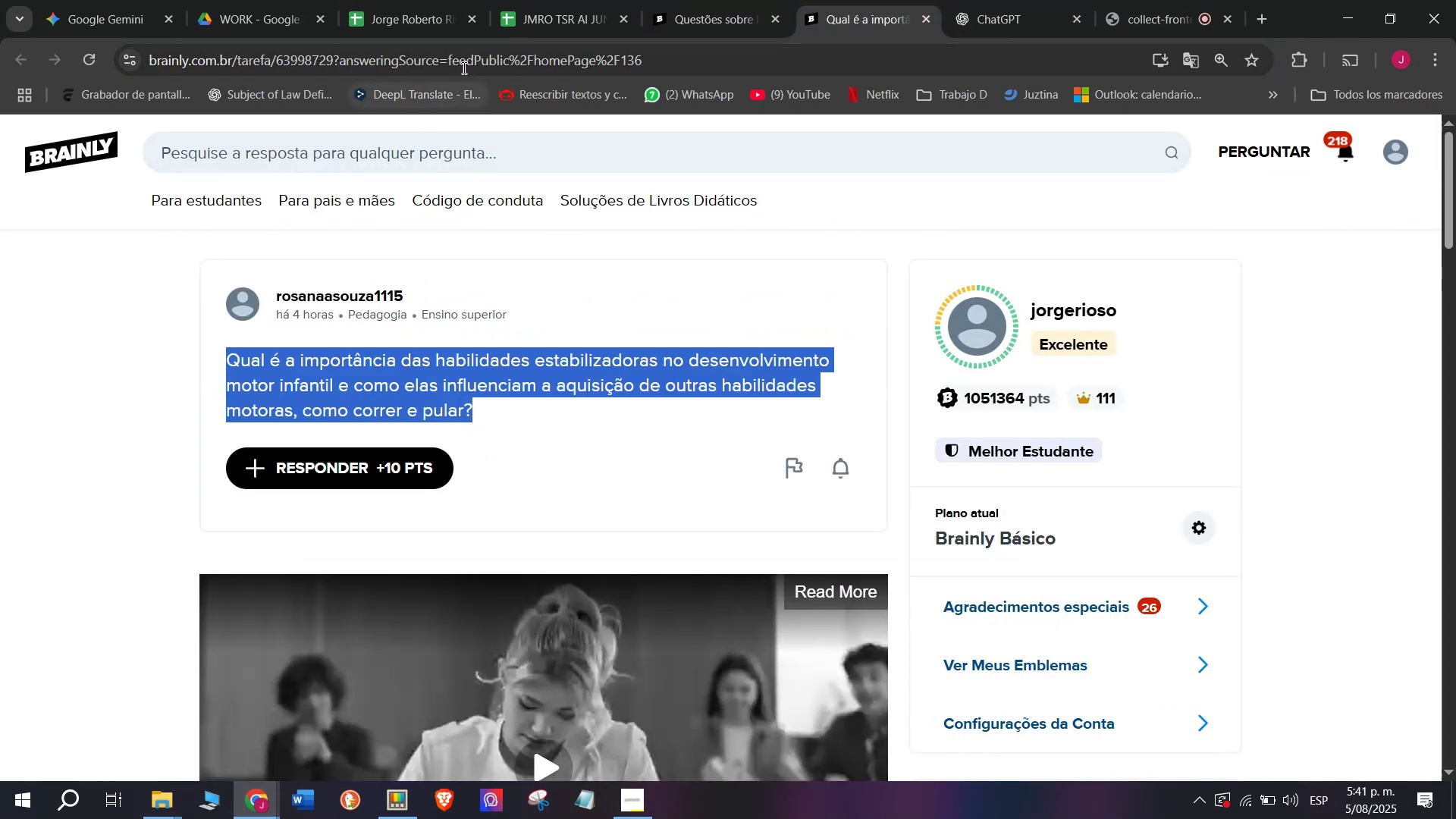 
double_click([464, 61])
 